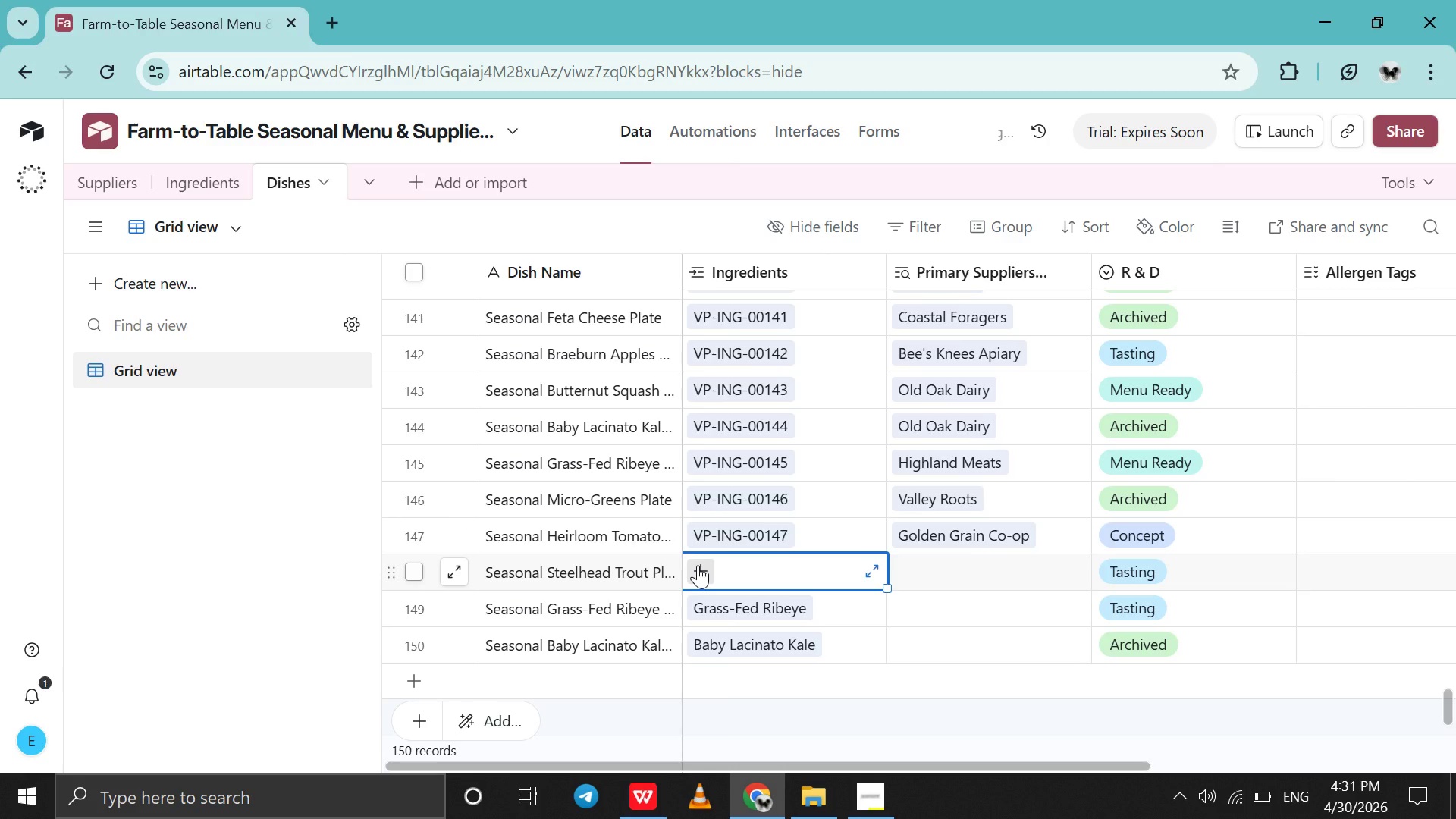 
left_click([698, 565])
 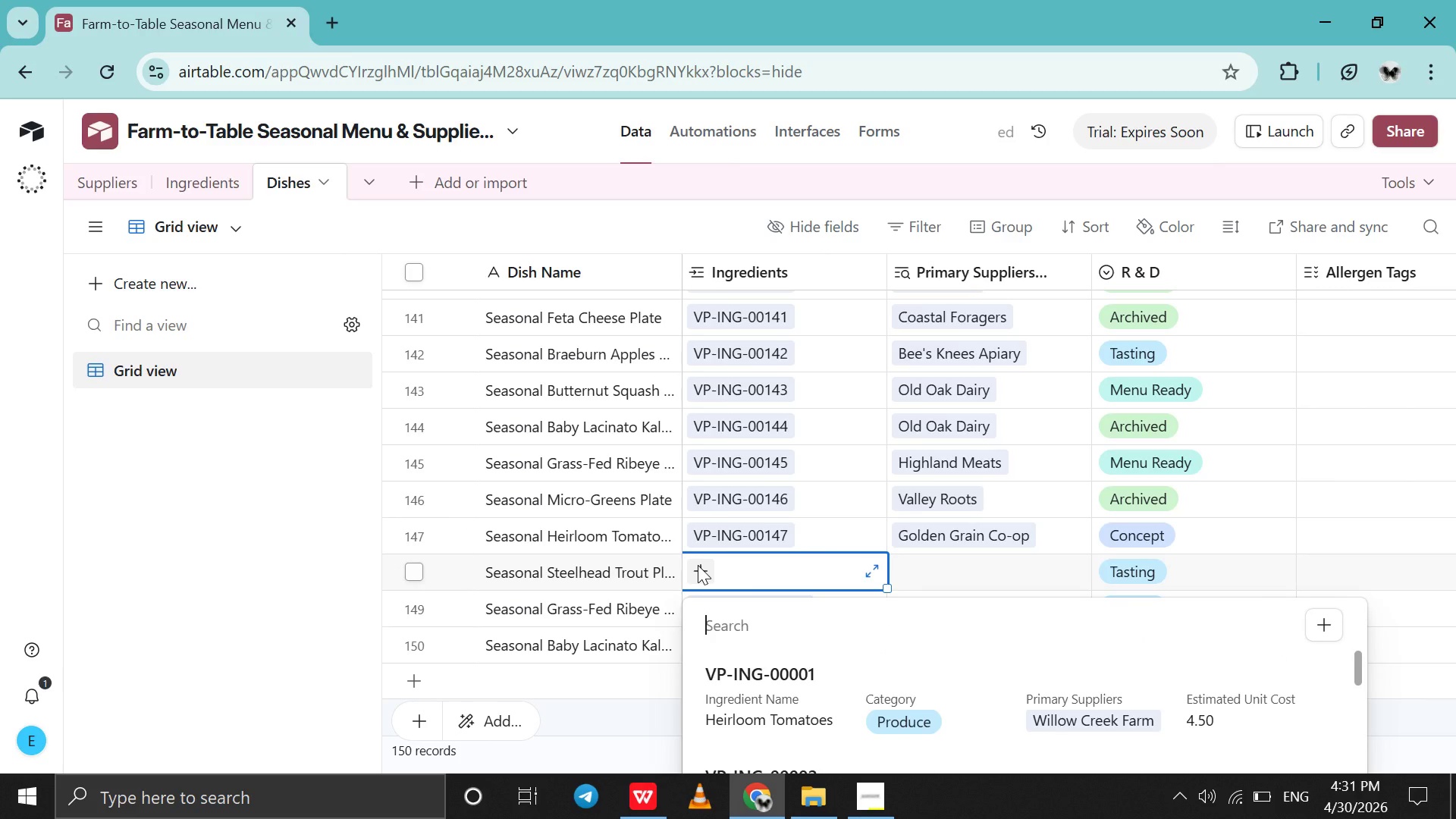 
type(48)
 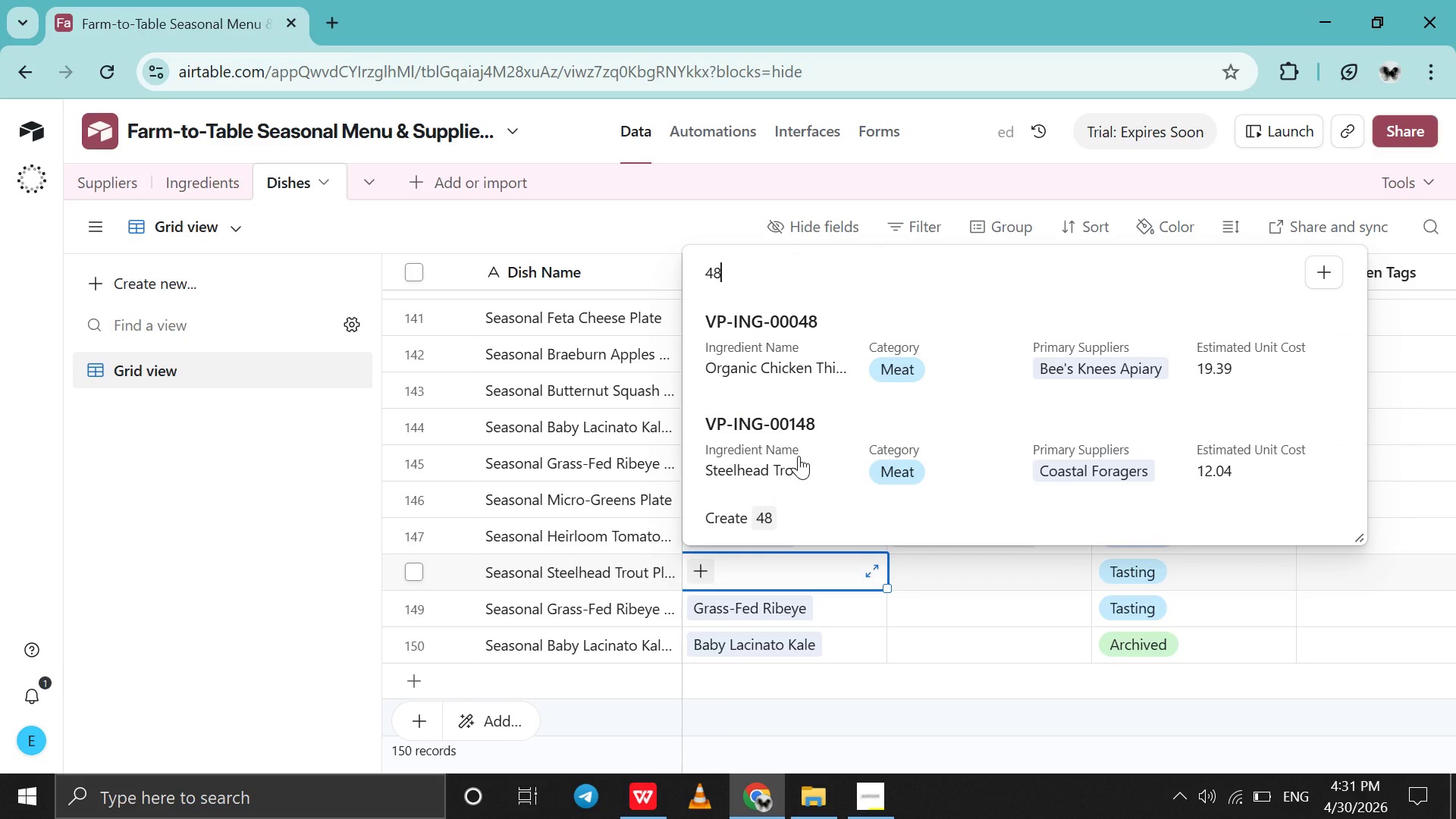 
left_click([799, 455])
 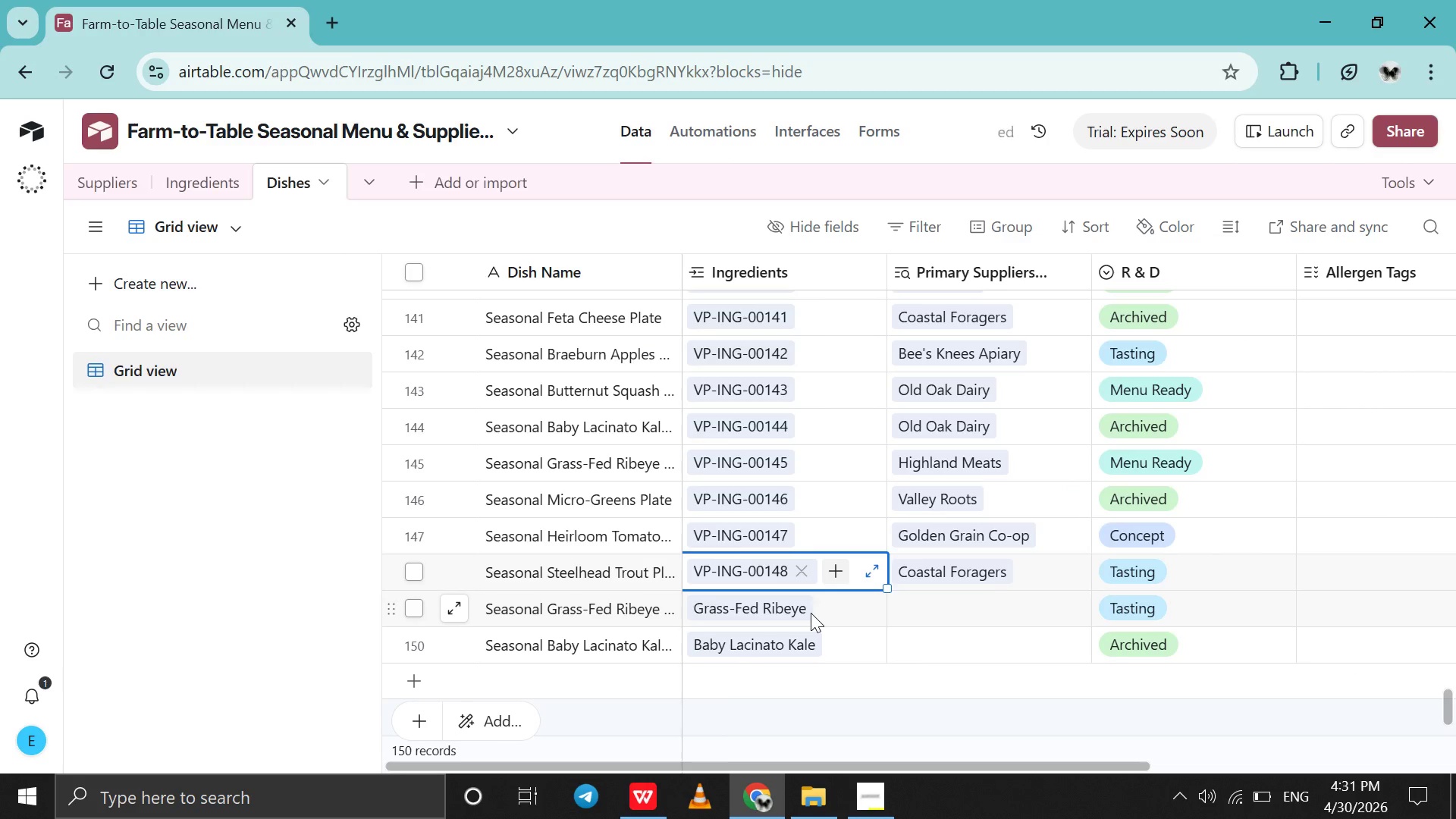 
left_click([811, 613])
 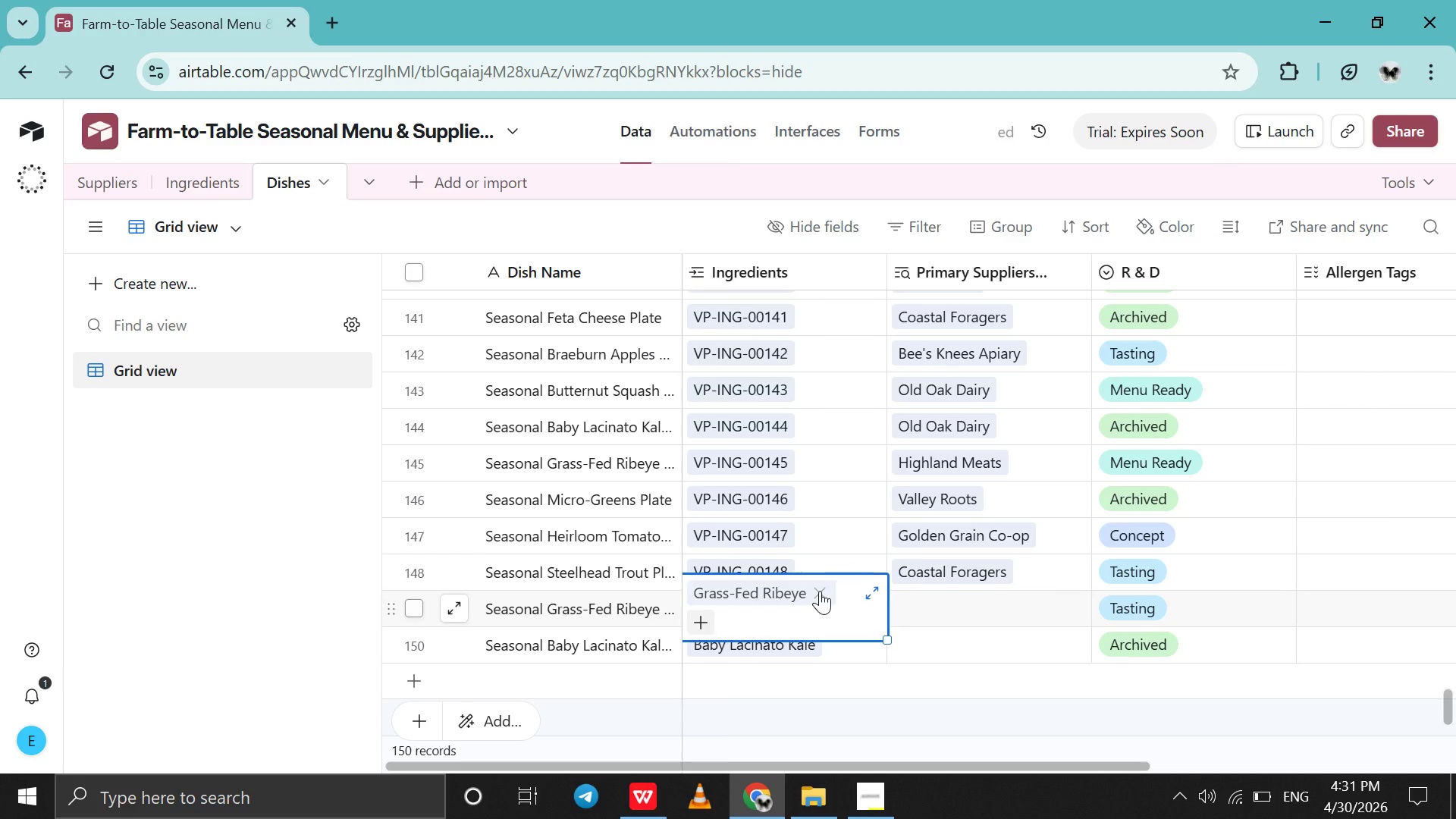 
left_click([821, 590])
 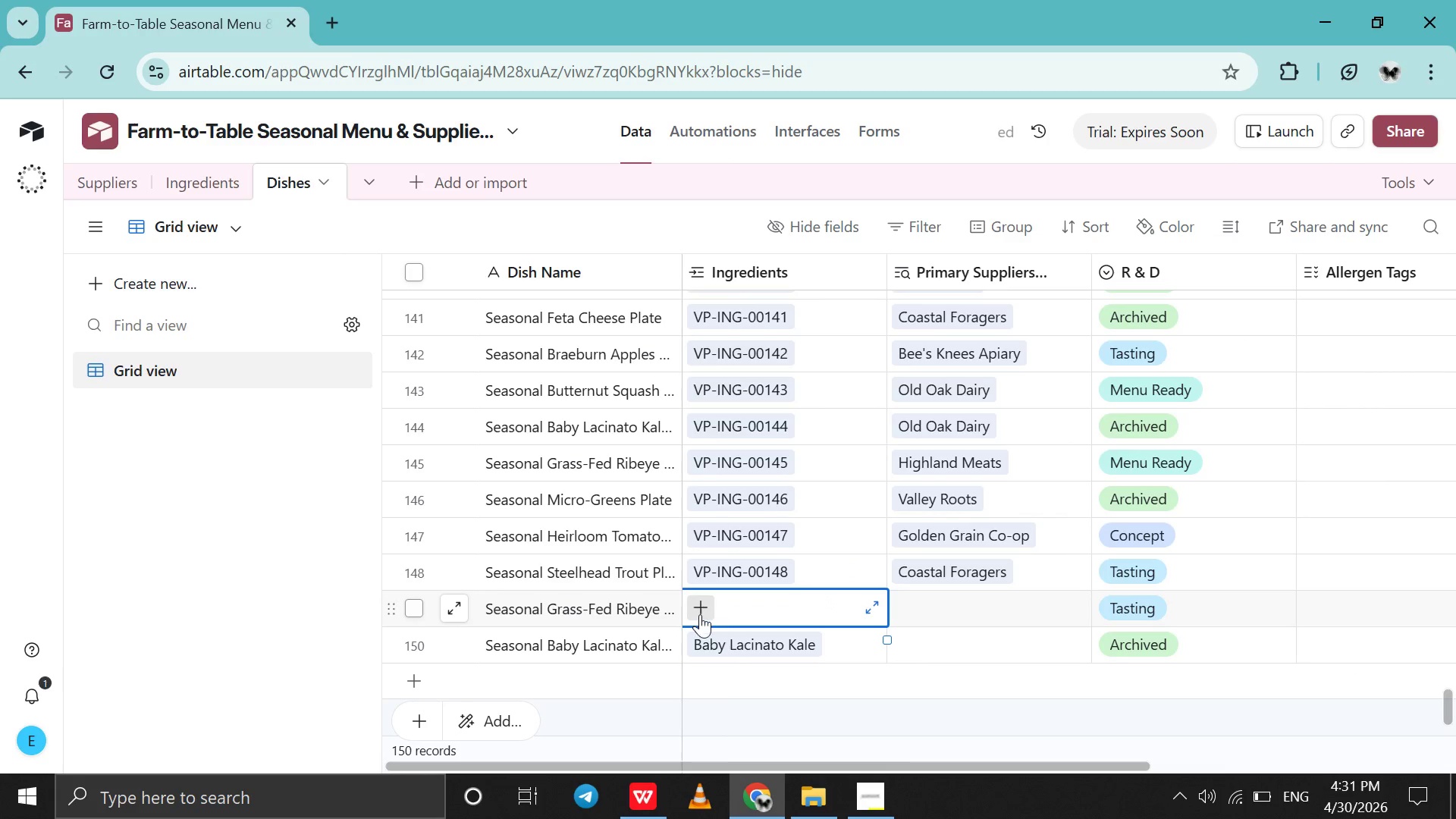 
left_click([700, 615])
 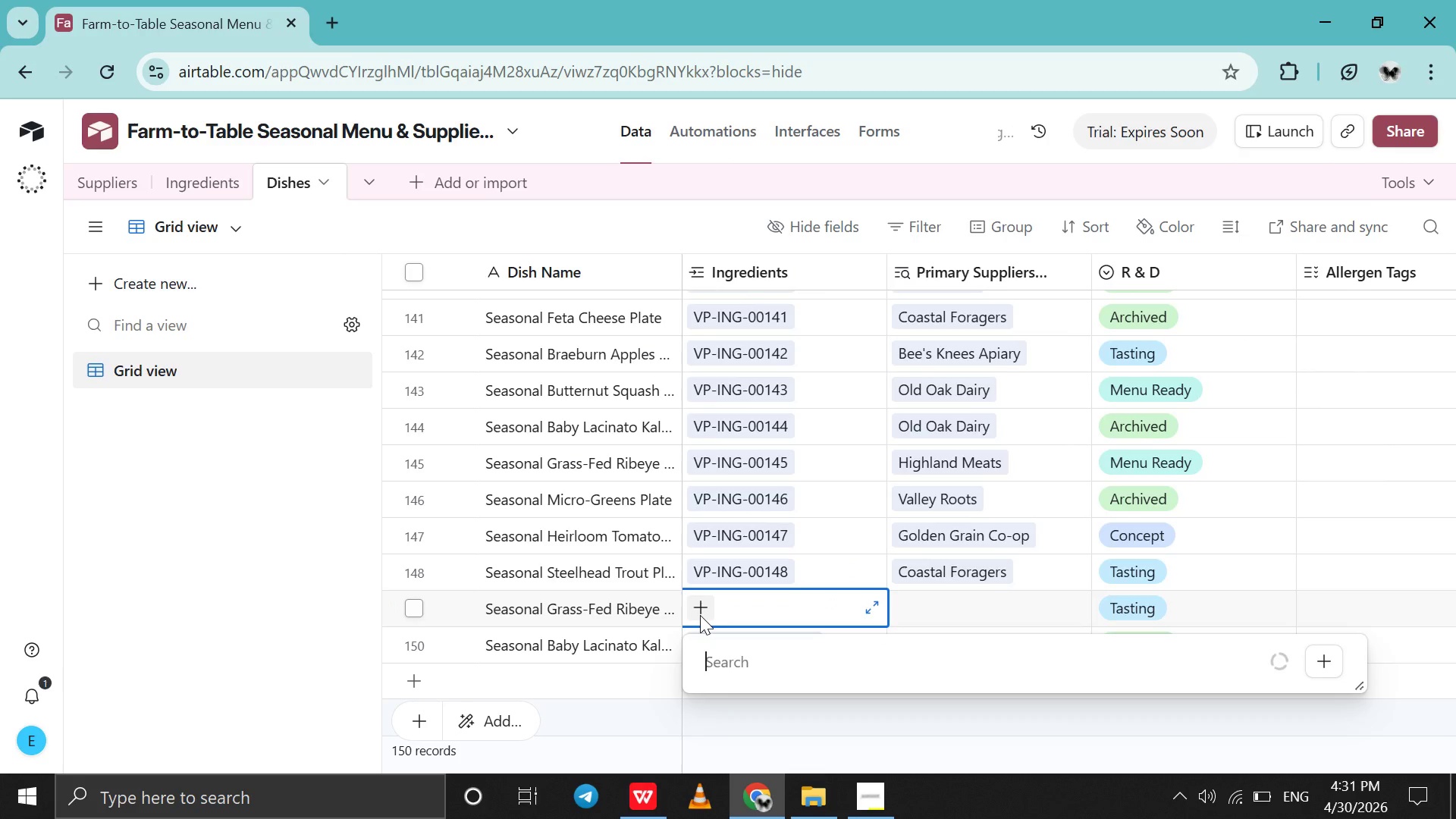 
type(49)
 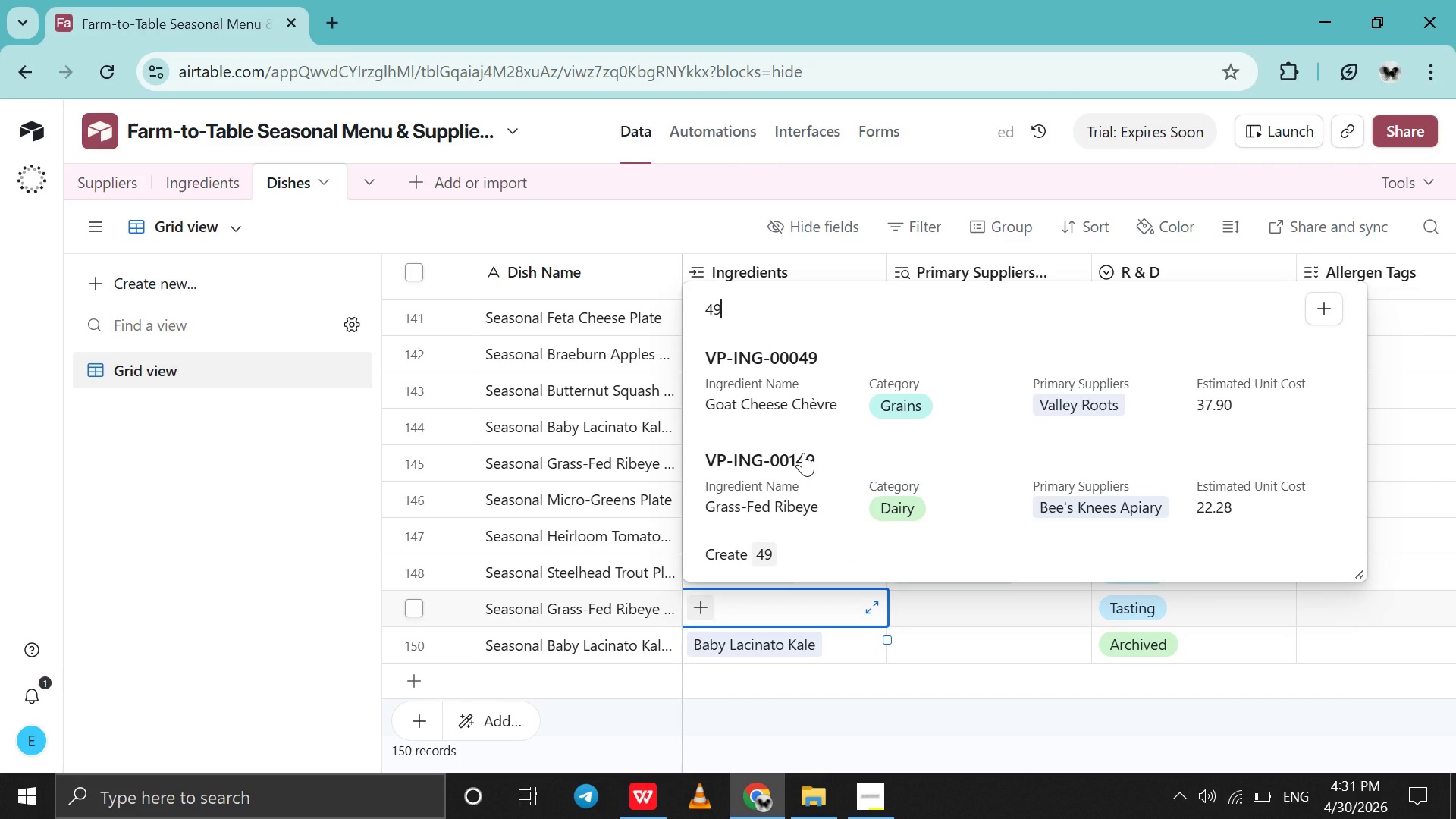 
left_click([803, 453])
 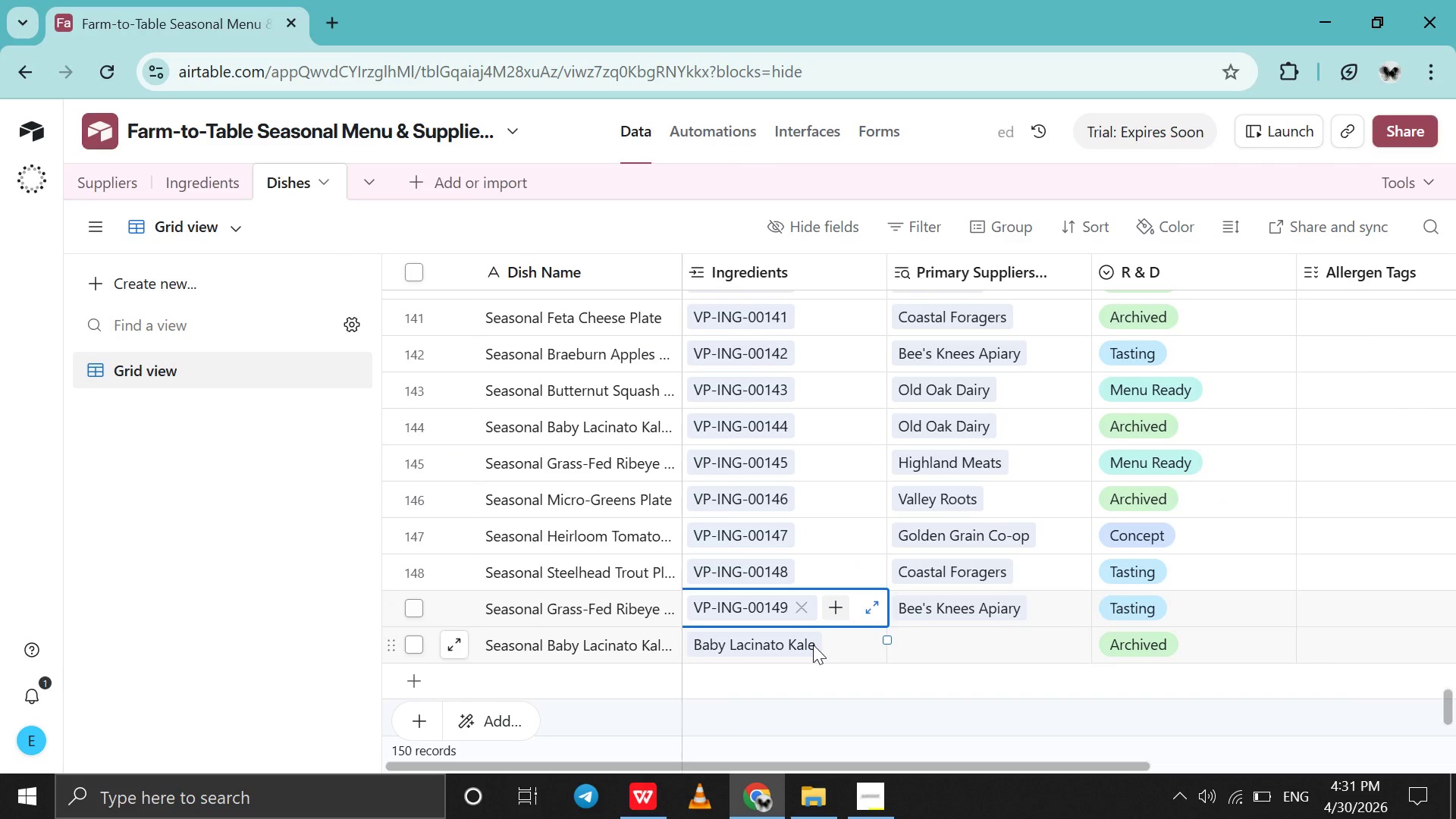 
left_click([813, 645])
 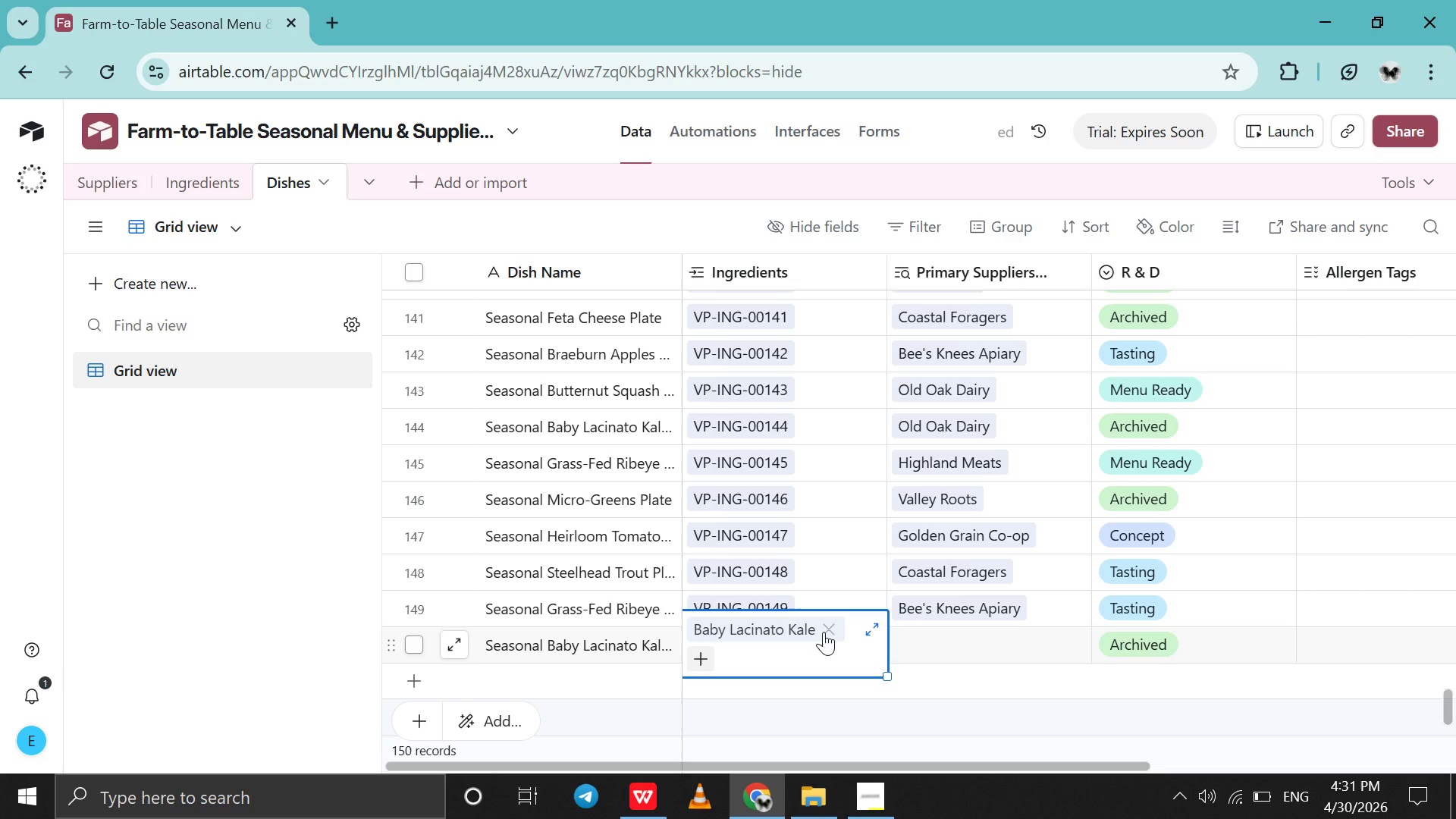 
left_click([825, 632])
 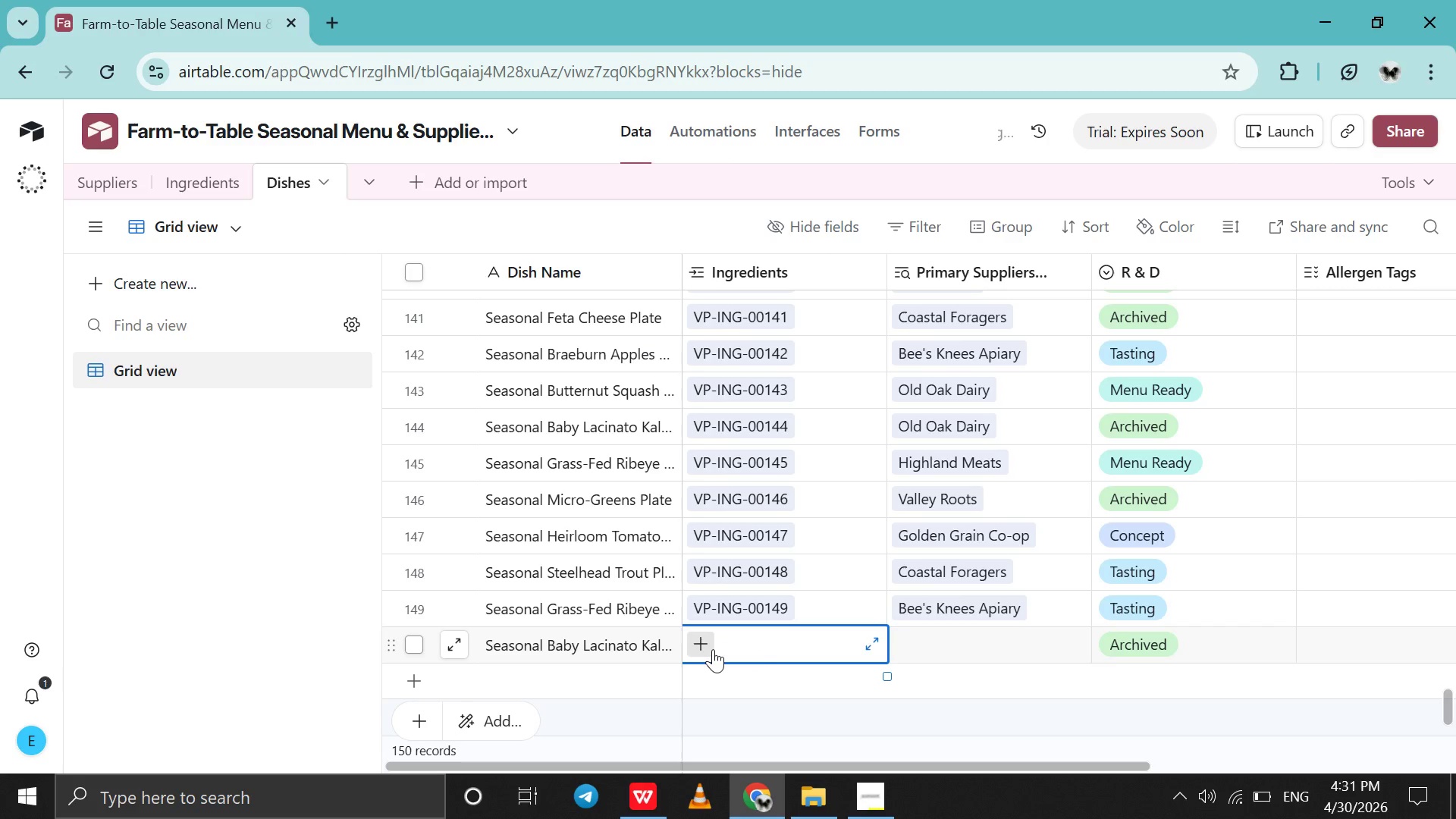 
left_click([713, 649])
 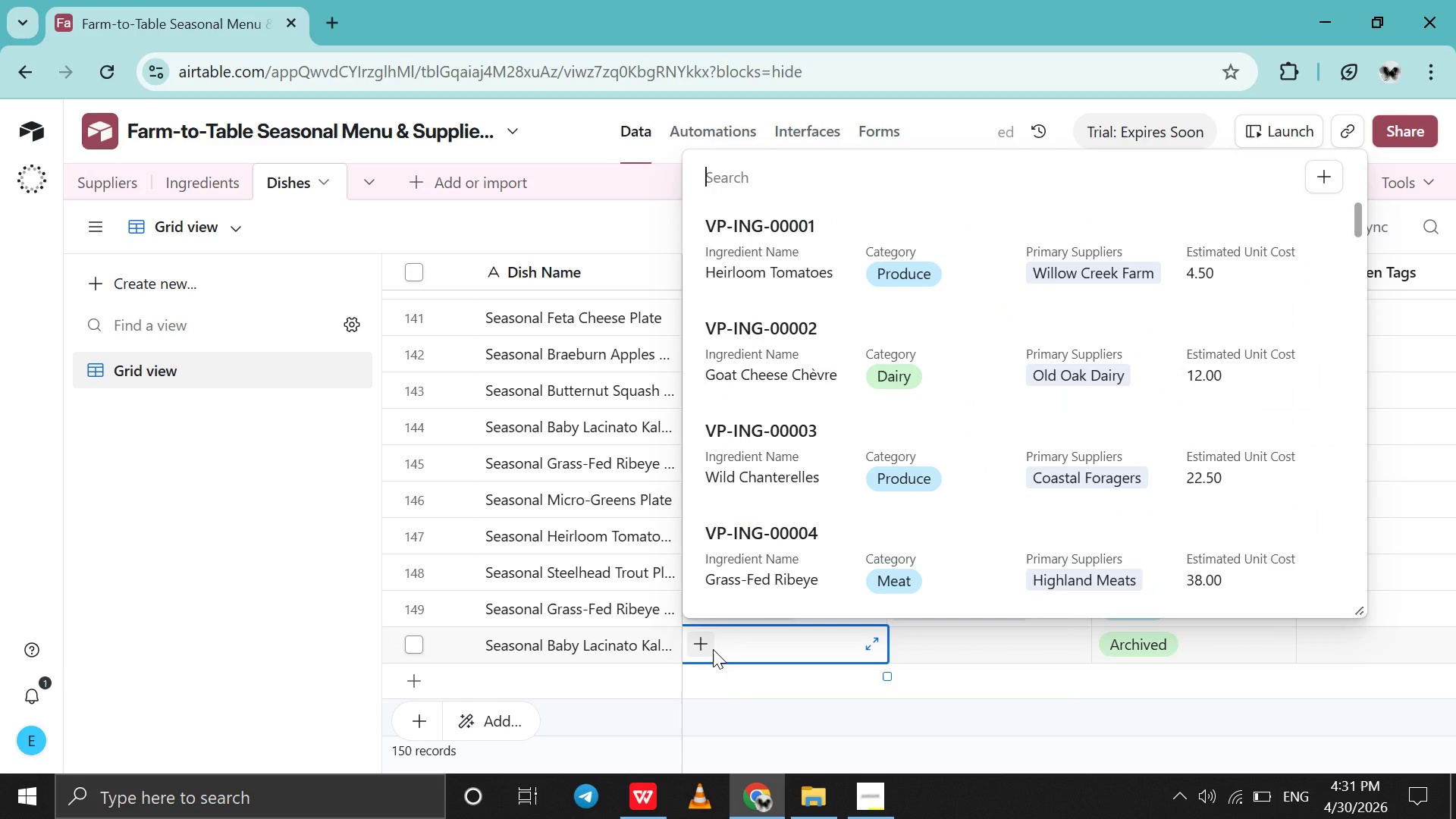 
type(50)
 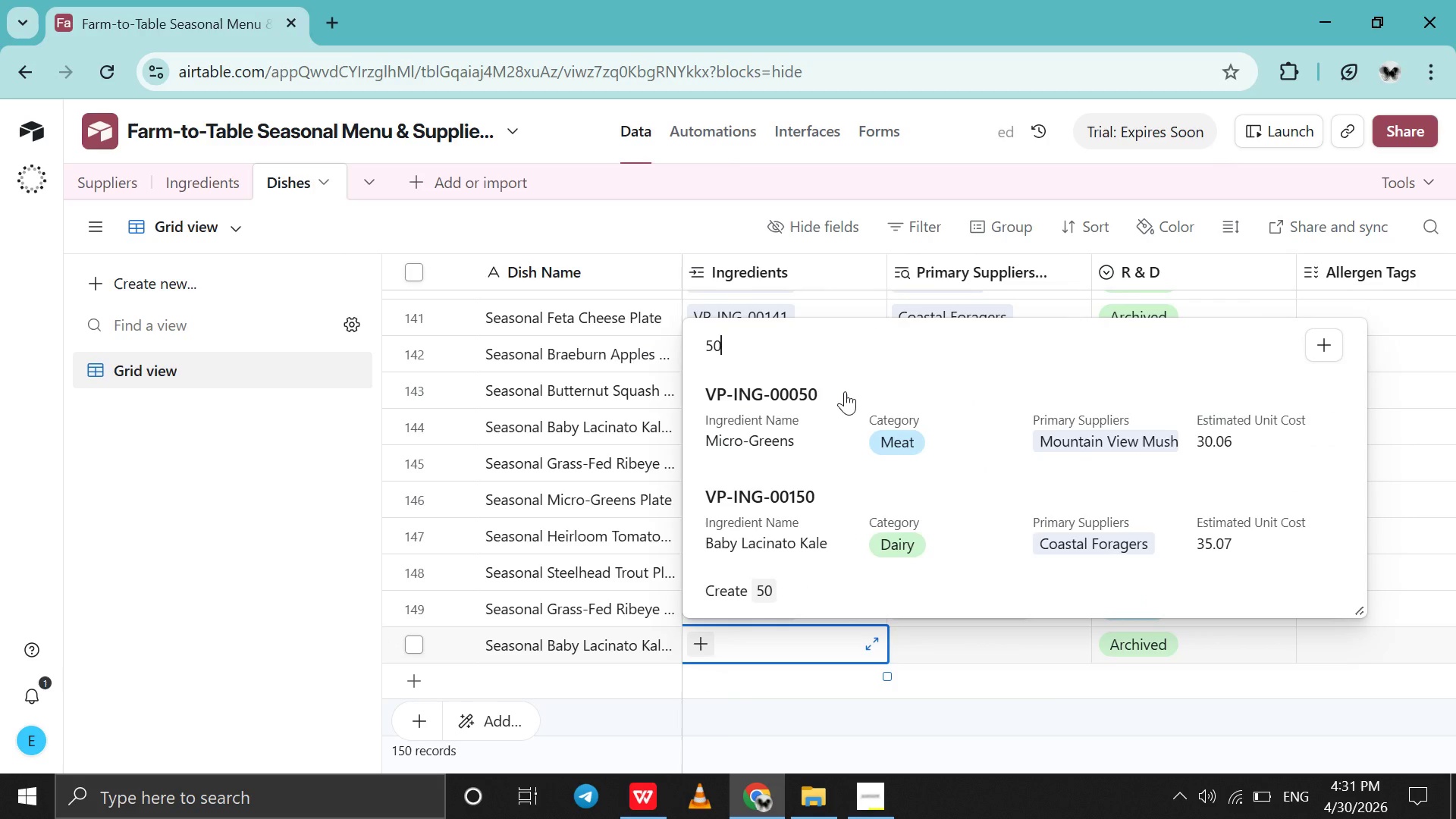 
left_click([845, 391])
 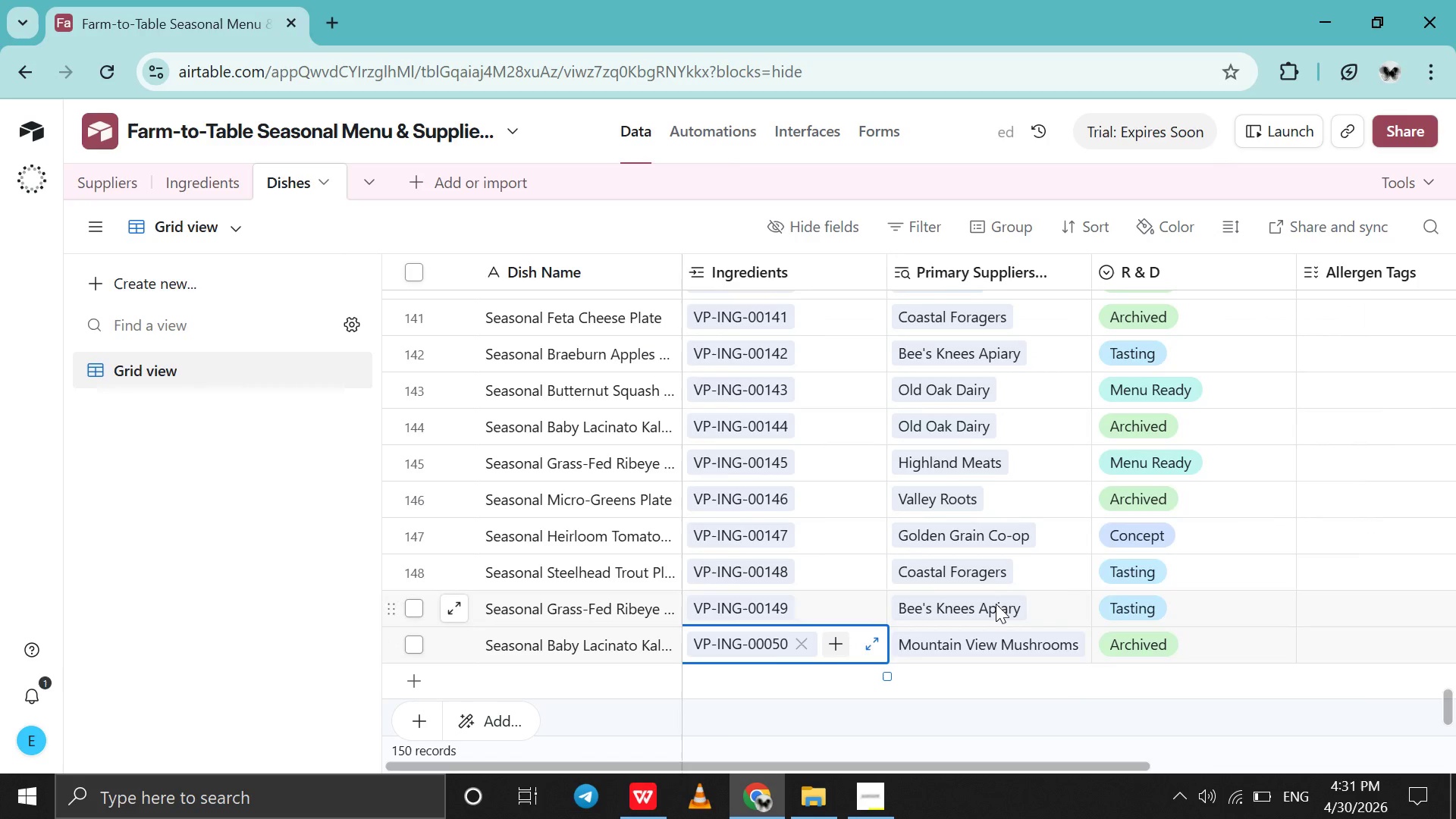 
scroll: coordinate [996, 604], scroll_direction: down, amount: 8.0
 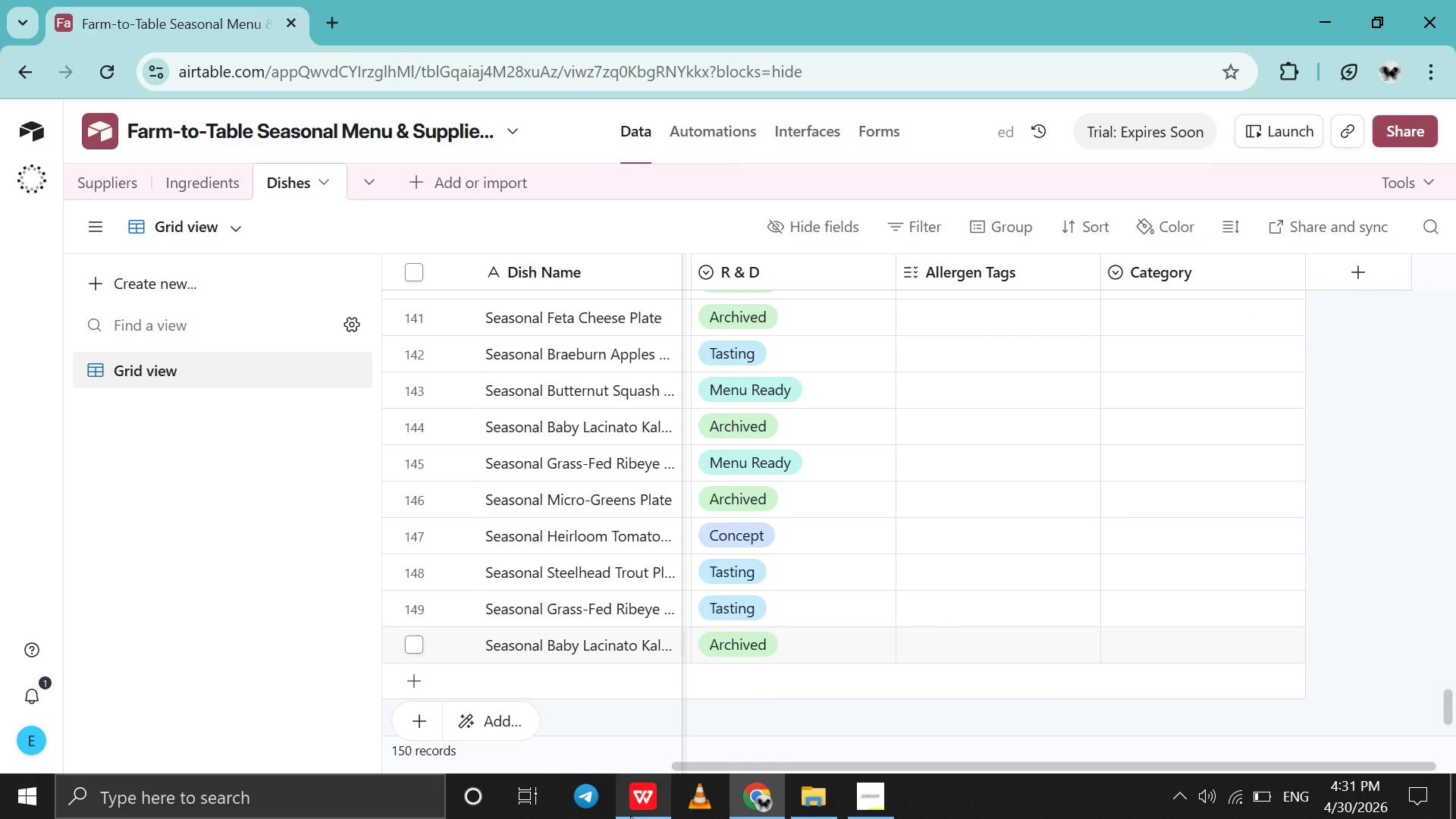 
left_click([630, 816])
 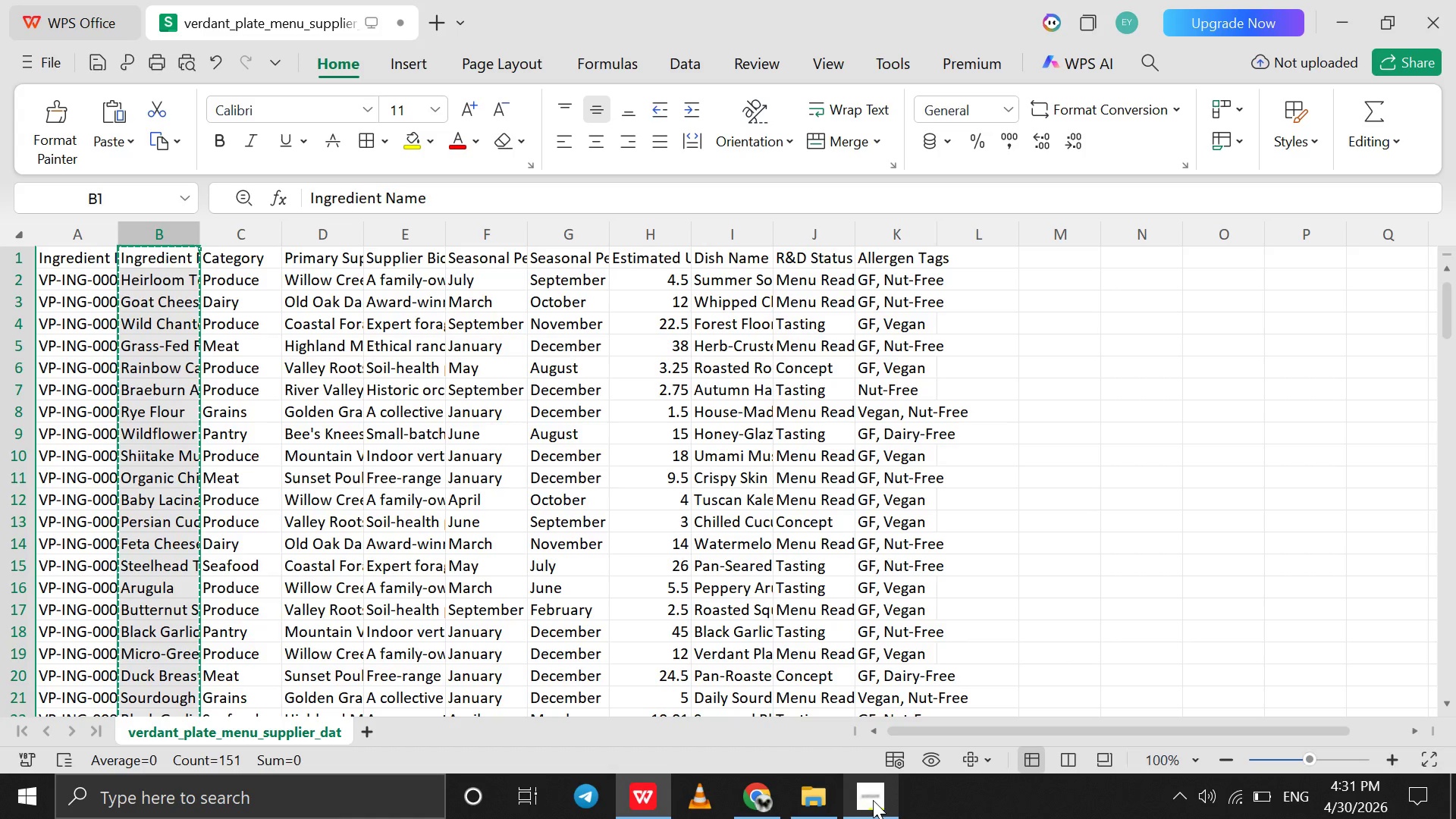 
left_click([827, 794])
 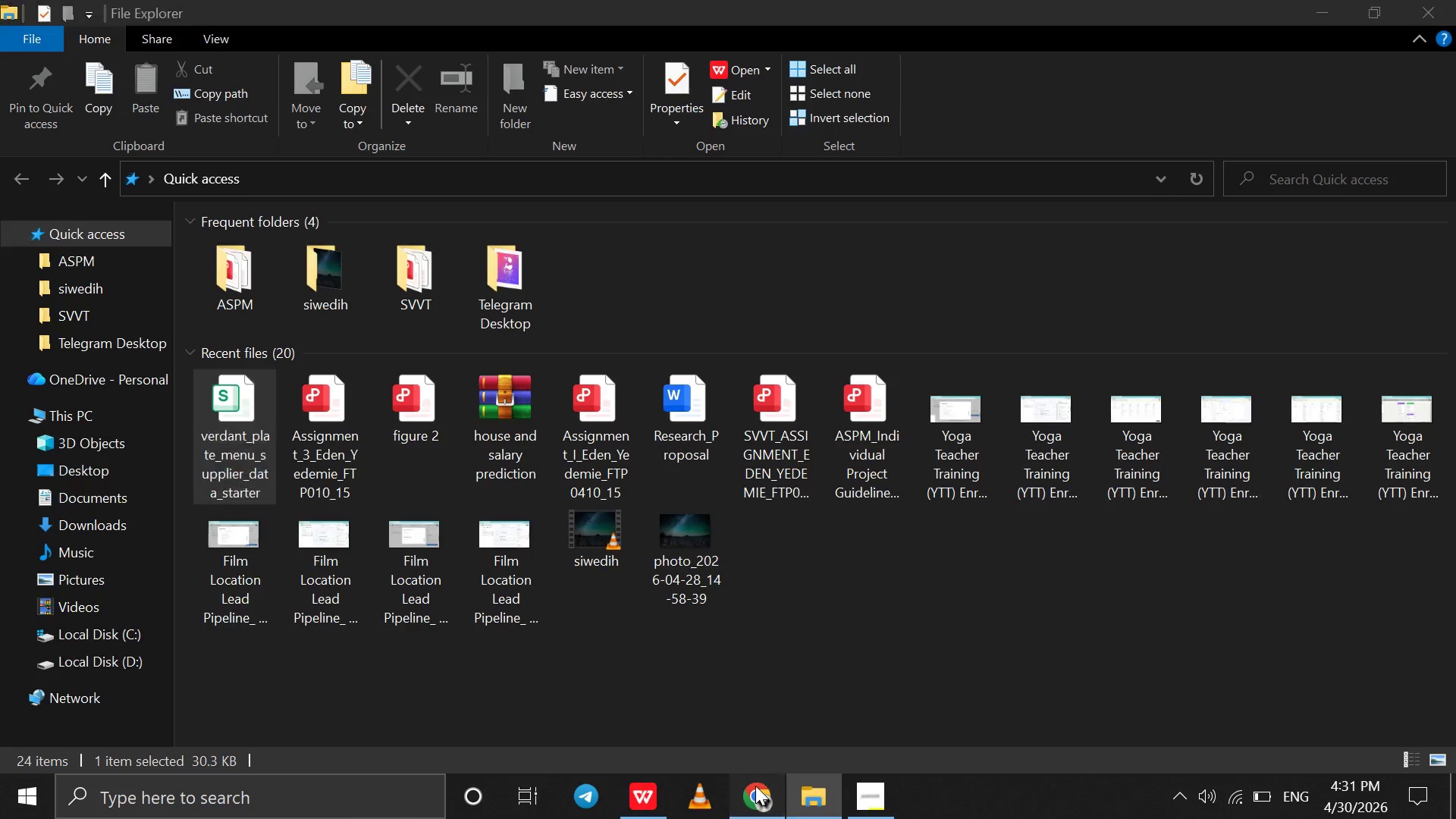 
left_click([755, 786])
 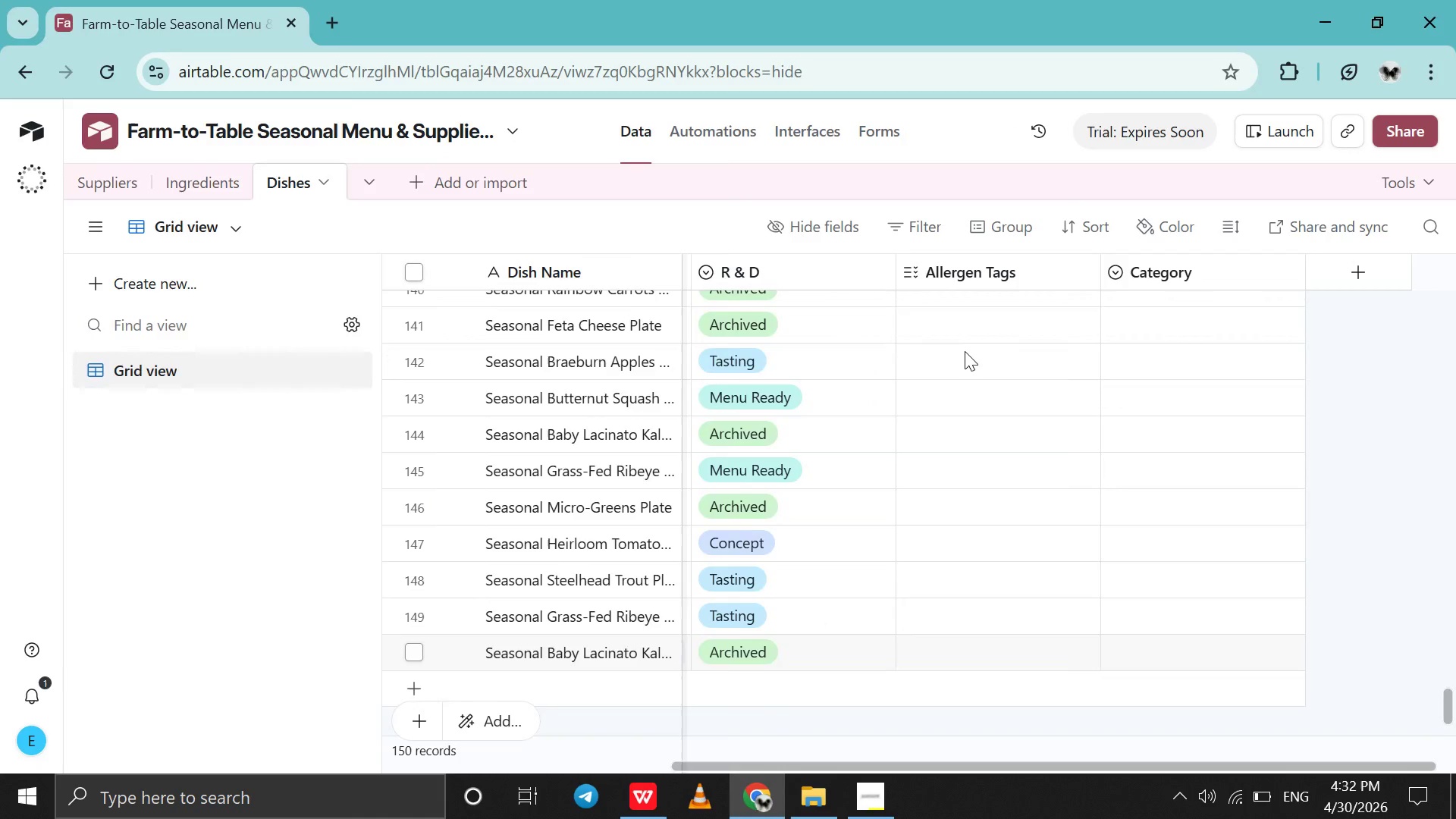 
scroll: coordinate [965, 351], scroll_direction: up, amount: 324.0
 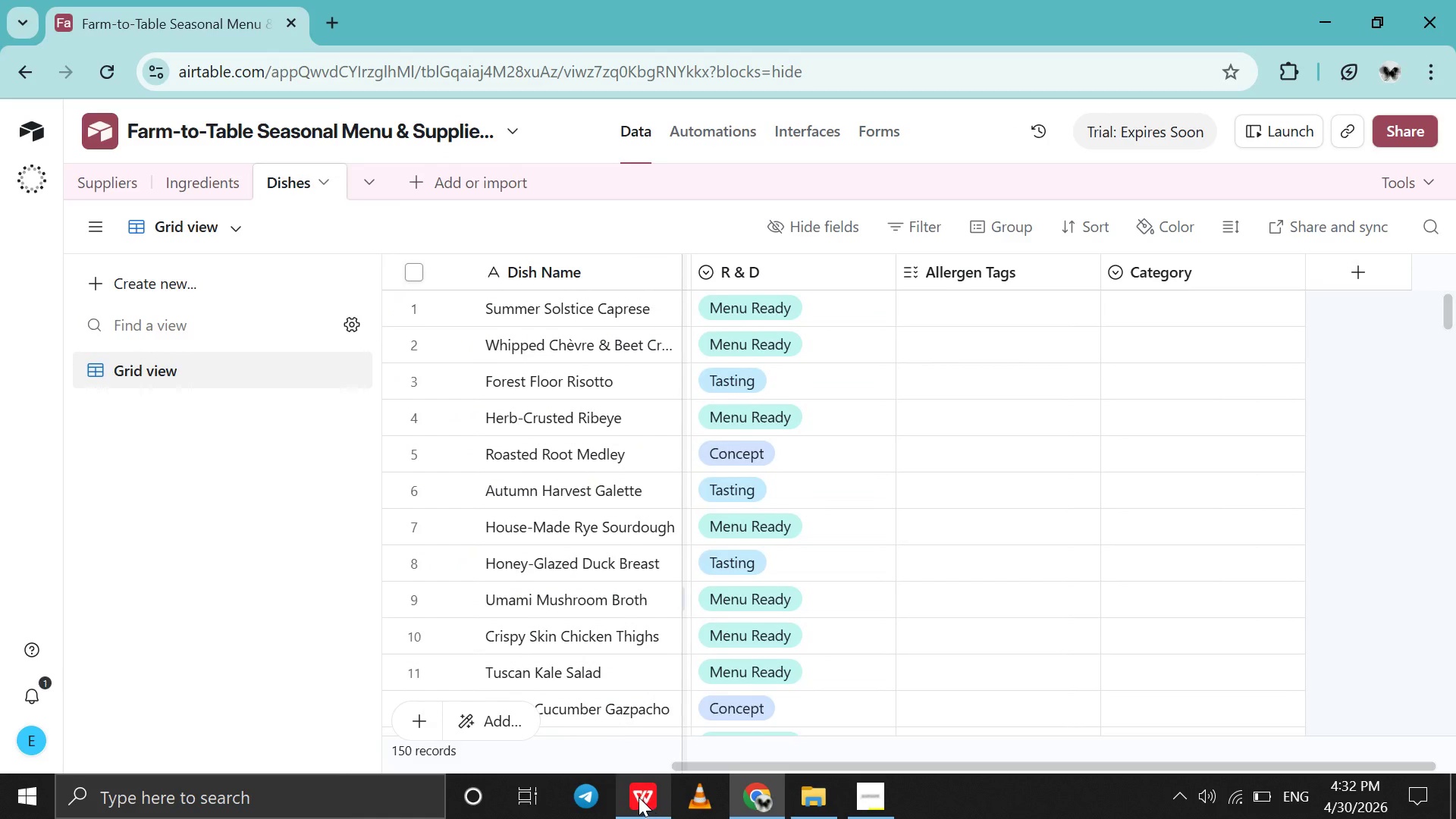 
left_click([639, 797])
 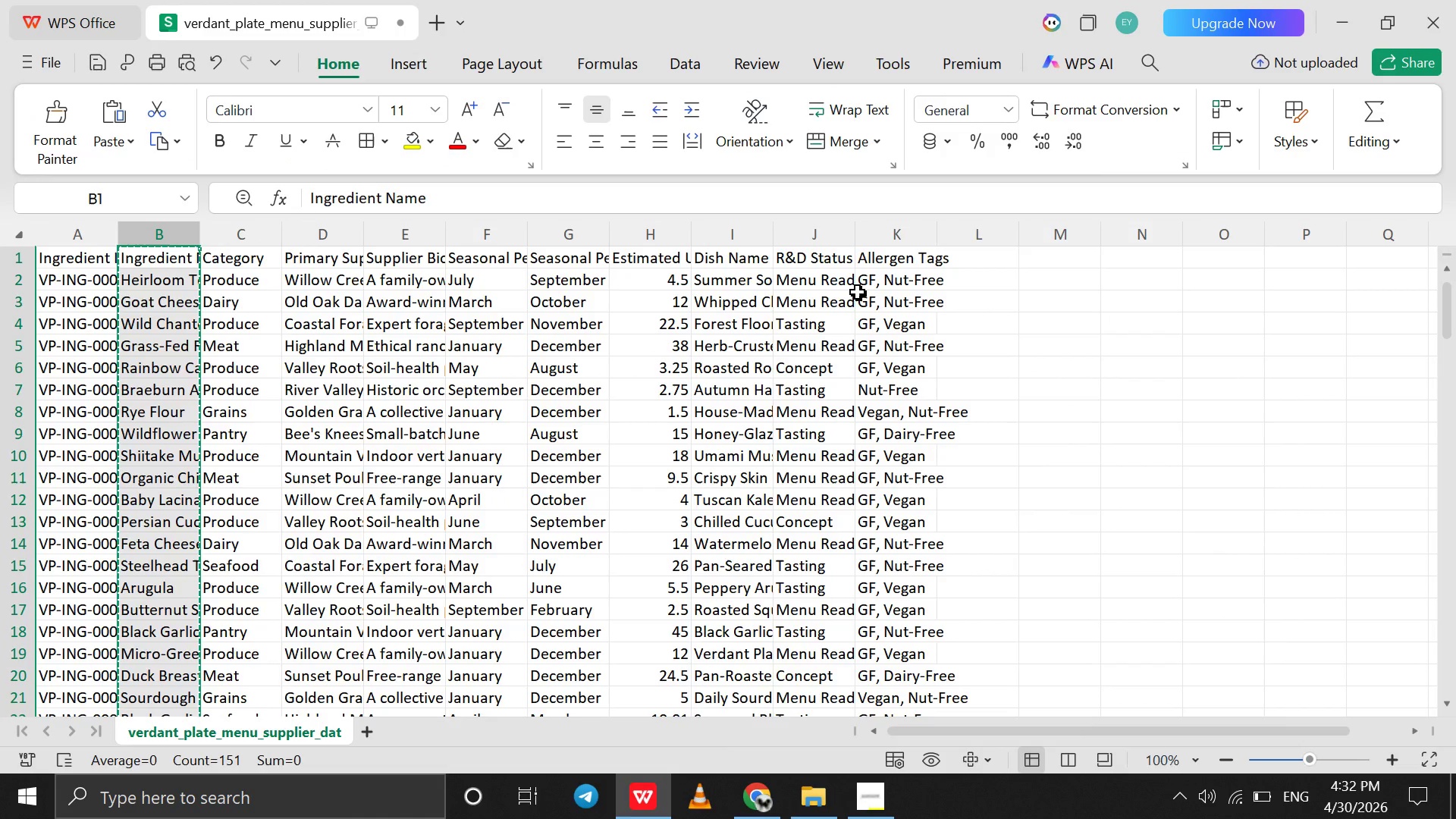 
left_click([864, 281])
 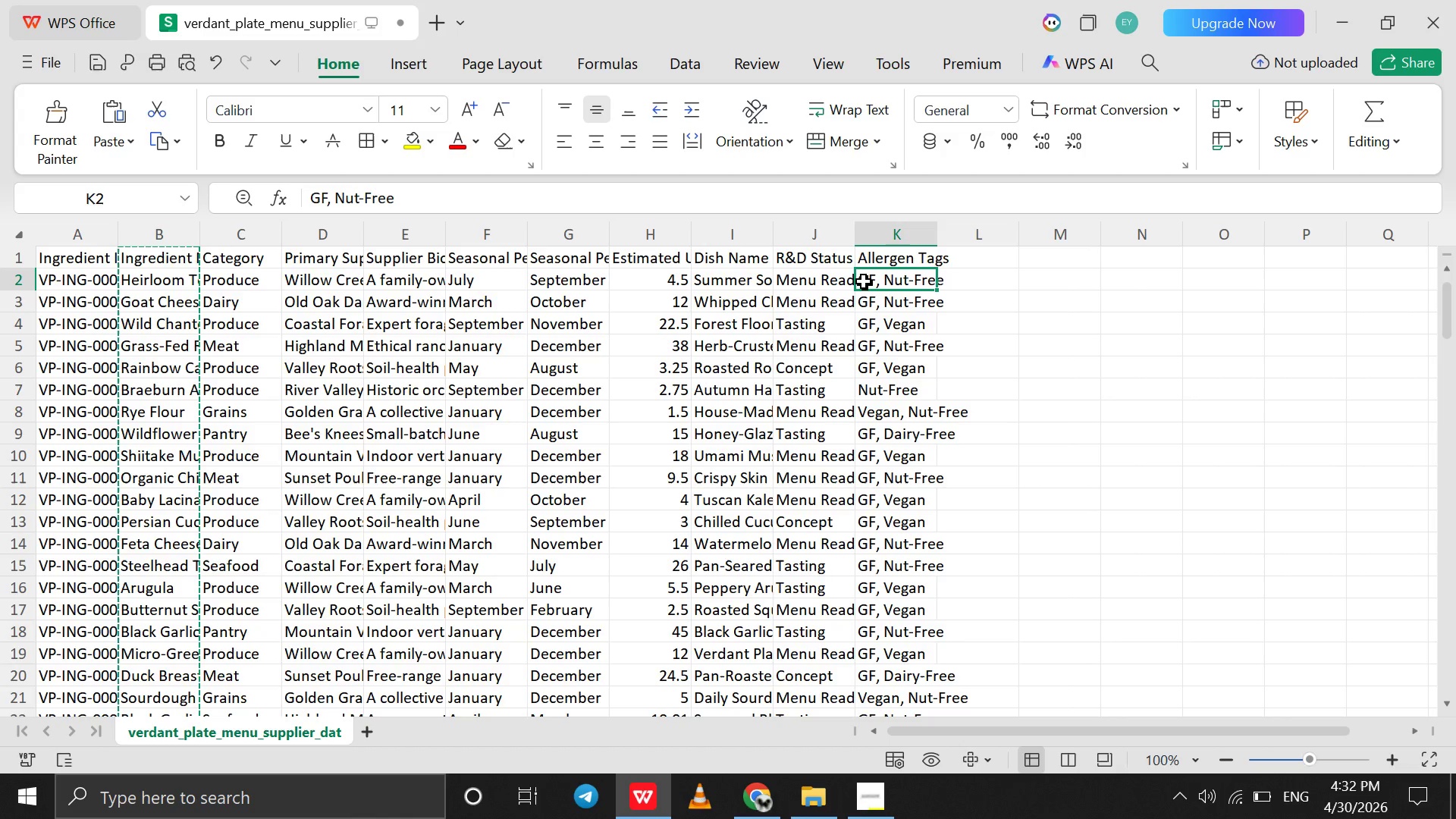 
hold_key(key=ShiftLeft, duration=1.5)
scroll: coordinate [864, 281], scroll_direction: down, amount: 5.0
 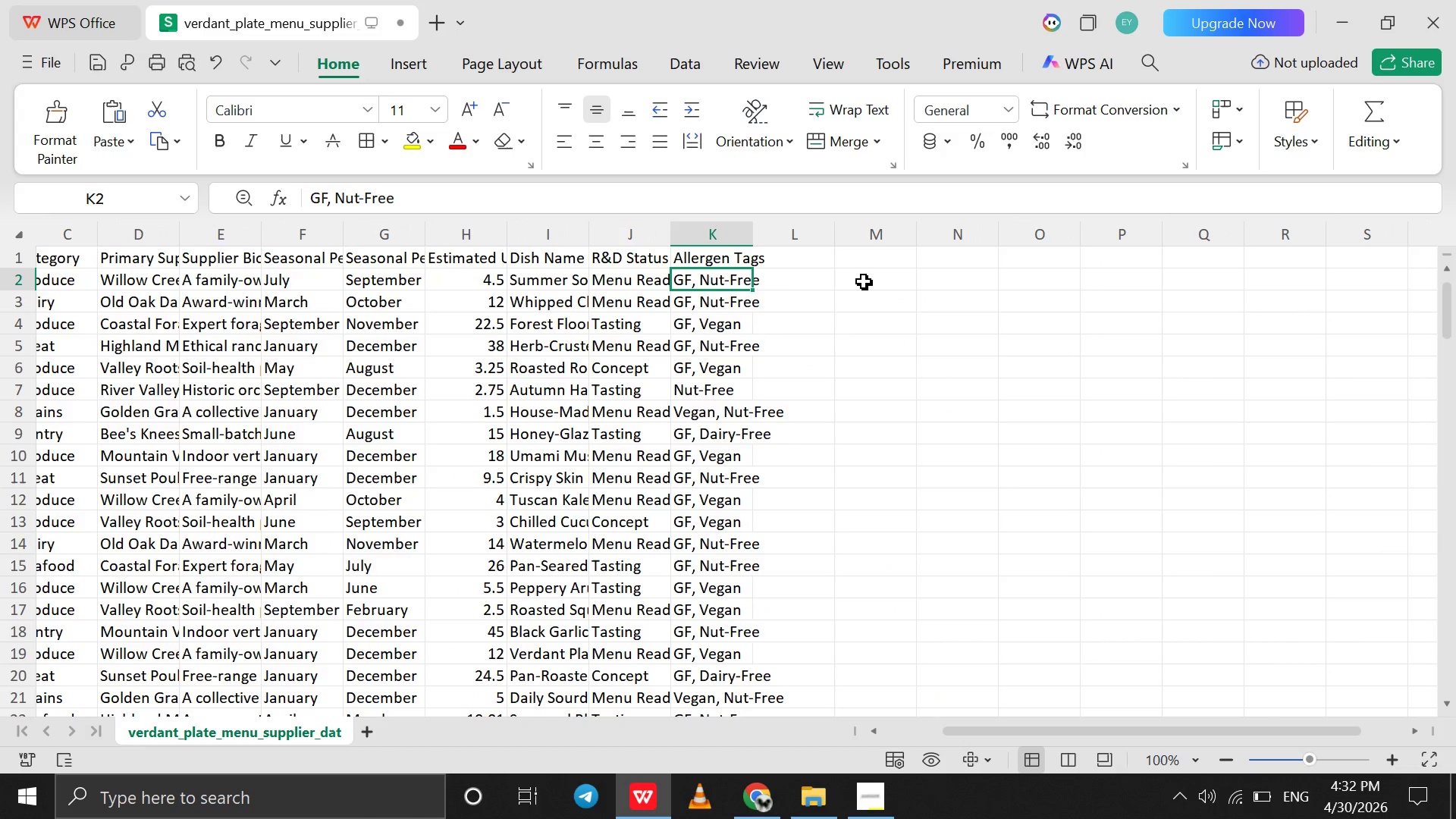 
hold_key(key=ShiftLeft, duration=1.52)
 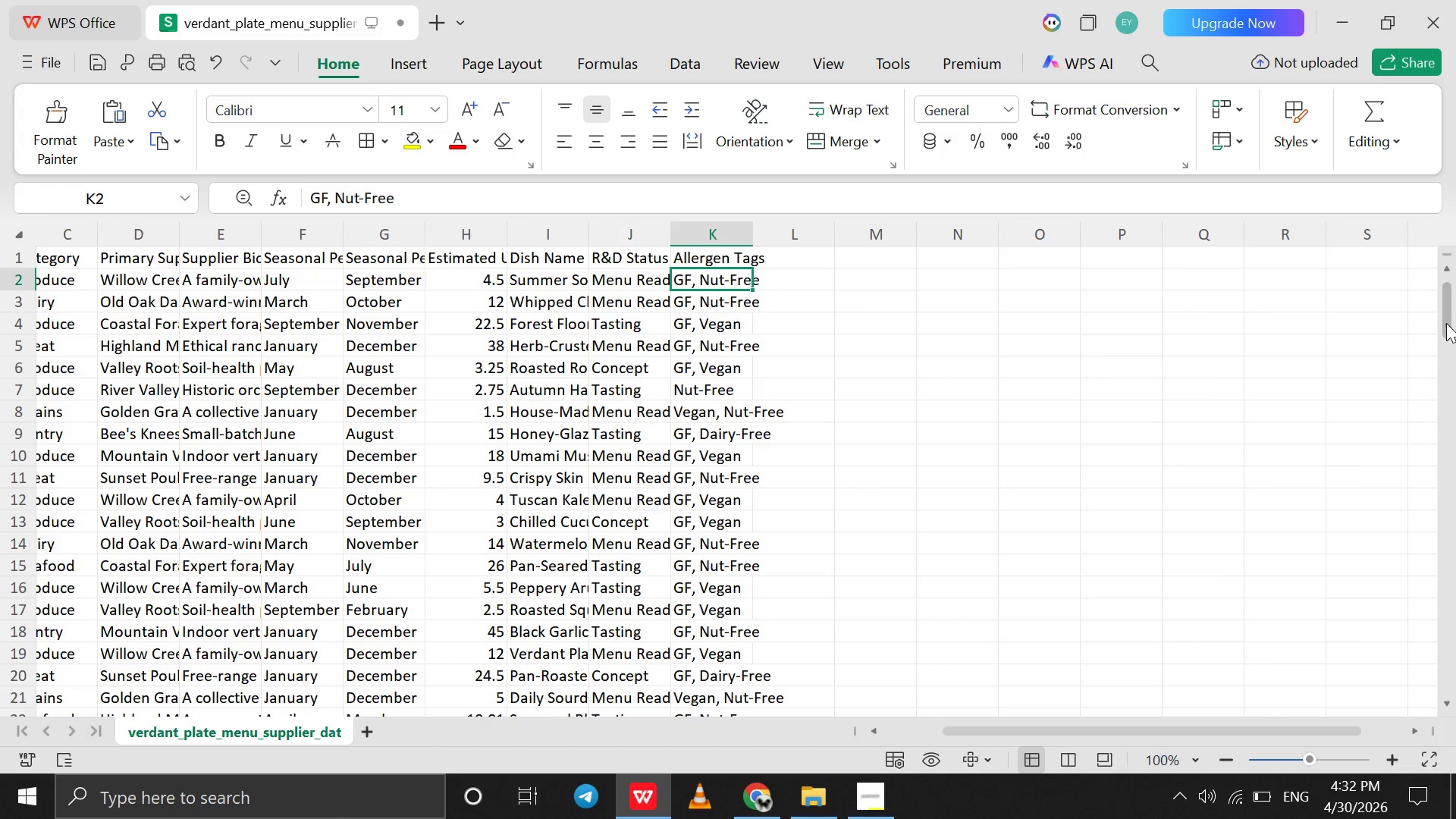 
hold_key(key=ShiftLeft, duration=1.52)
left_click_drag(start_coordinate=[1446, 323], to_coordinate=[1442, 526])
 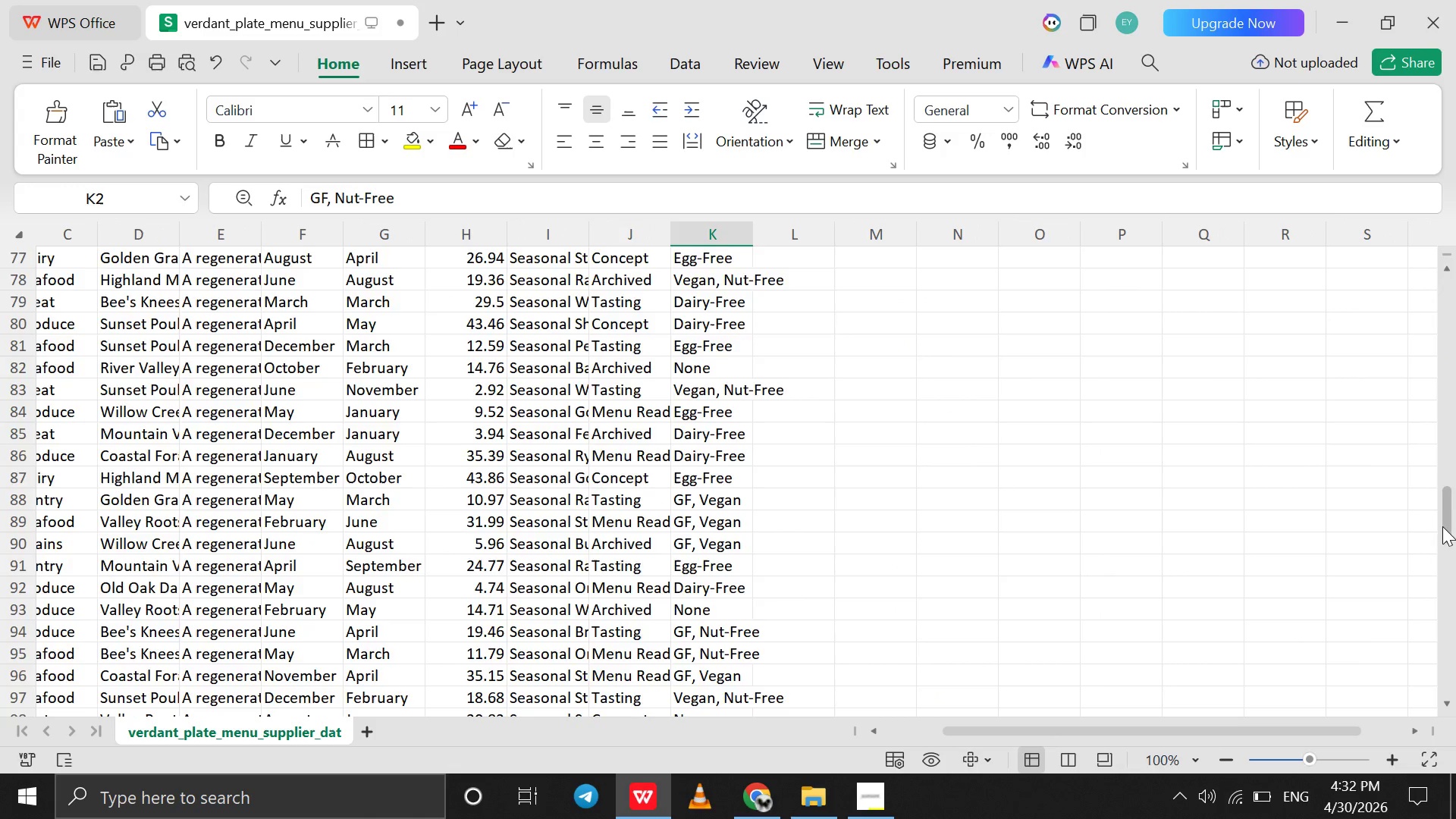 
hold_key(key=ShiftLeft, duration=1.51)
left_click_drag(start_coordinate=[1442, 526], to_coordinate=[1430, 709])
 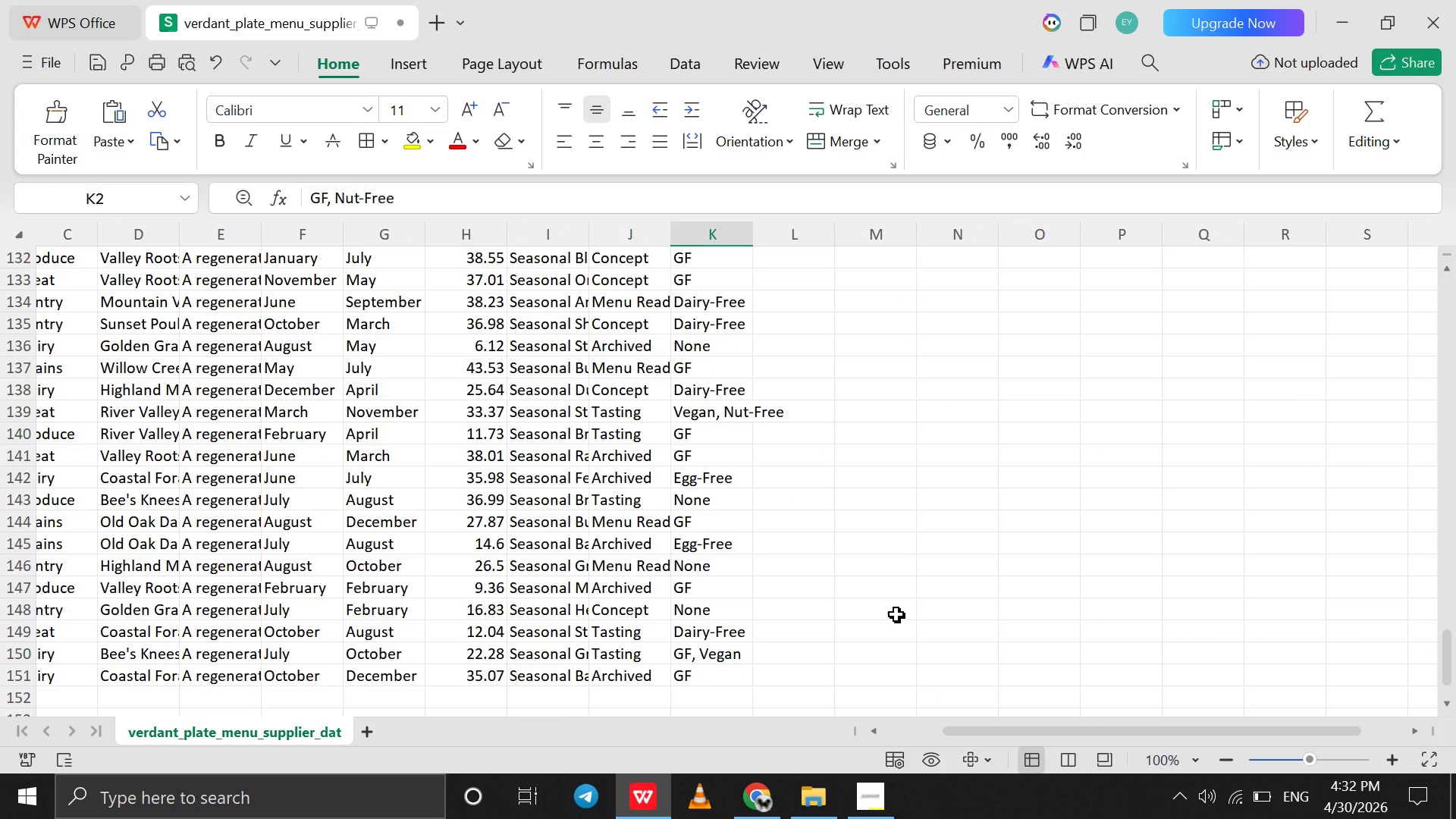 
hold_key(key=ShiftLeft, duration=1.52)
 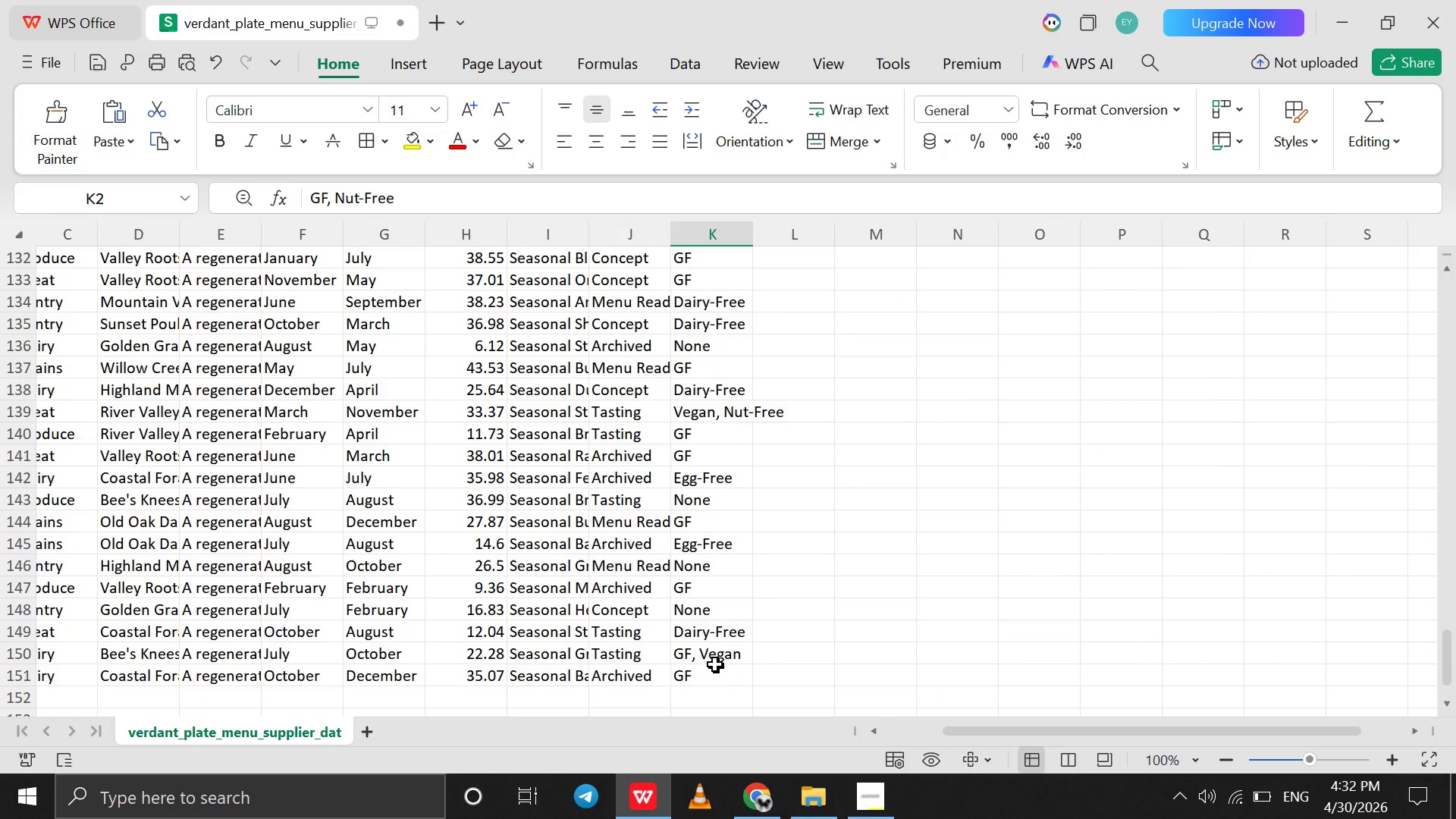 
hold_key(key=ShiftLeft, duration=1.52)
left_click([710, 673])
 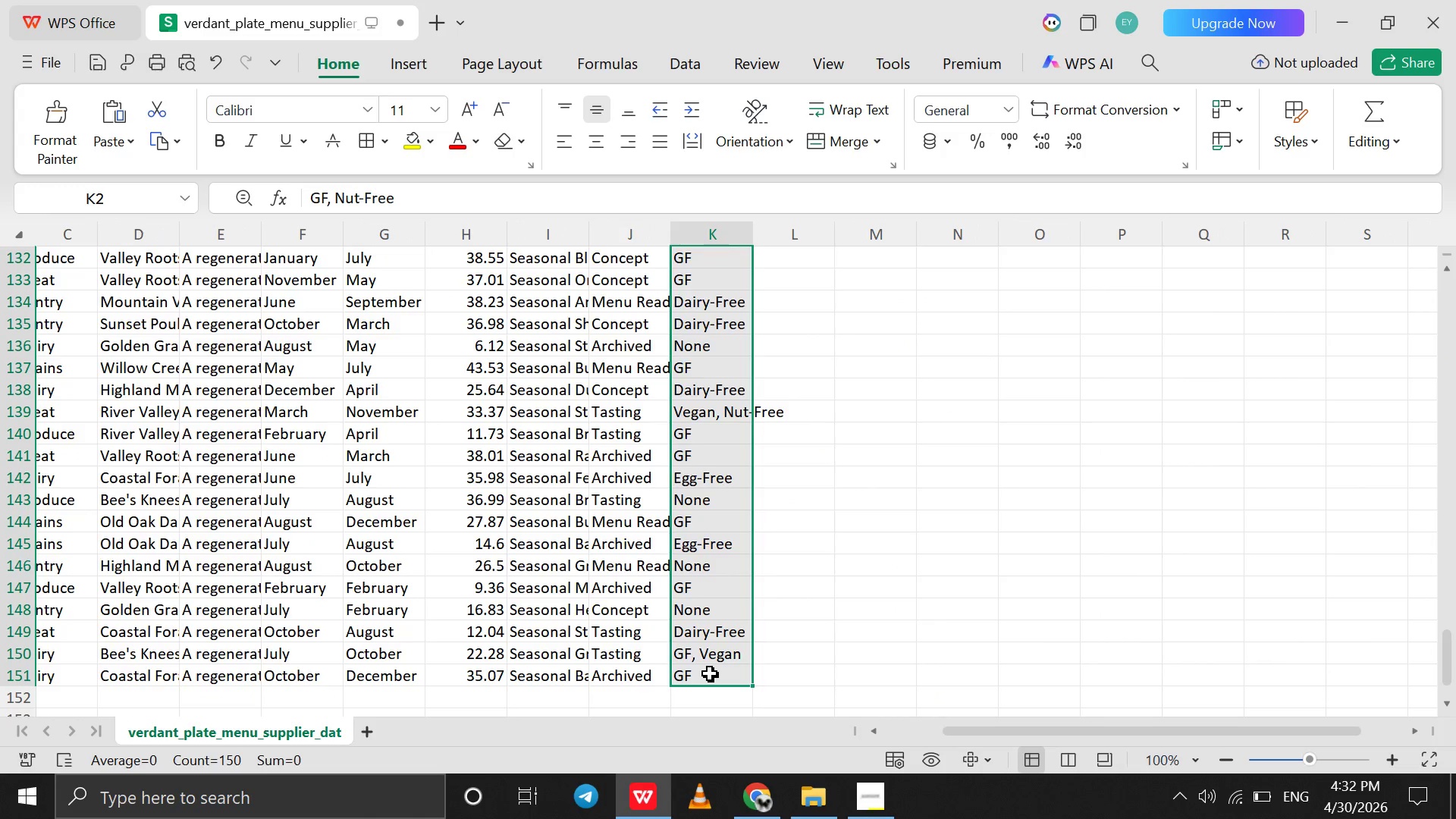 
key(Shift+ShiftLeft)
 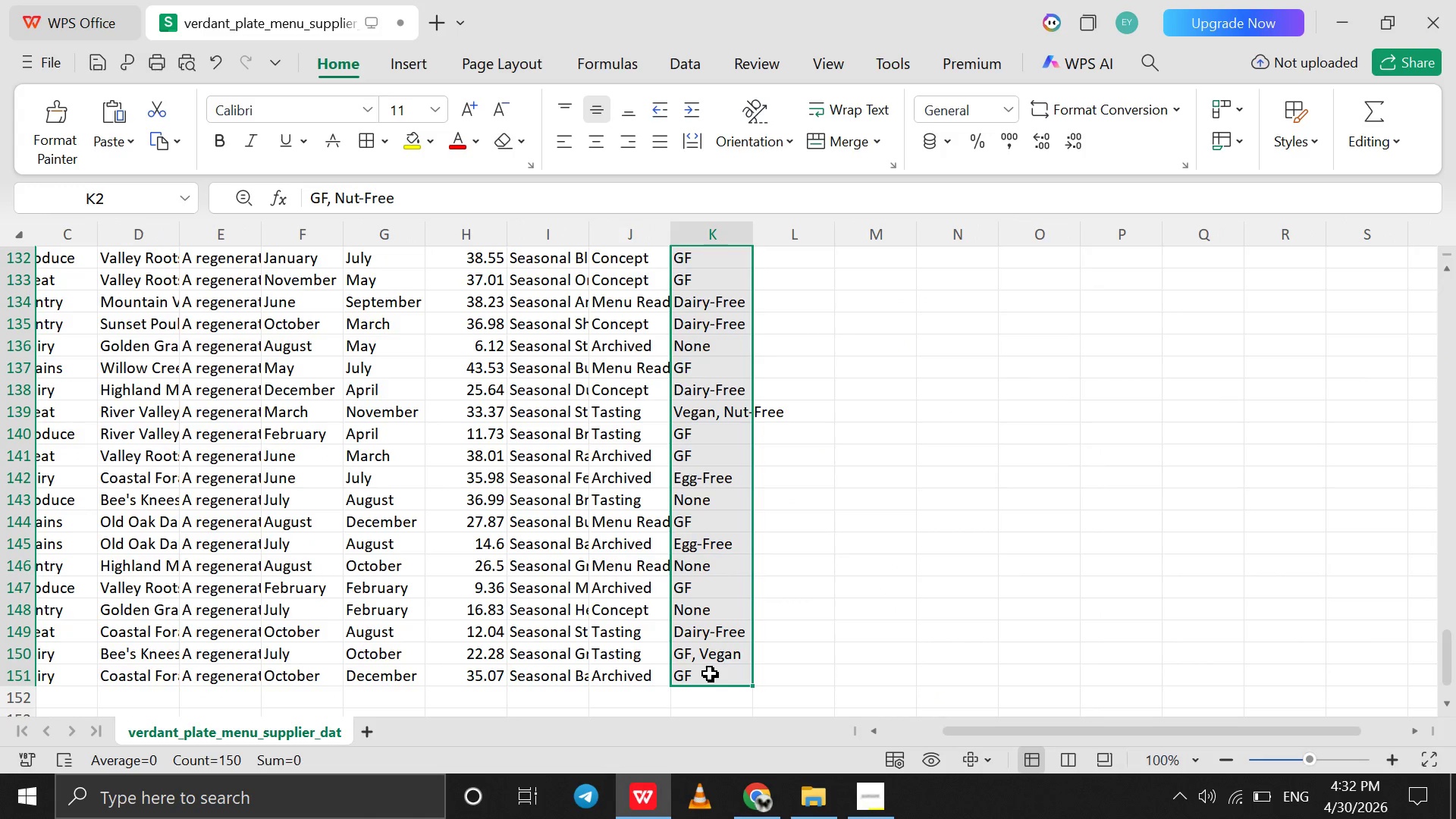 
key(Shift+ShiftLeft)
 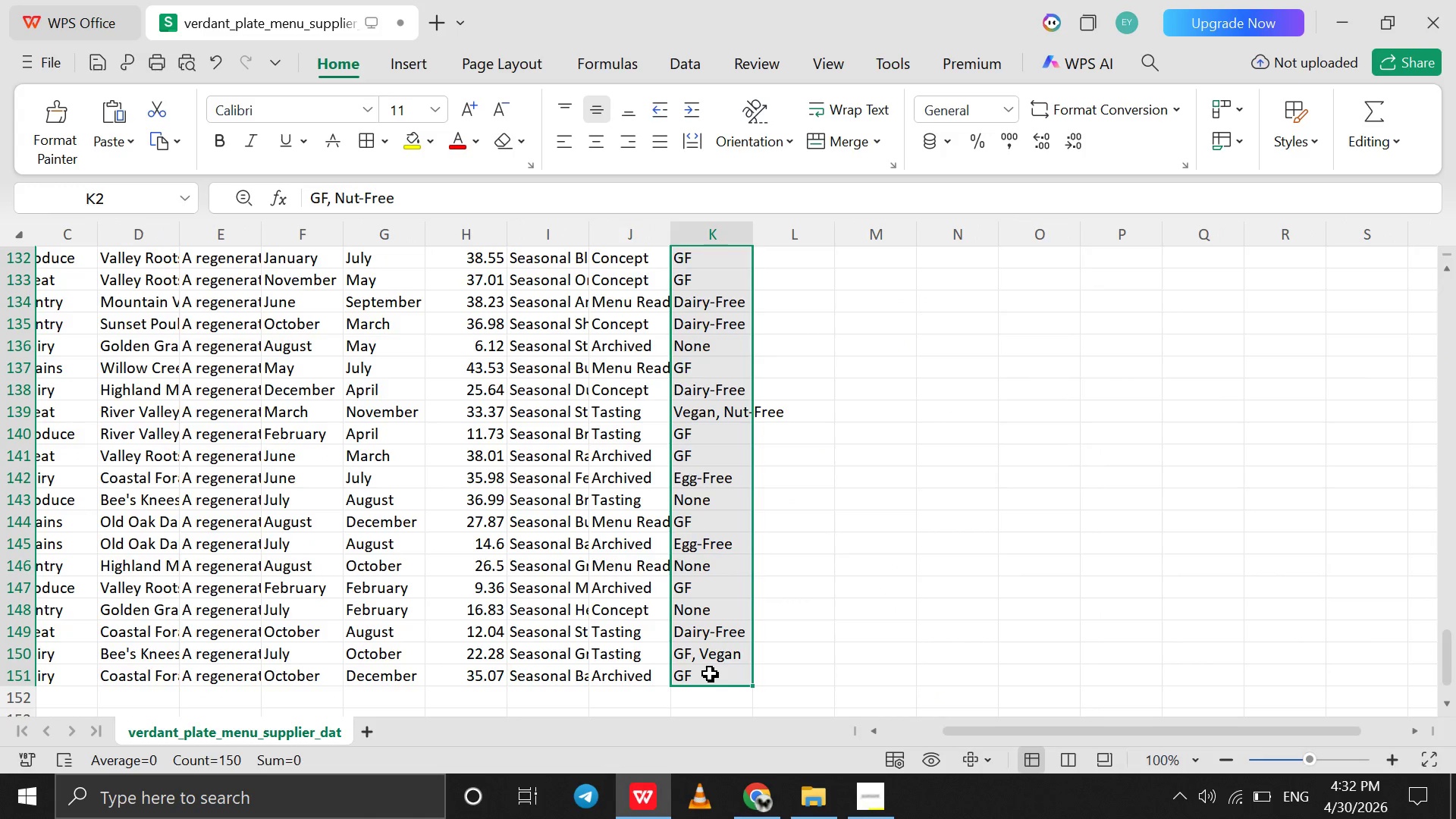 
key(Shift+ShiftLeft)
 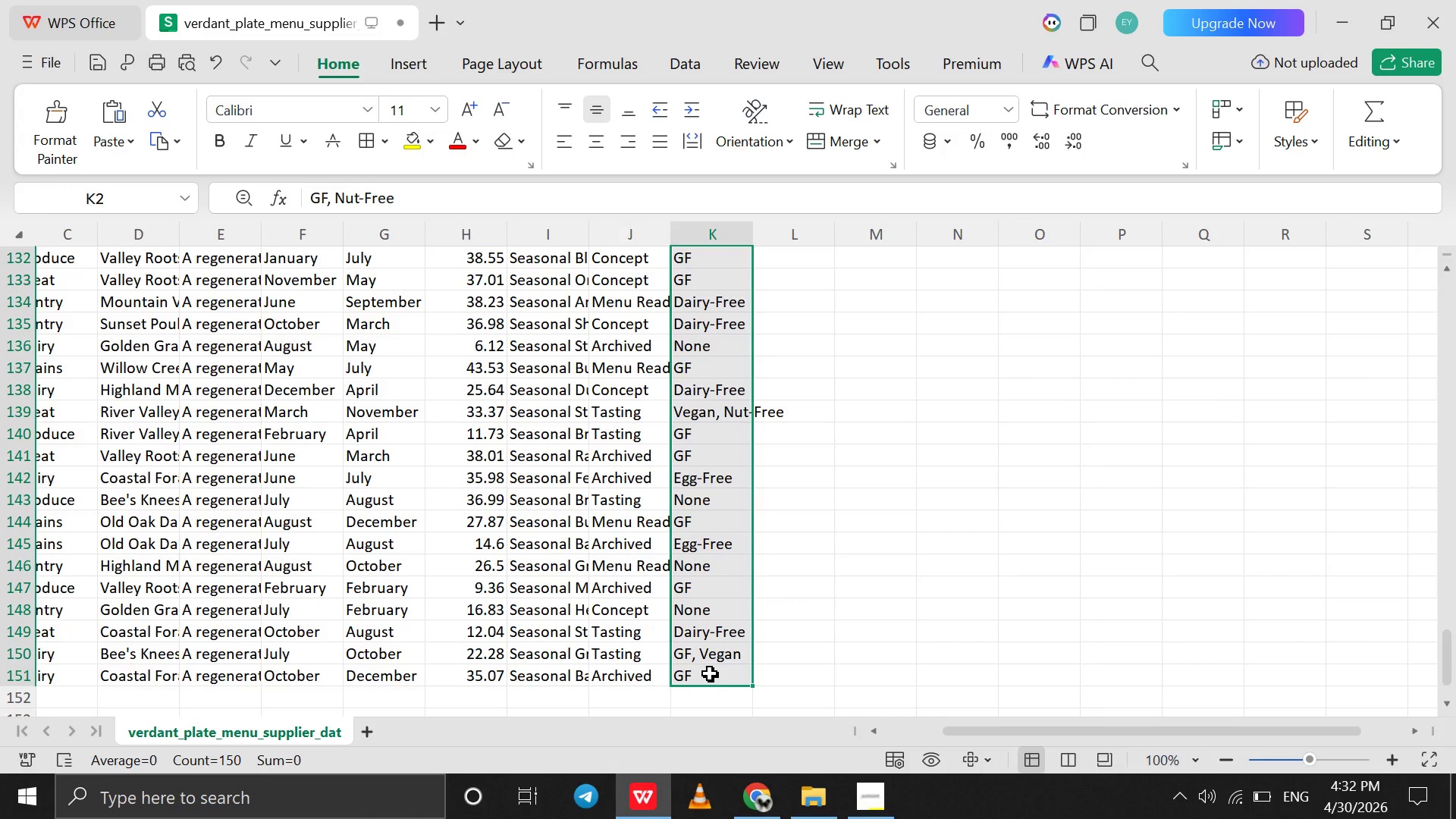 
key(Shift+ShiftLeft)
 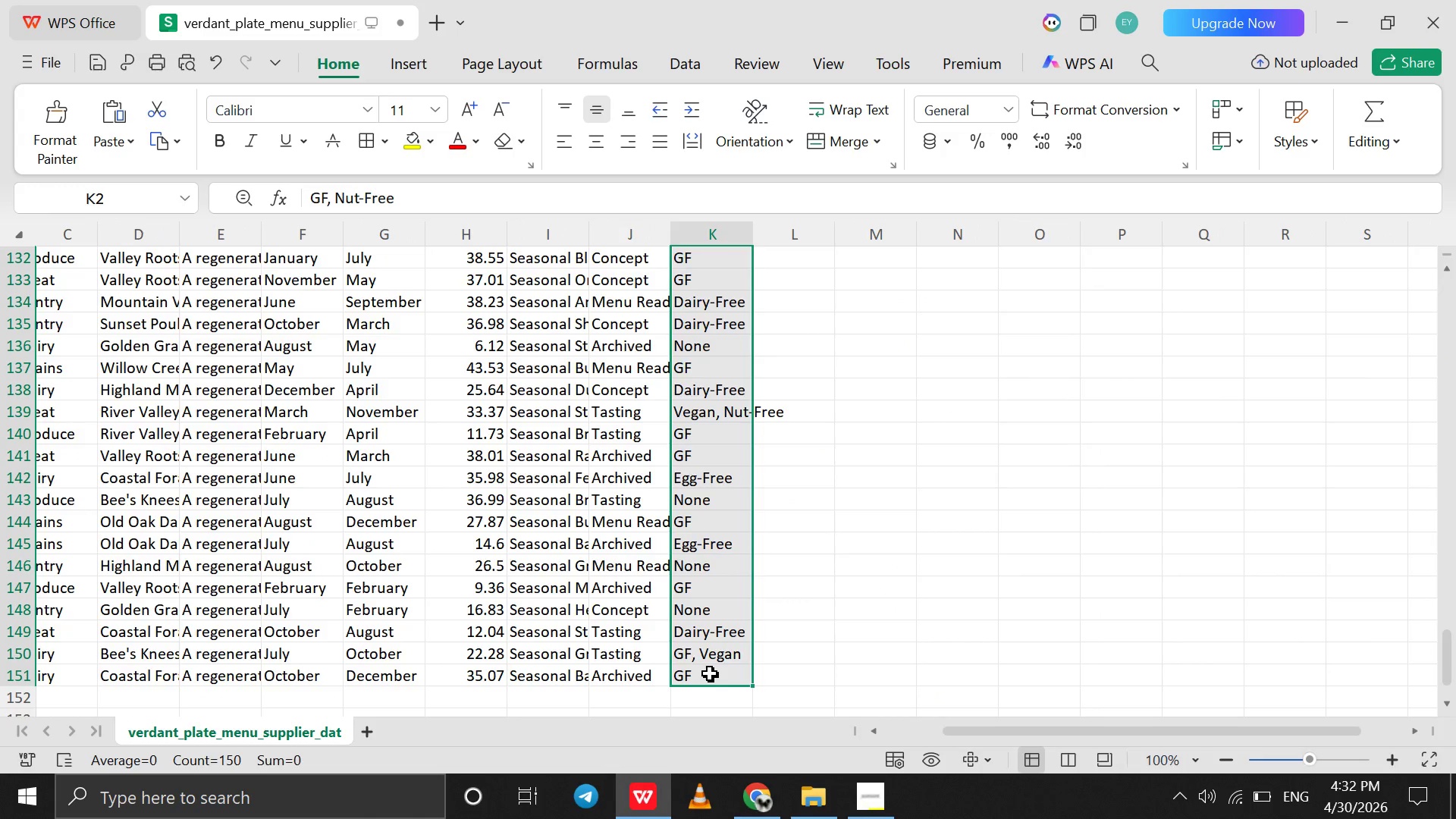 
key(Shift+ShiftLeft)
 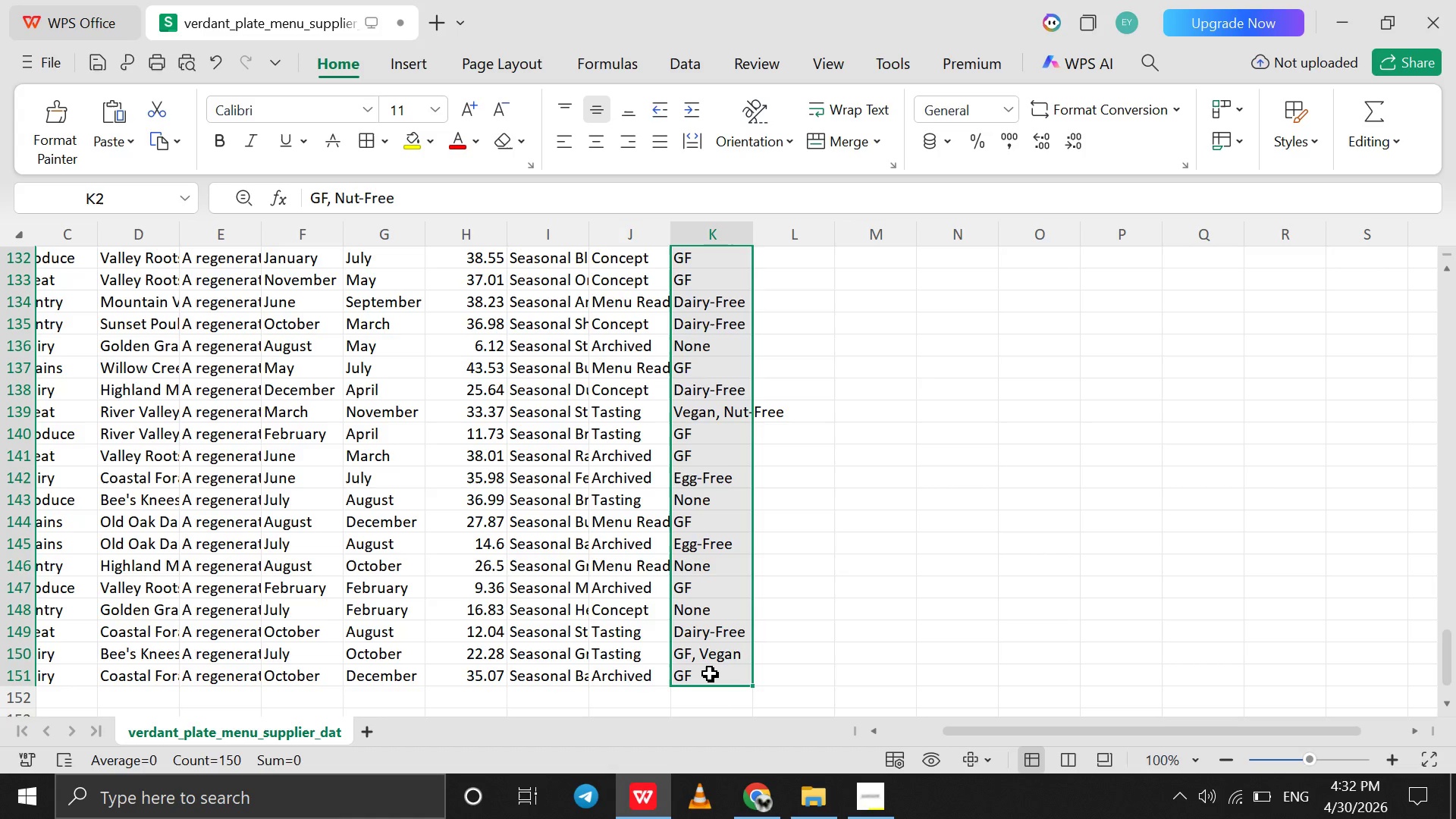 
key(Shift+ShiftLeft)
 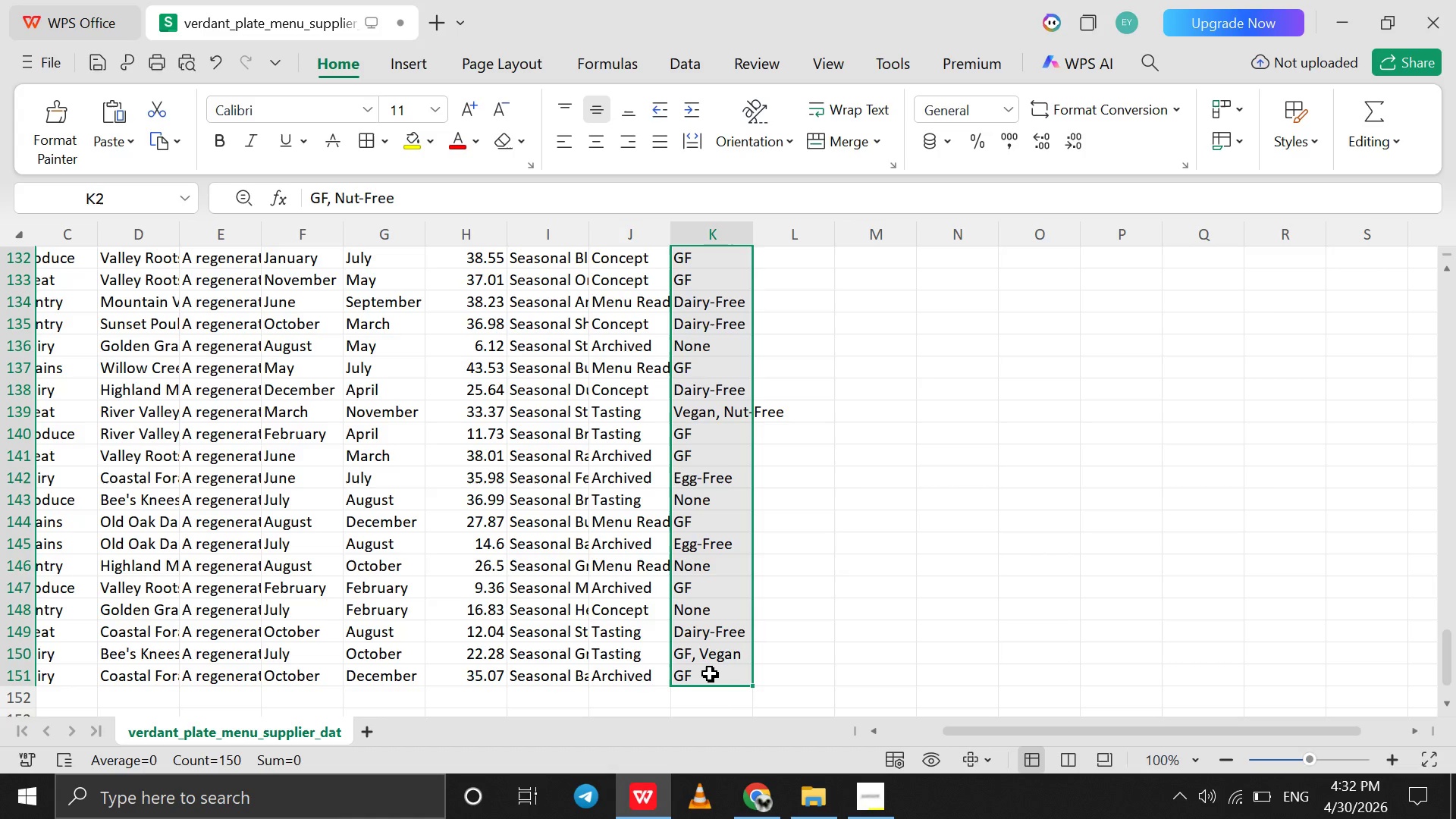 
key(Shift+ShiftLeft)
 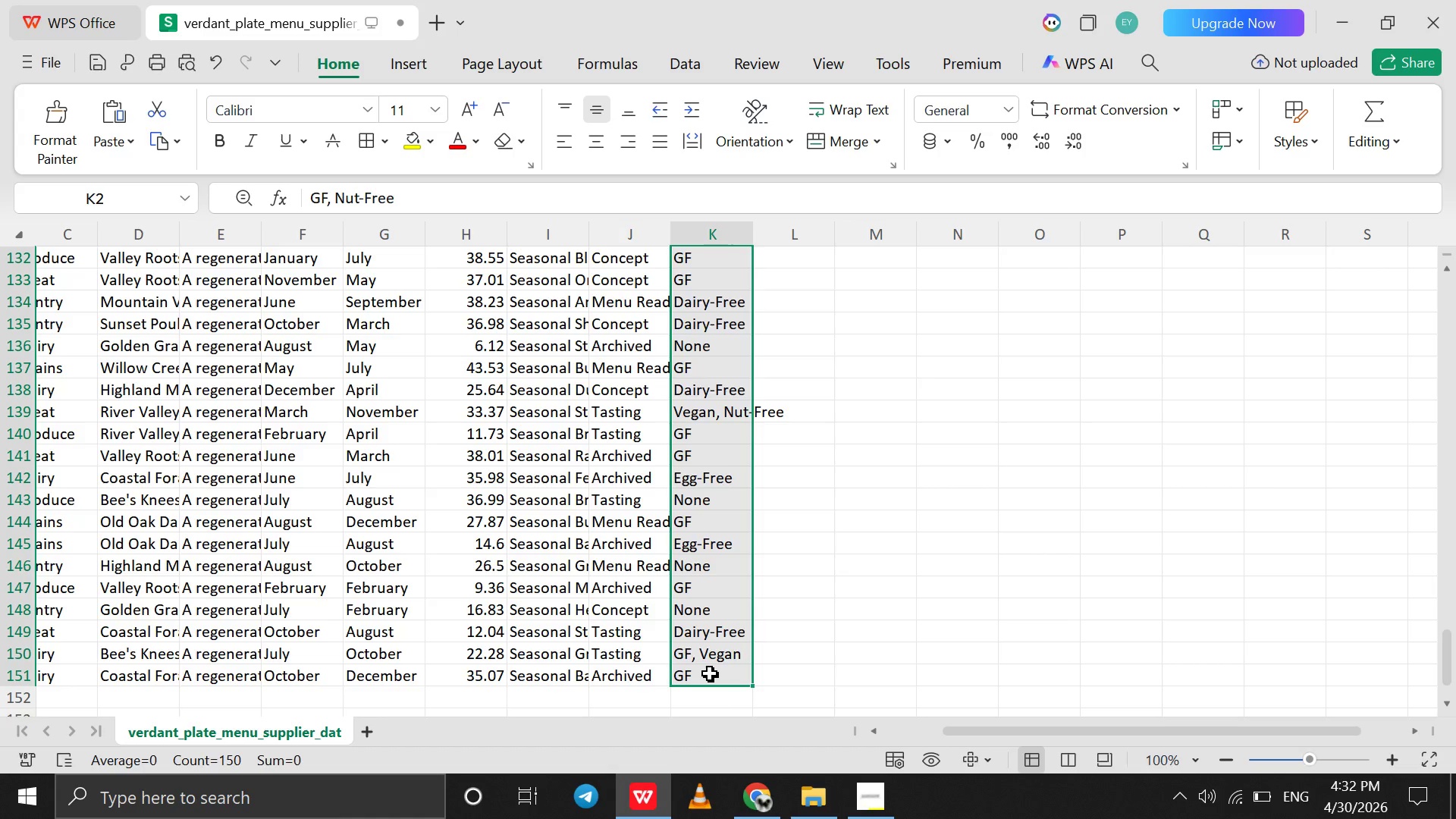 
key(Shift+ShiftLeft)
 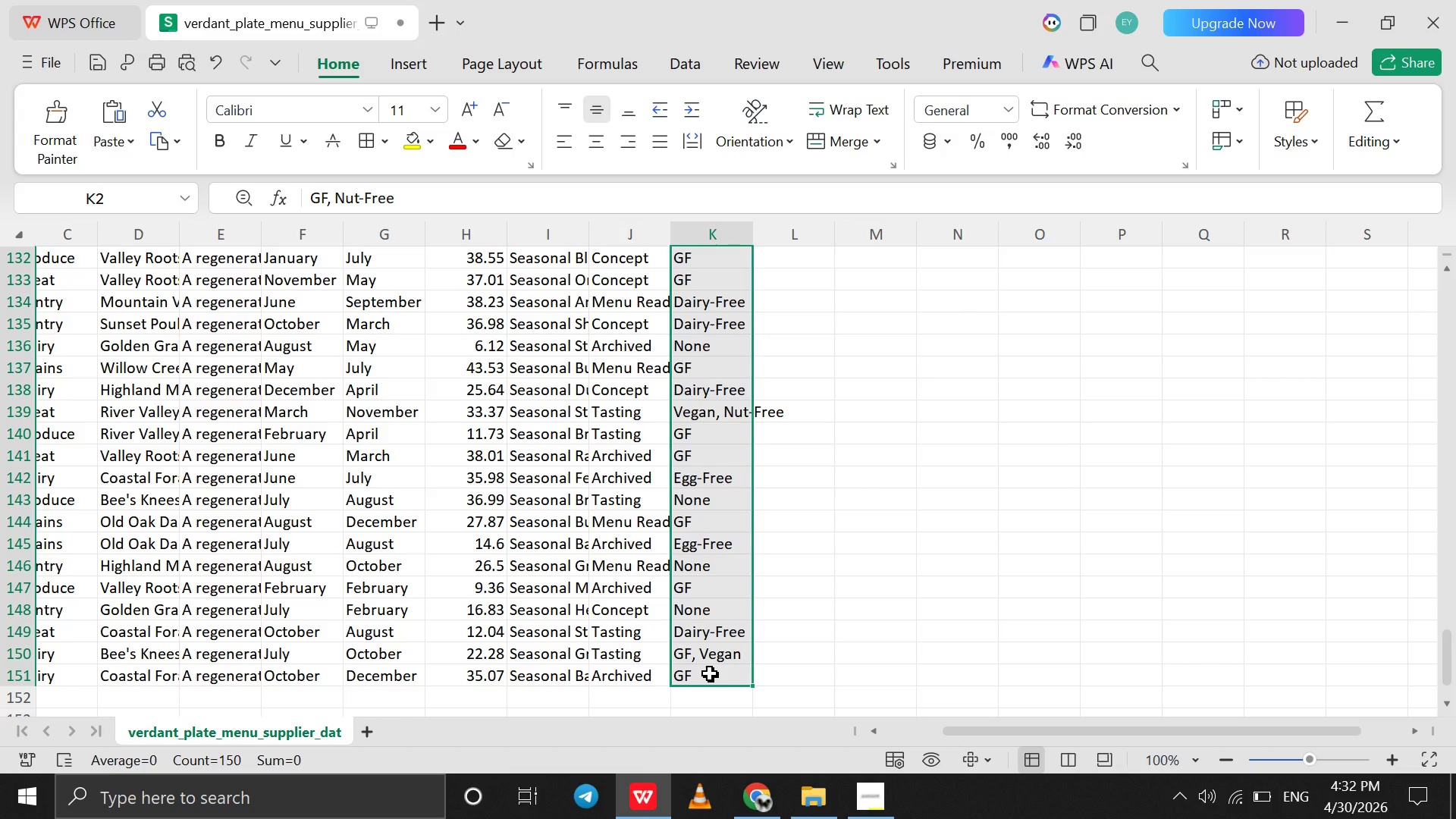 
key(Control+C)
 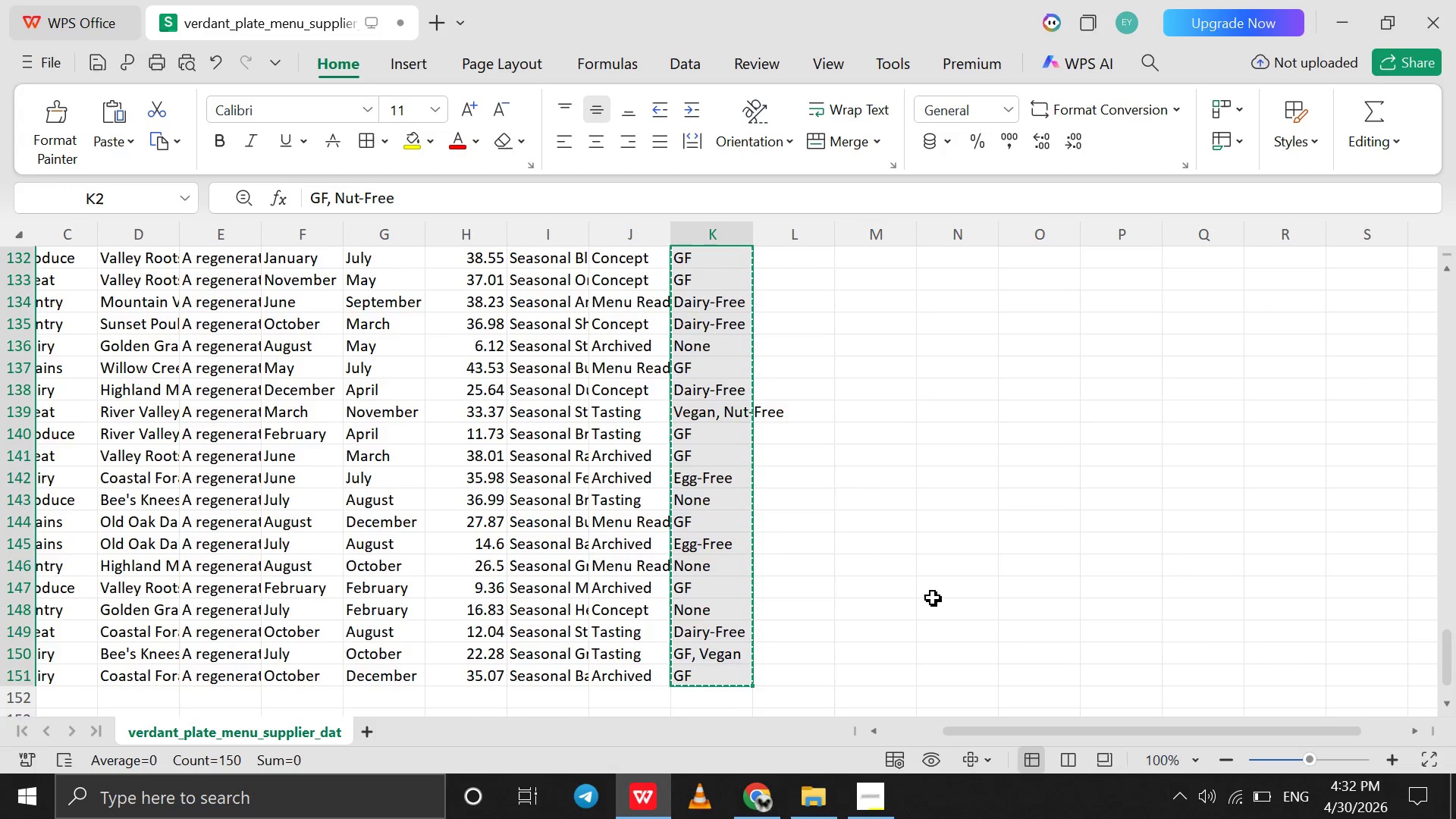 
scroll: coordinate [933, 598], scroll_direction: up, amount: 692.0
 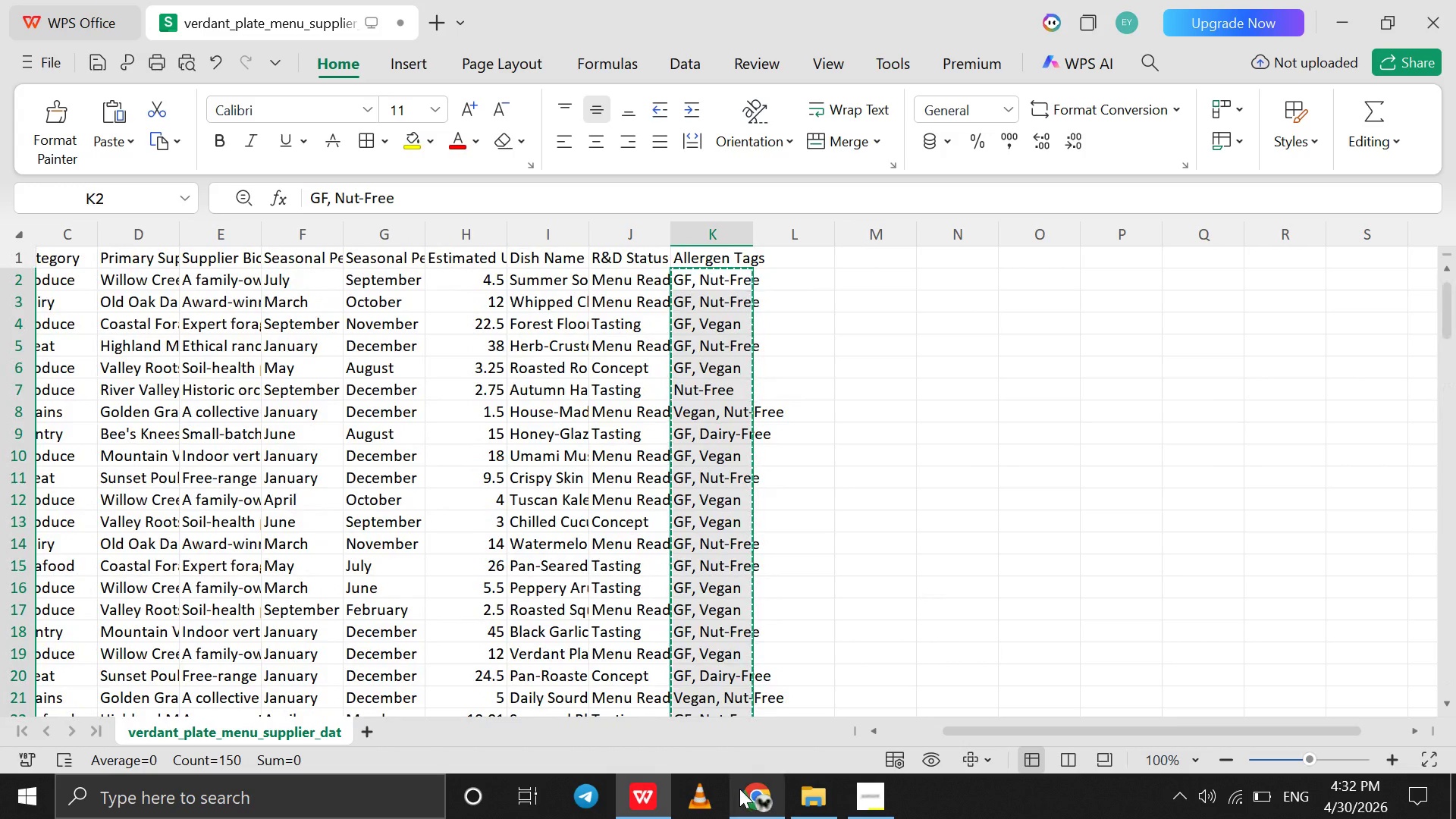 
left_click([741, 796])
 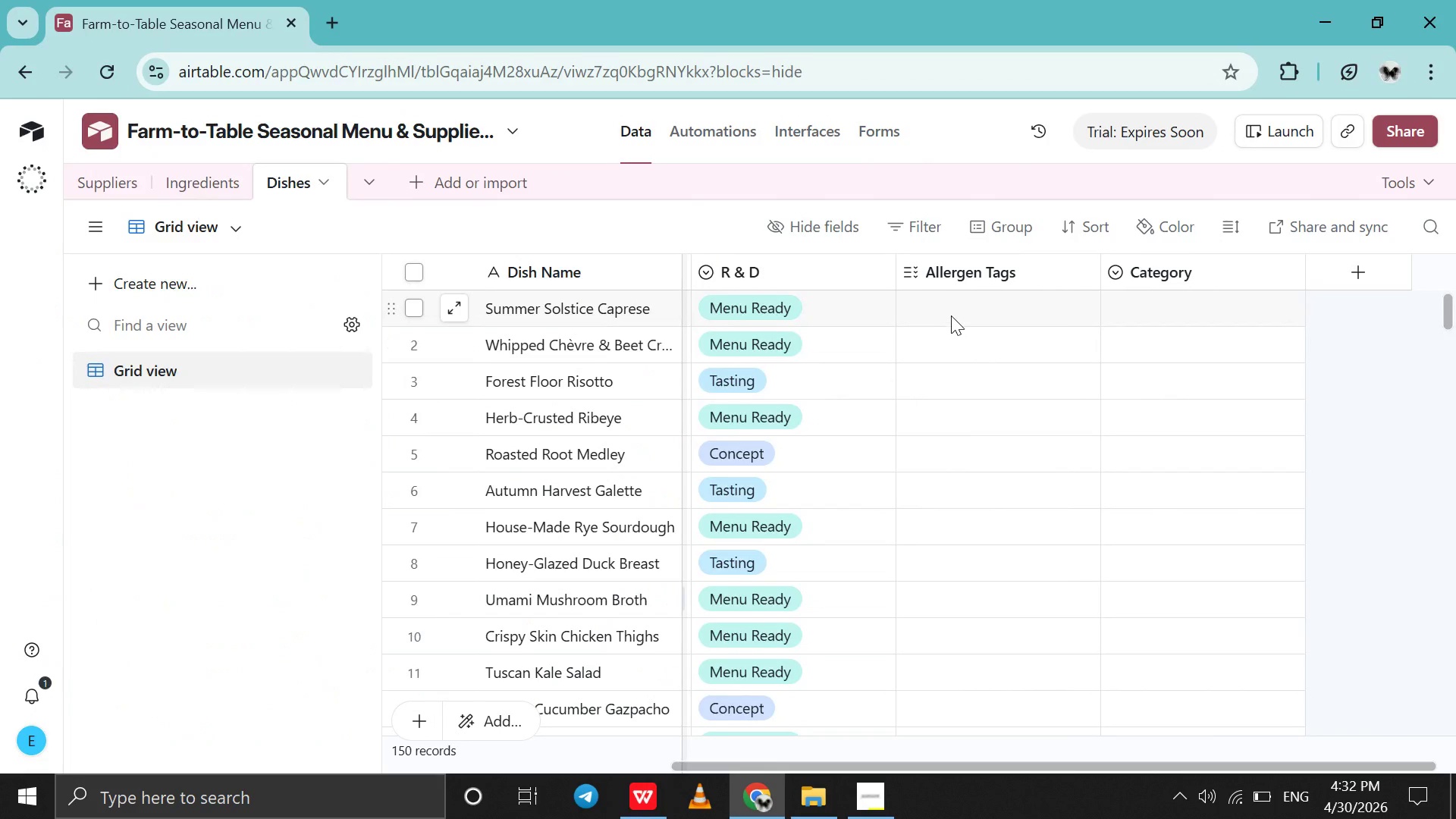 
left_click([951, 315])
 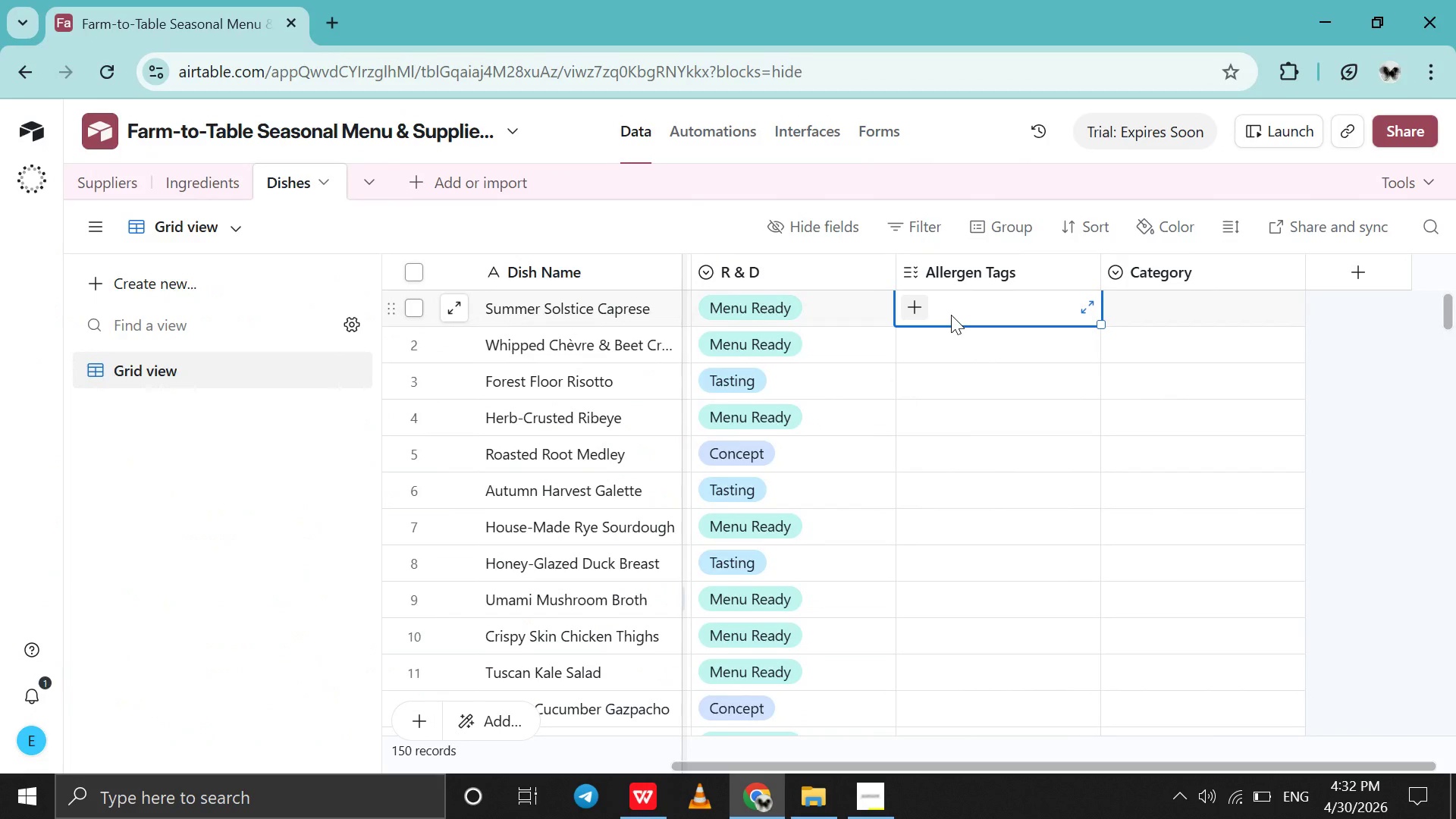 
key(Control+V)
 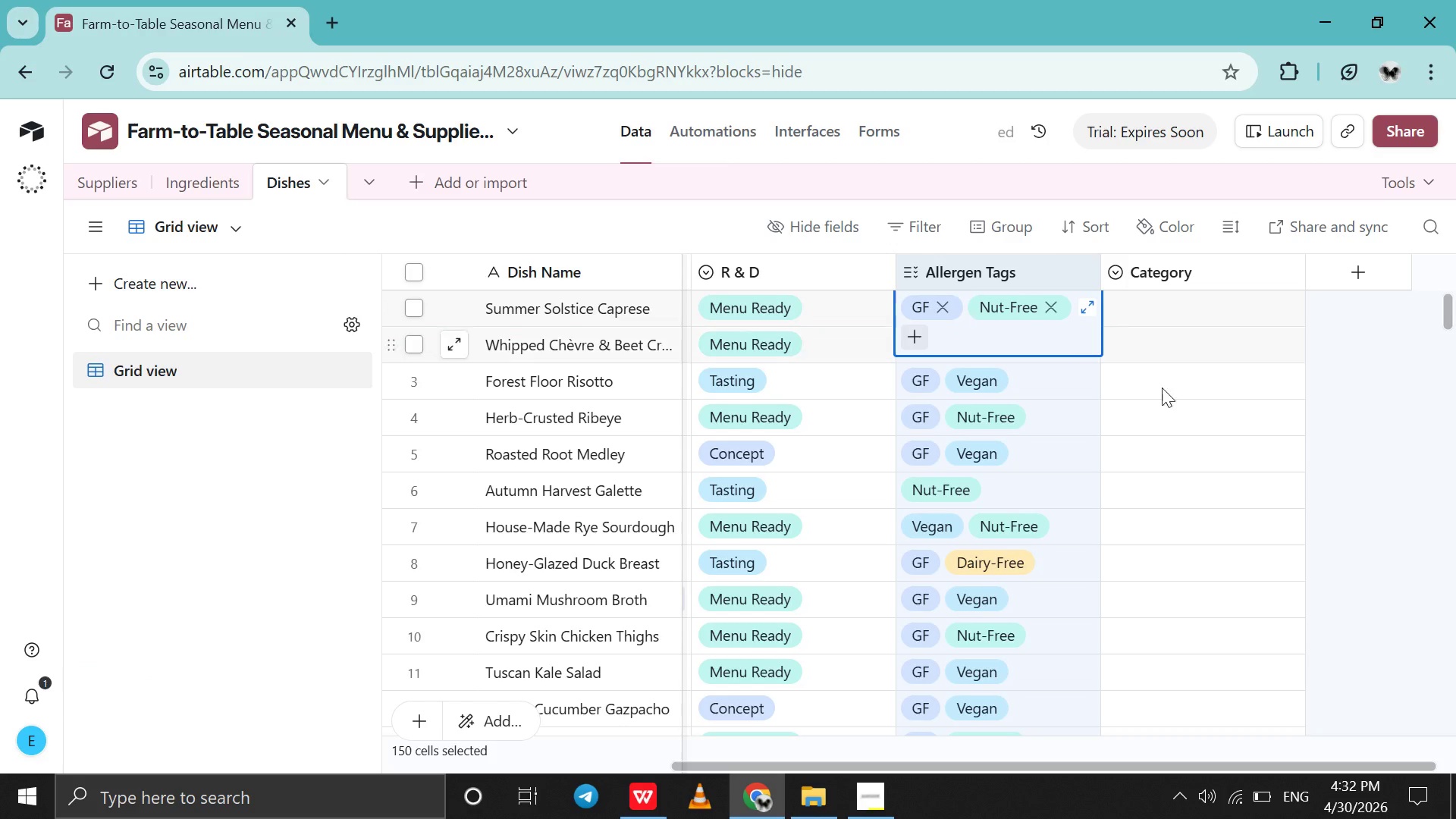 
left_click([1198, 411])
 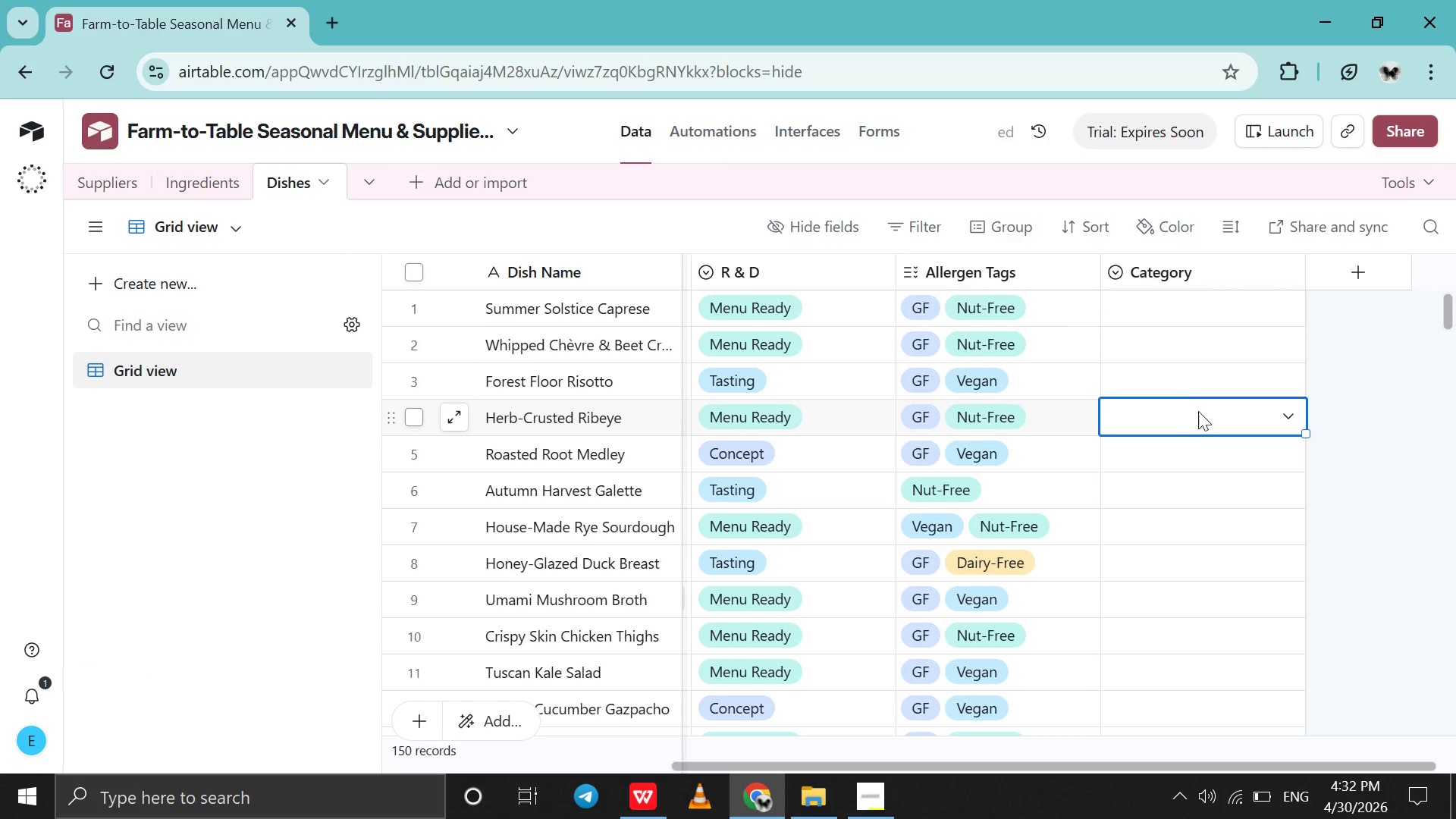 
scroll: coordinate [1198, 411], scroll_direction: up, amount: 4.0
 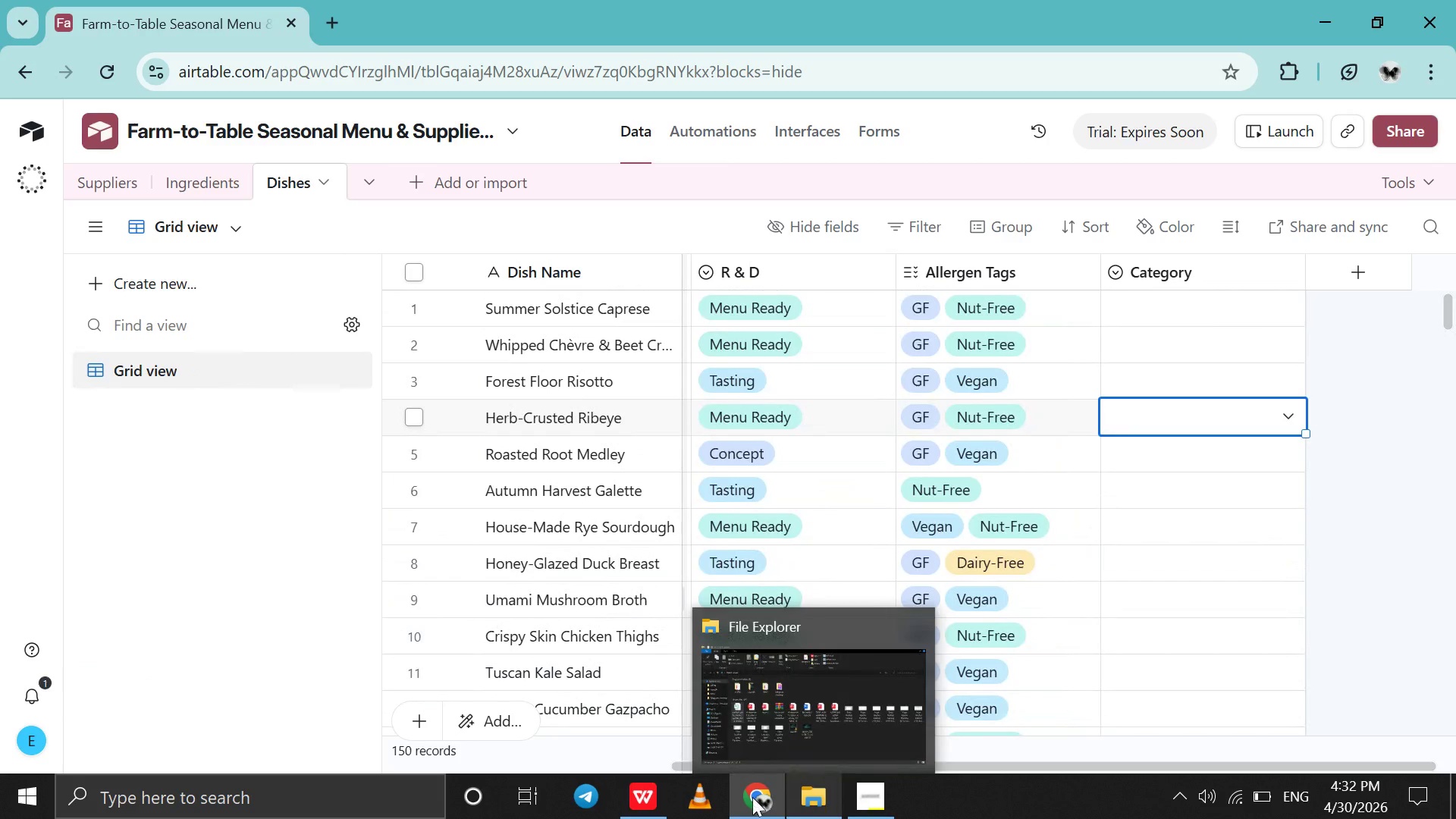 
left_click([632, 783])
 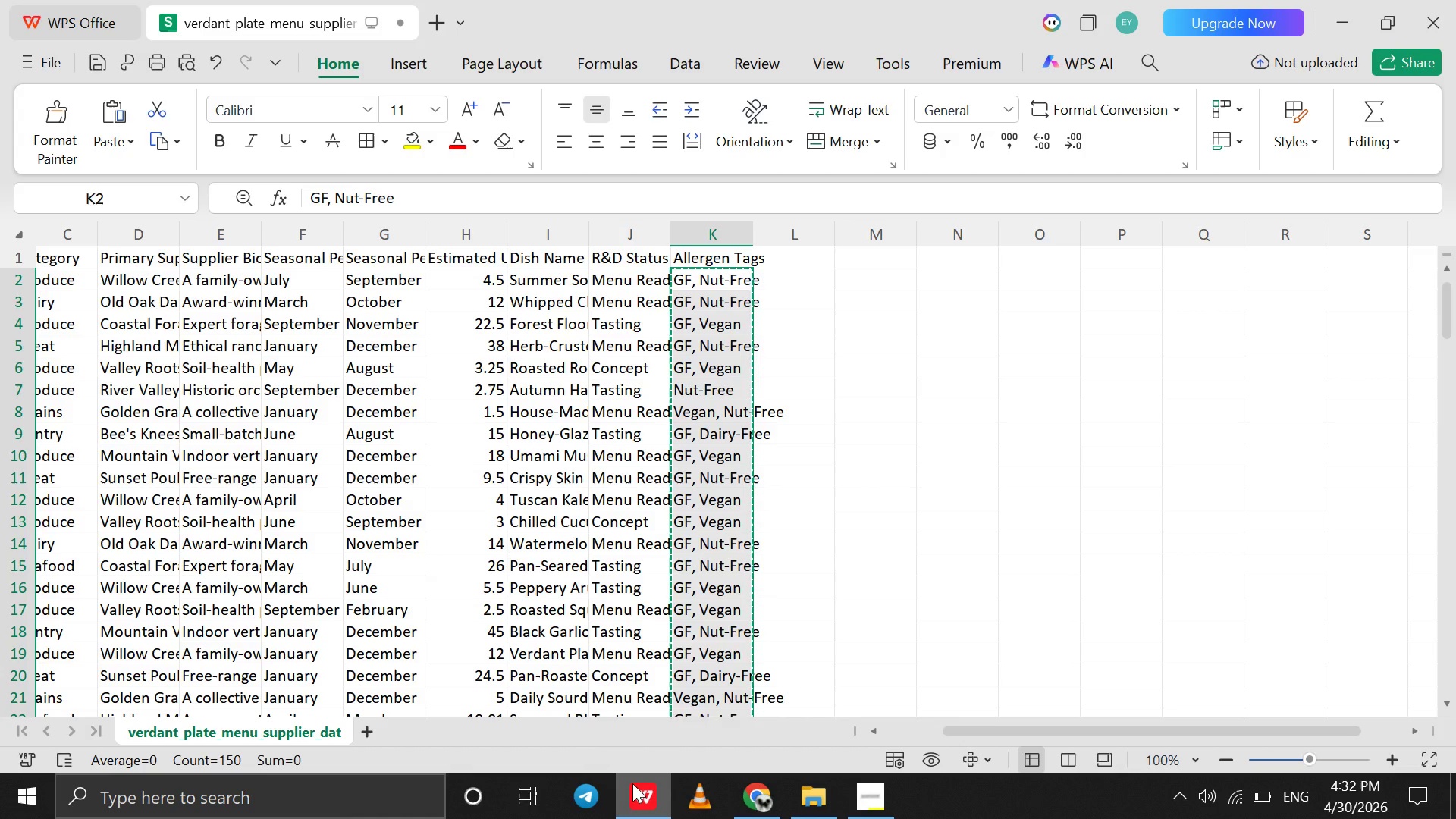 
key(ArrowLeft)
 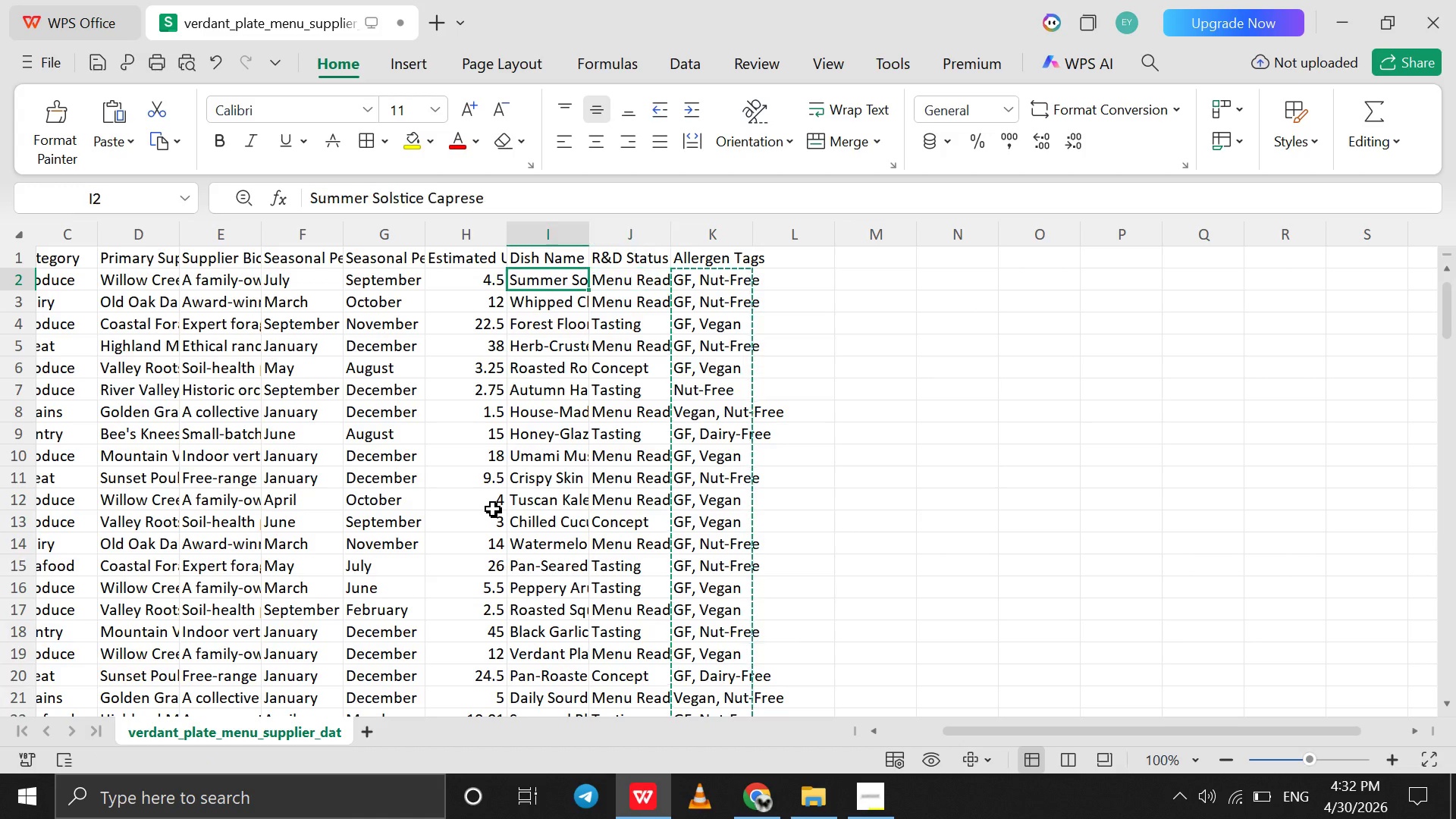 
hold_key(key=ArrowLeft, duration=0.33)
 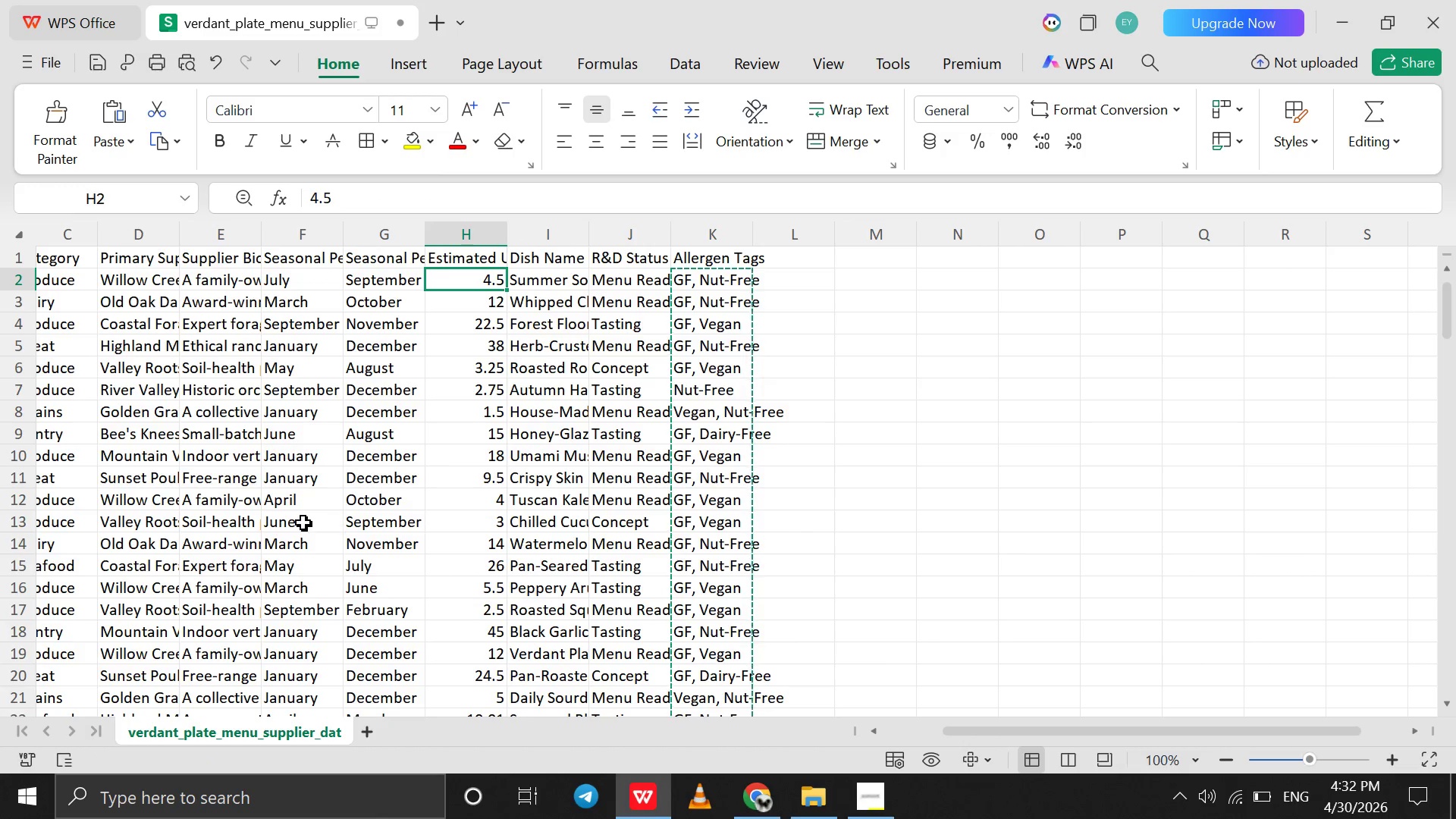 
hold_key(key=ArrowLeft, duration=0.91)
 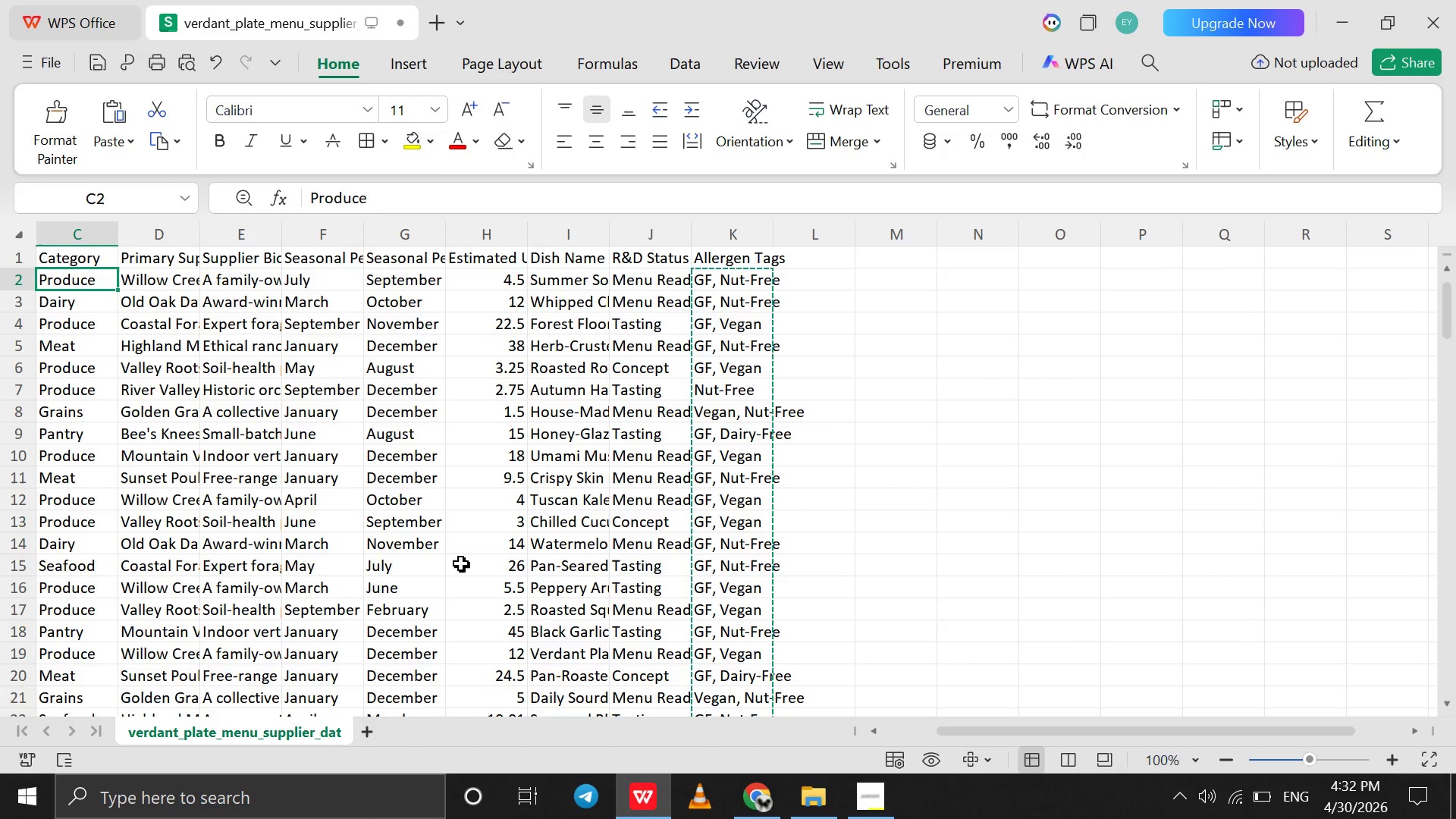 
key(ArrowLeft)
 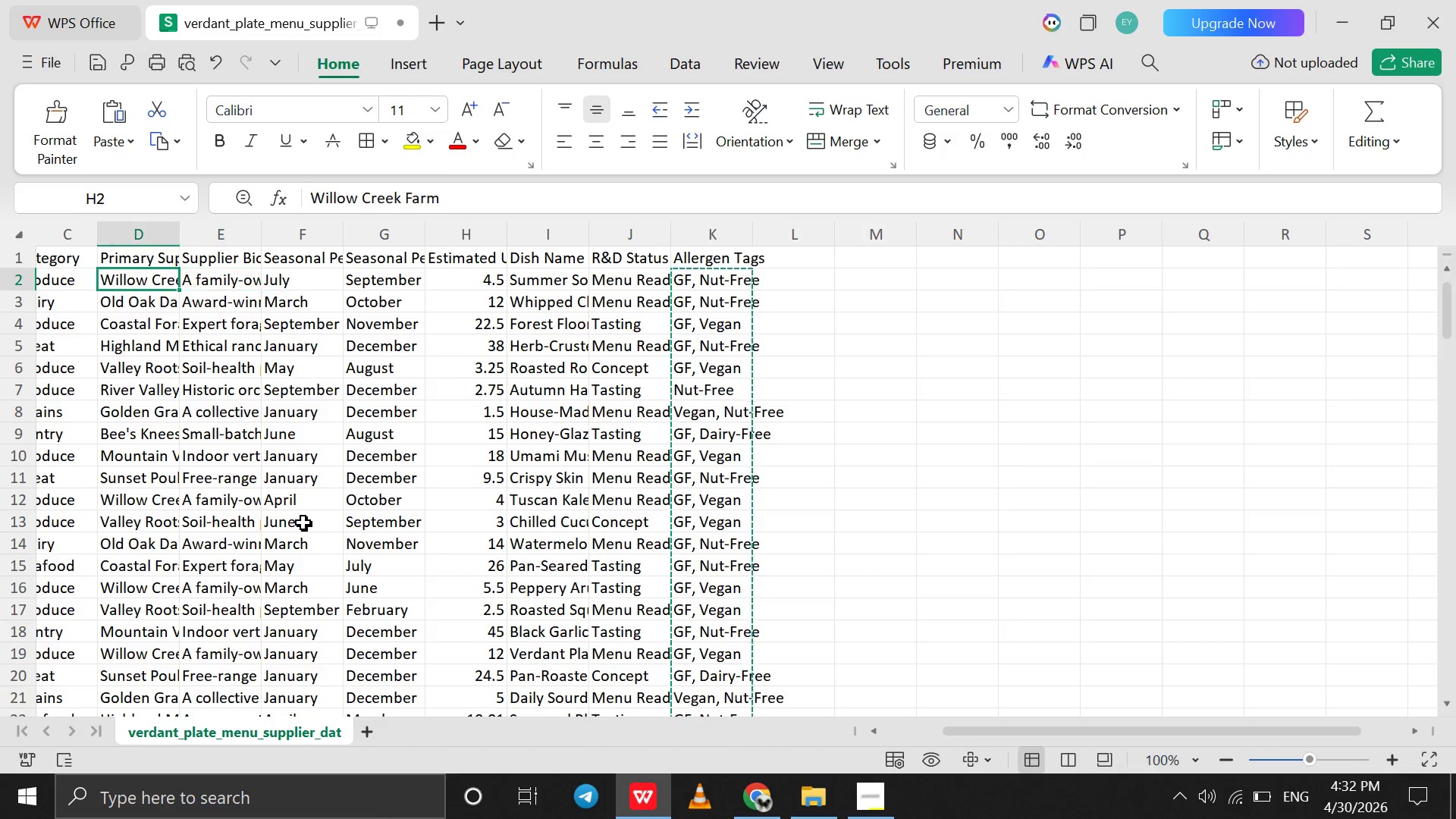 
key(ArrowLeft)
 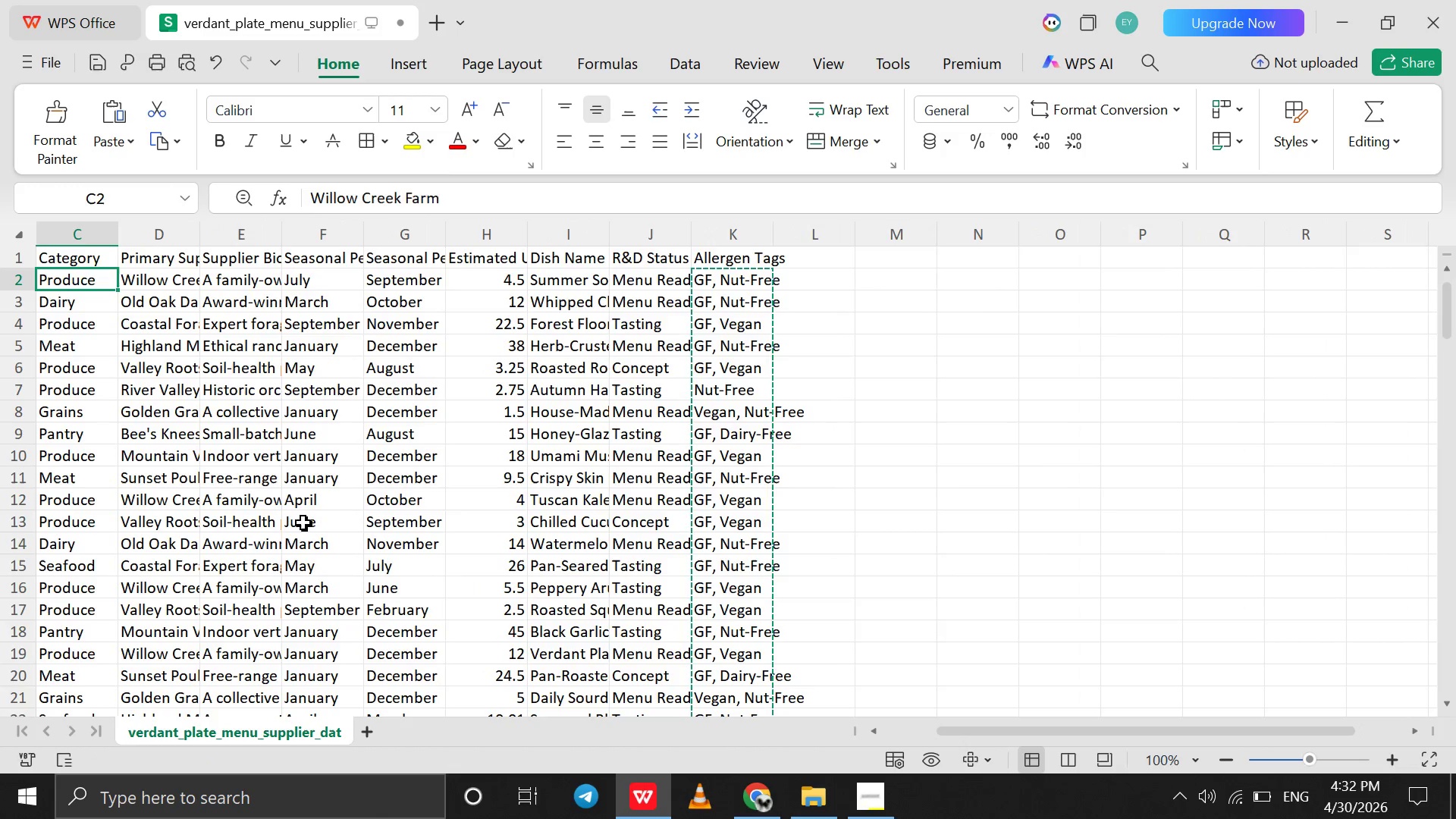 
hold_key(key=ArrowLeft, duration=0.88)
 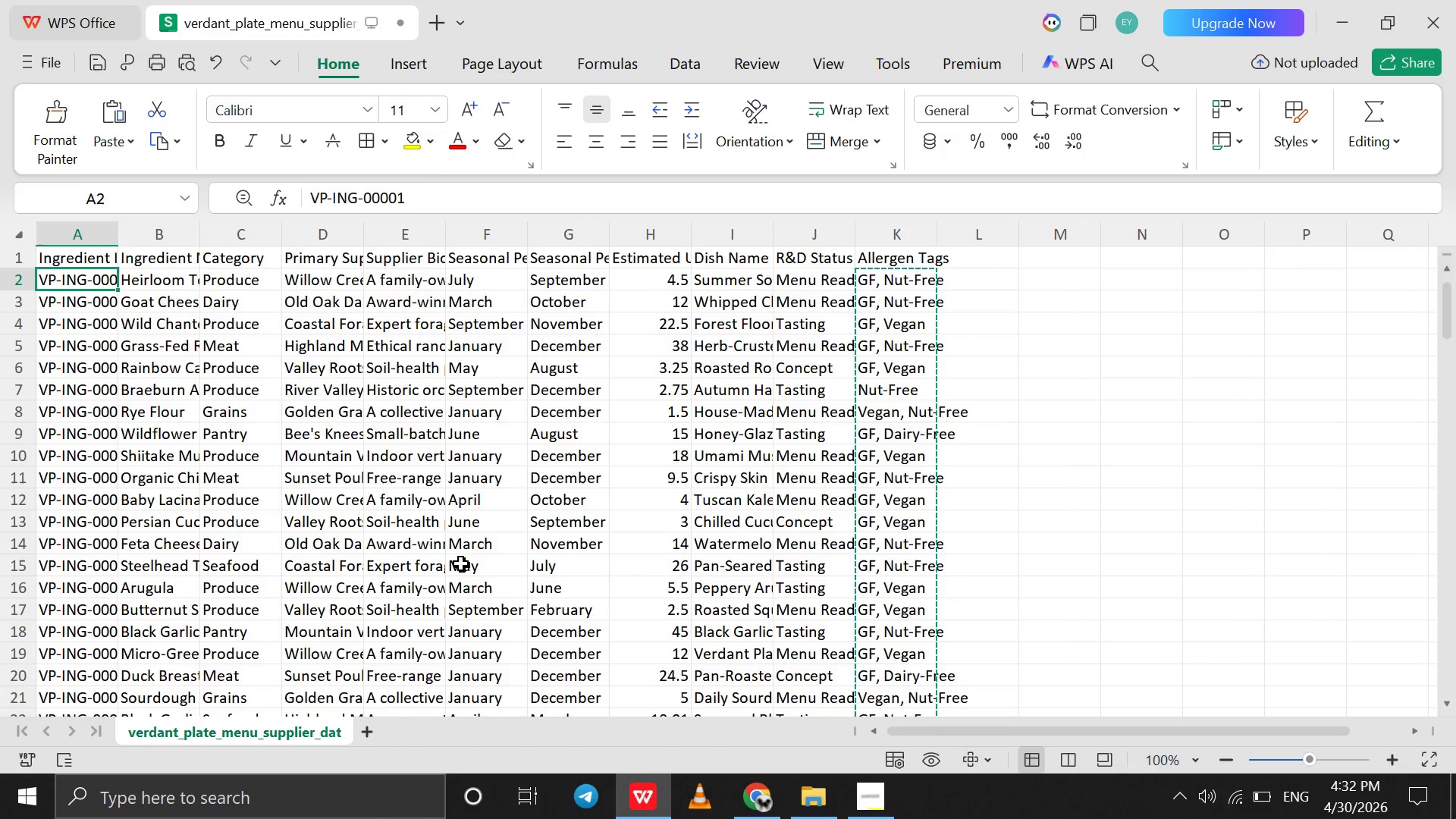 
key(ArrowLeft)
 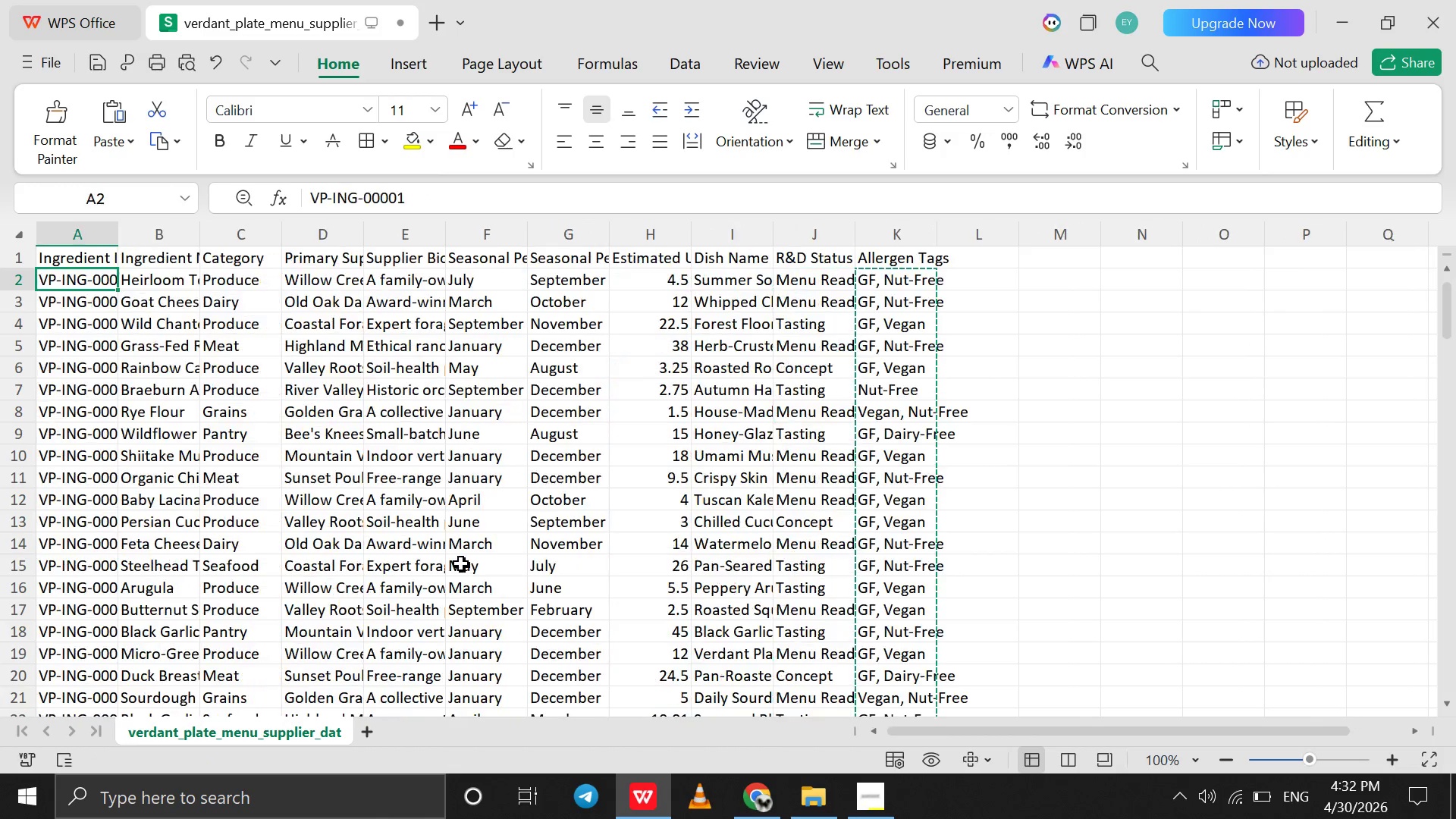 
key(ArrowLeft)
 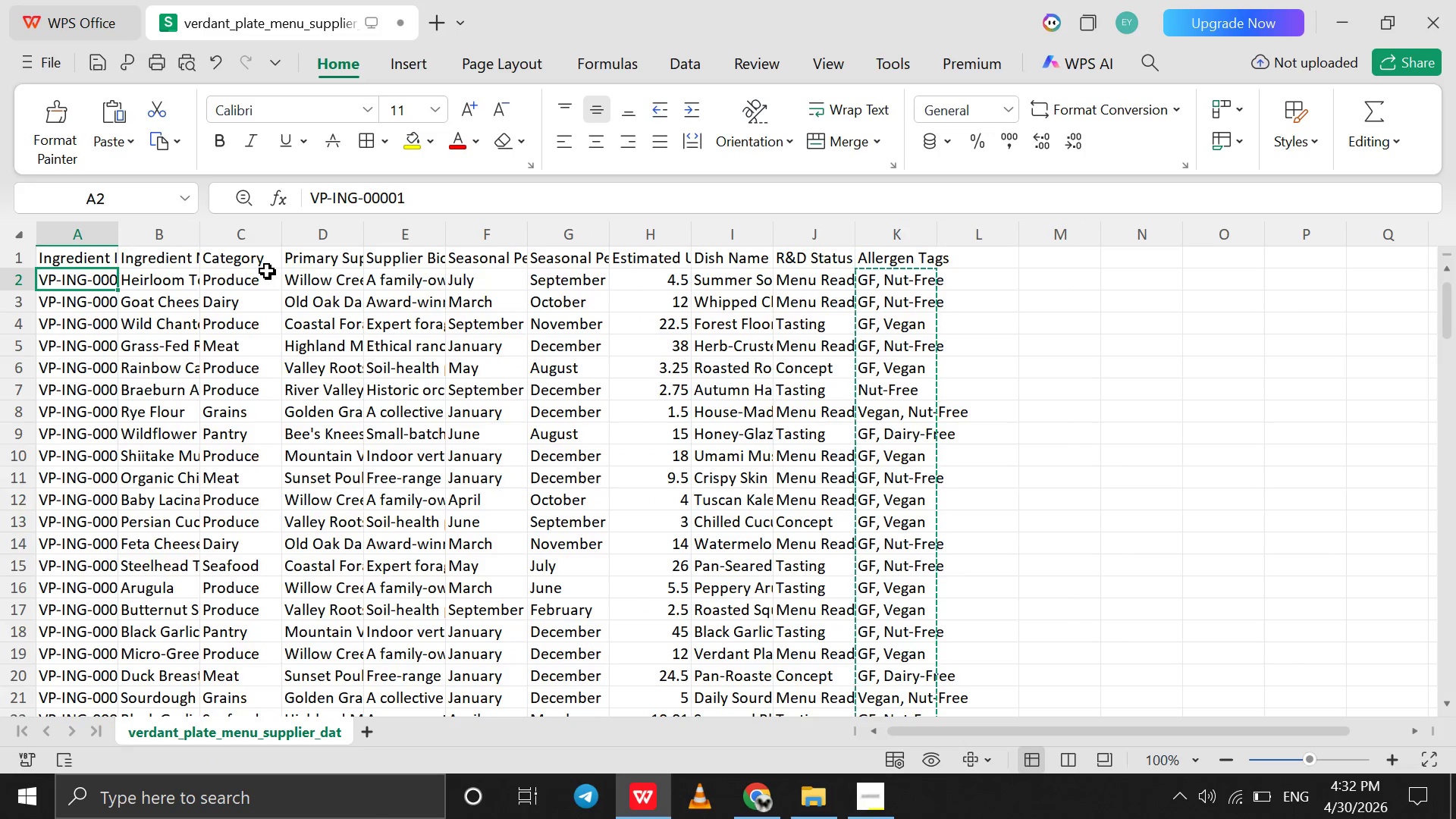 
left_click([250, 280])
 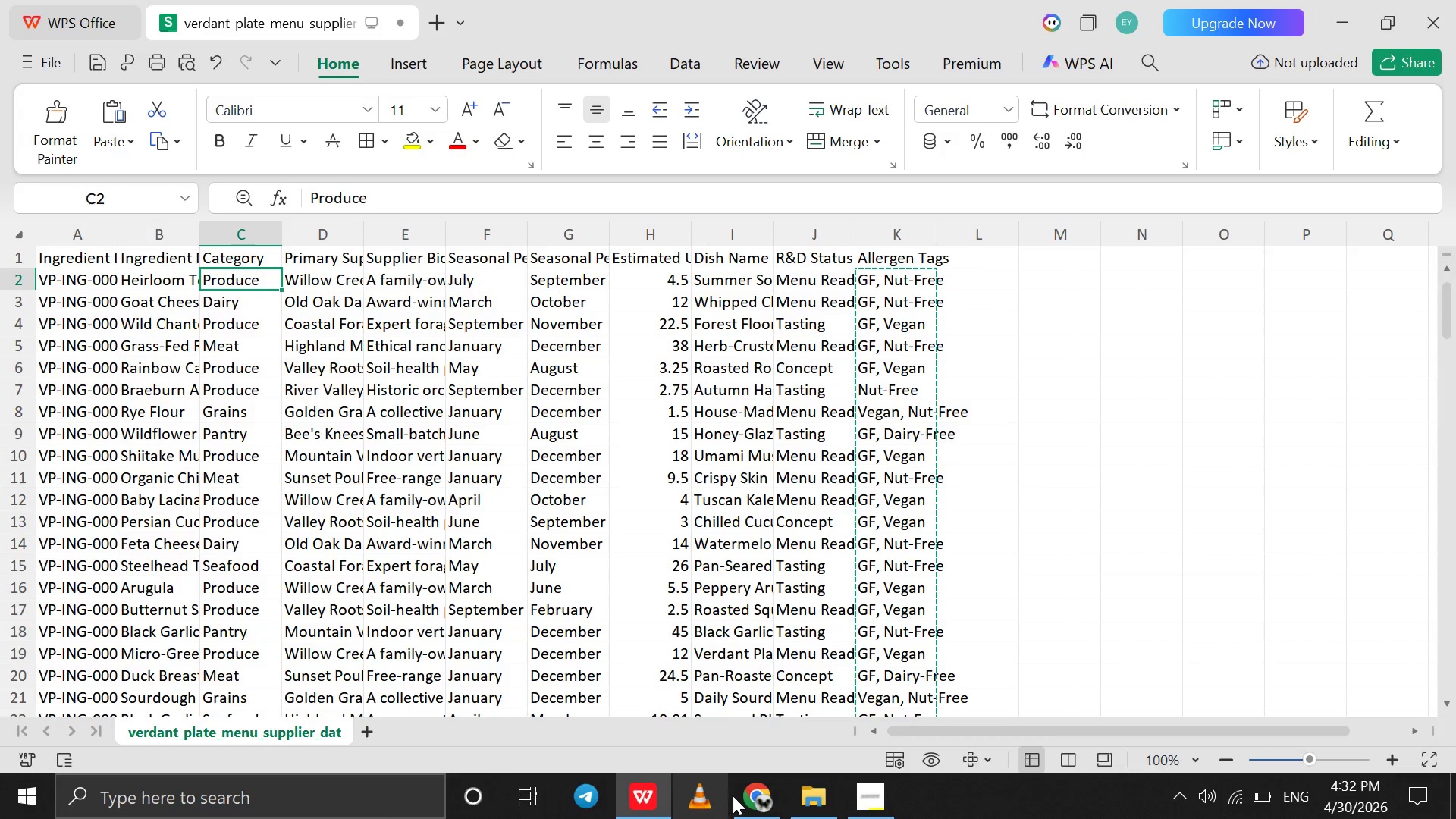 
left_click([734, 795])
 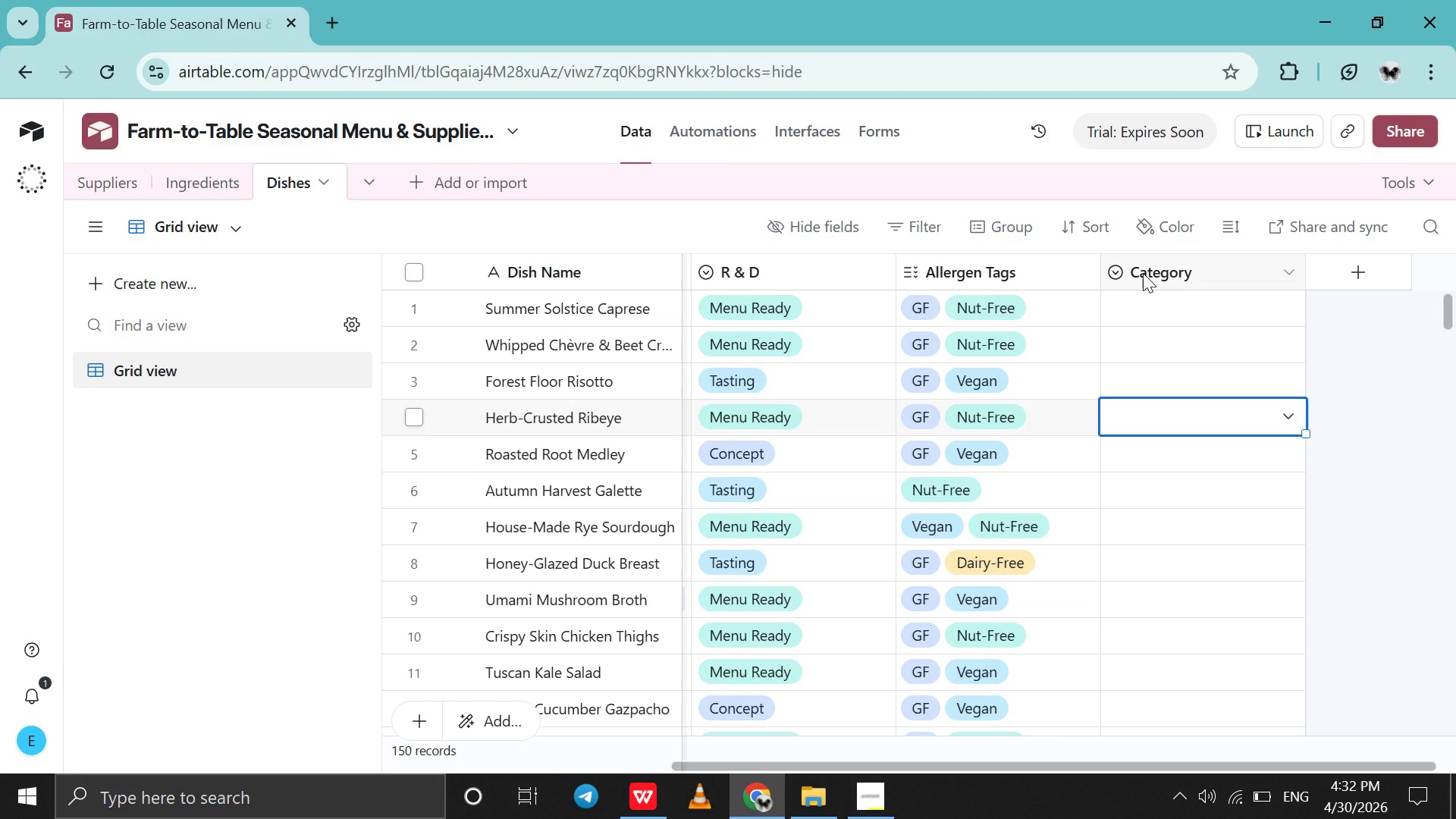 
double_click([1143, 273])
 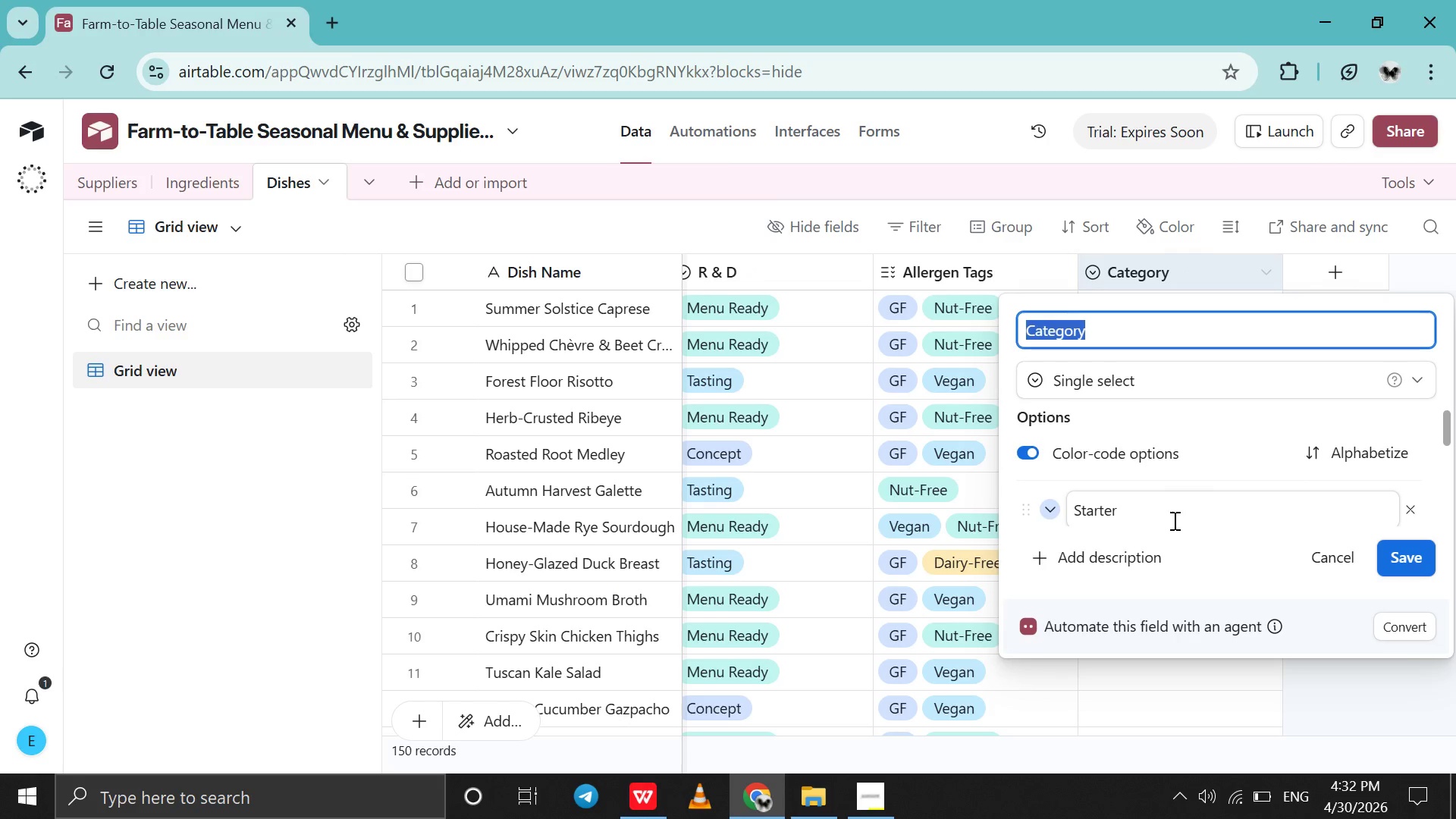 
scroll: coordinate [1173, 520], scroll_direction: down, amount: 9.0
 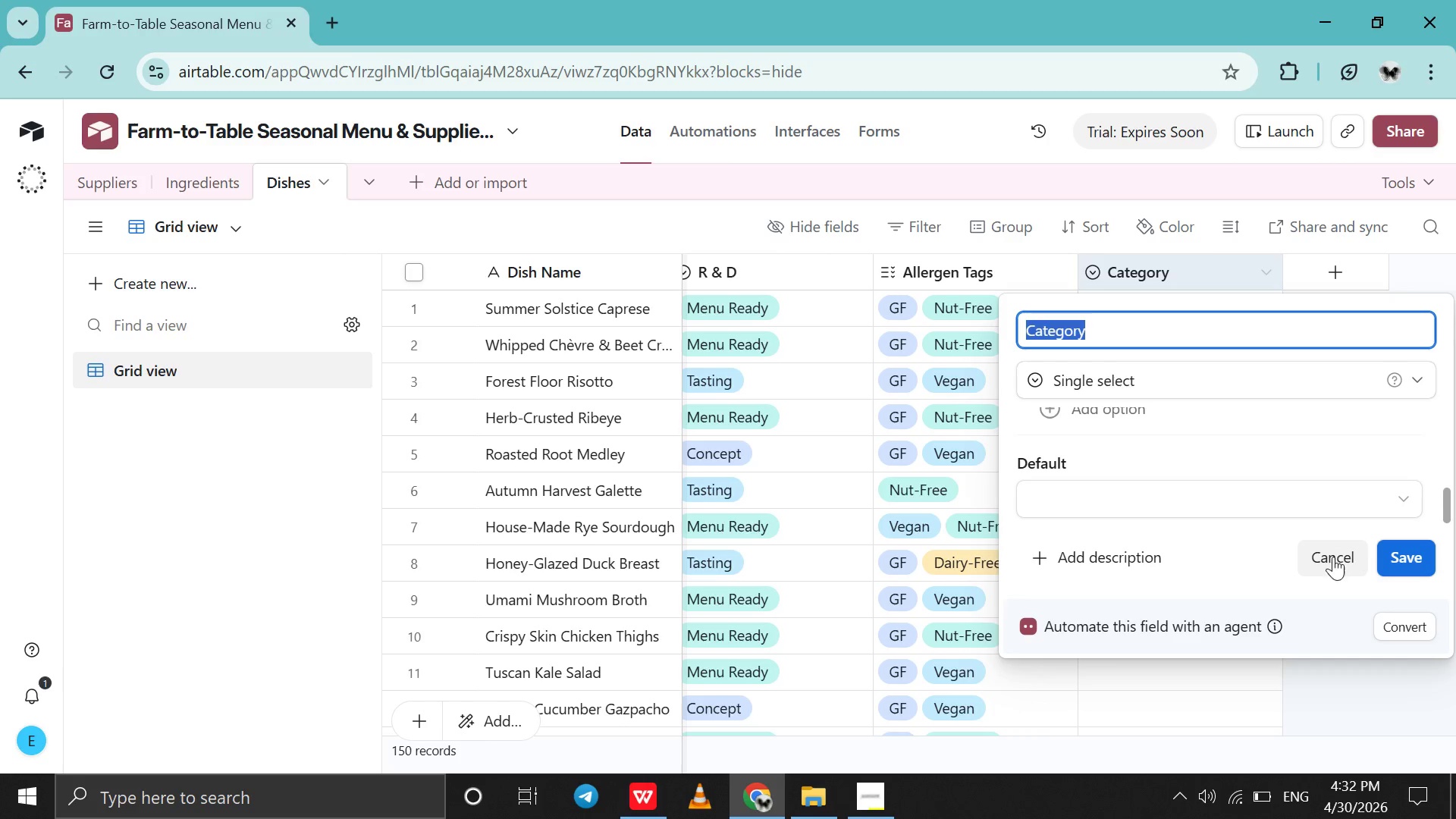 
left_click([1333, 557])
 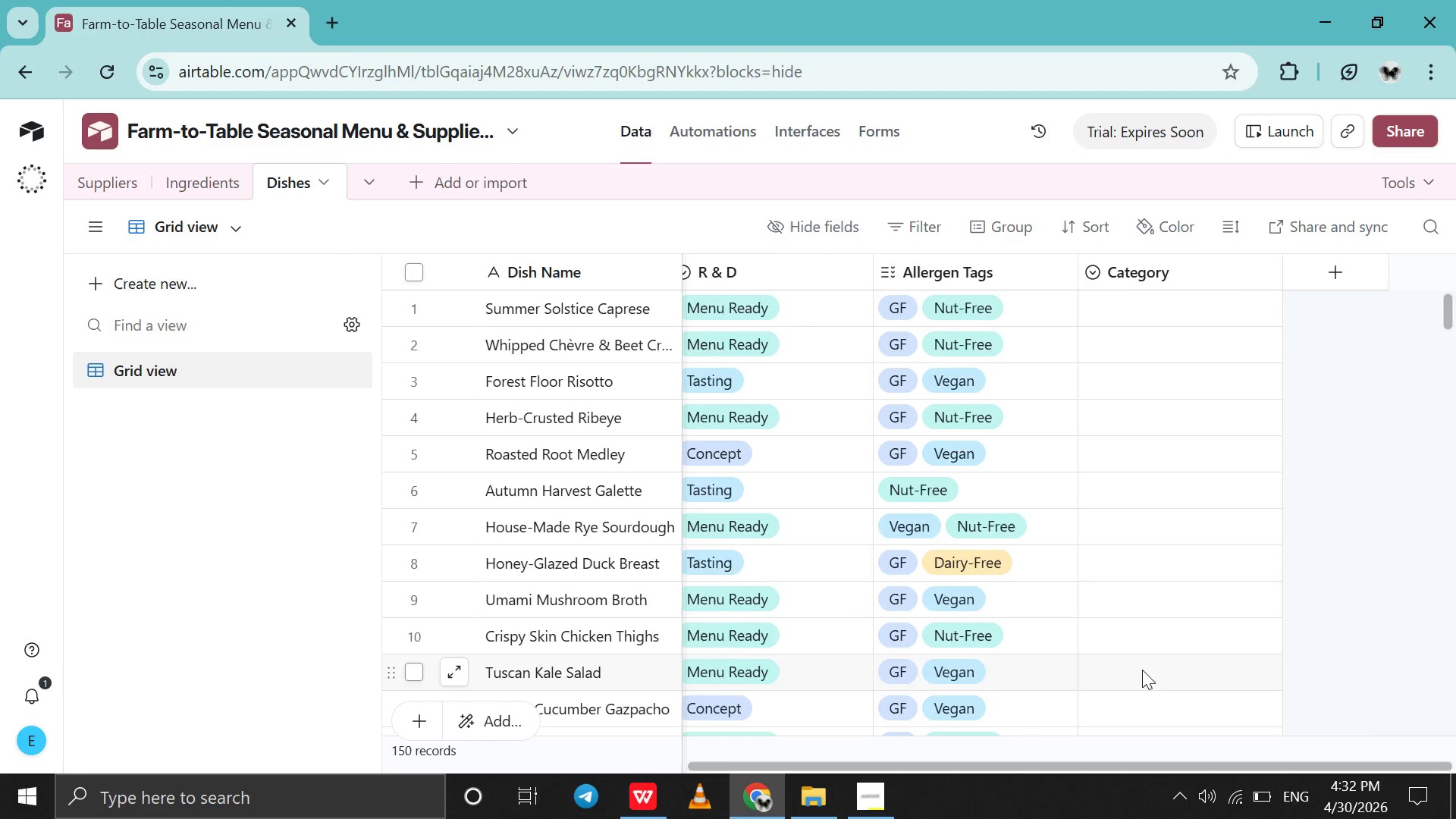 
scroll: coordinate [1142, 670], scroll_direction: up, amount: 84.0
 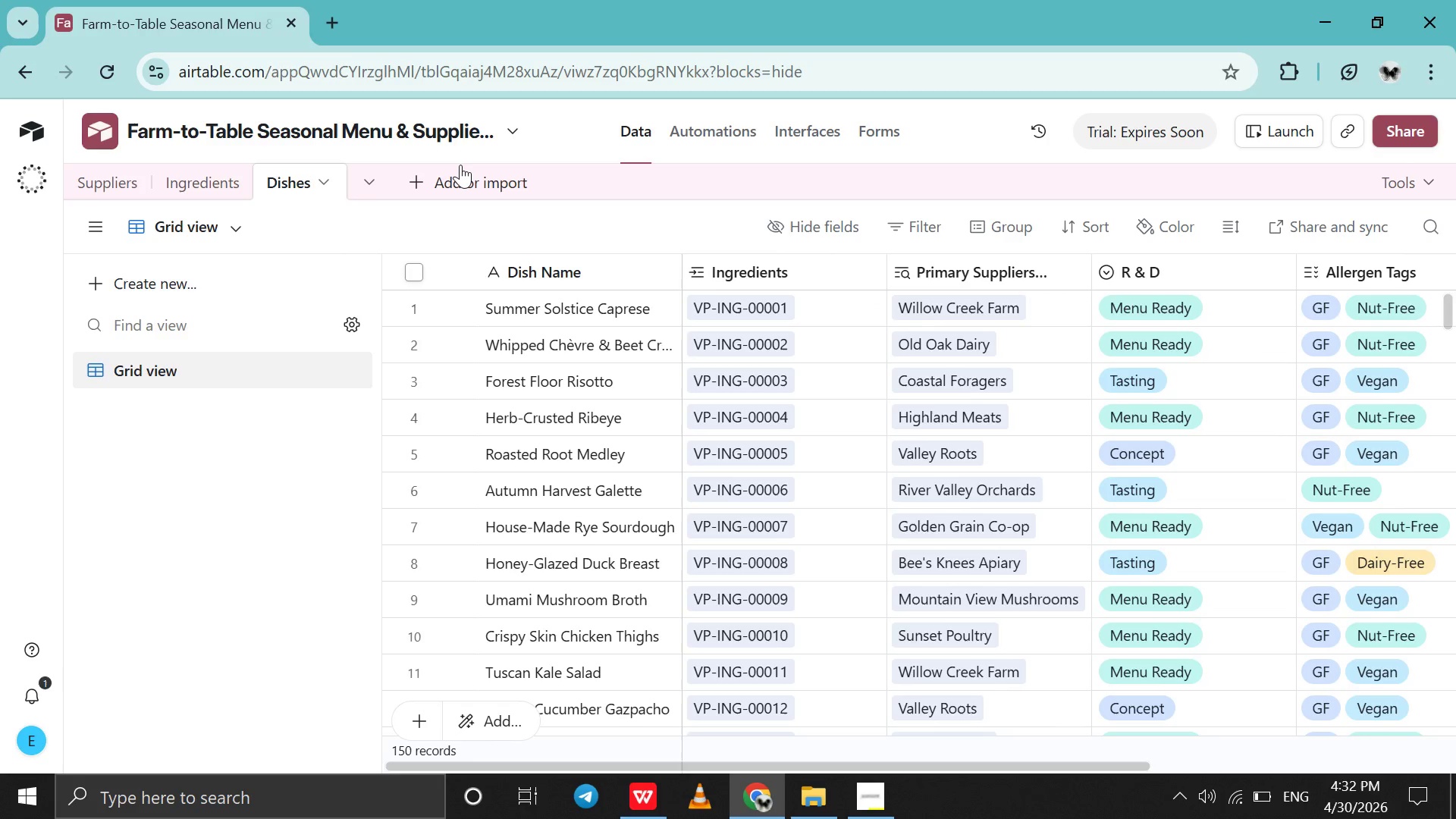 
left_click([460, 165])
 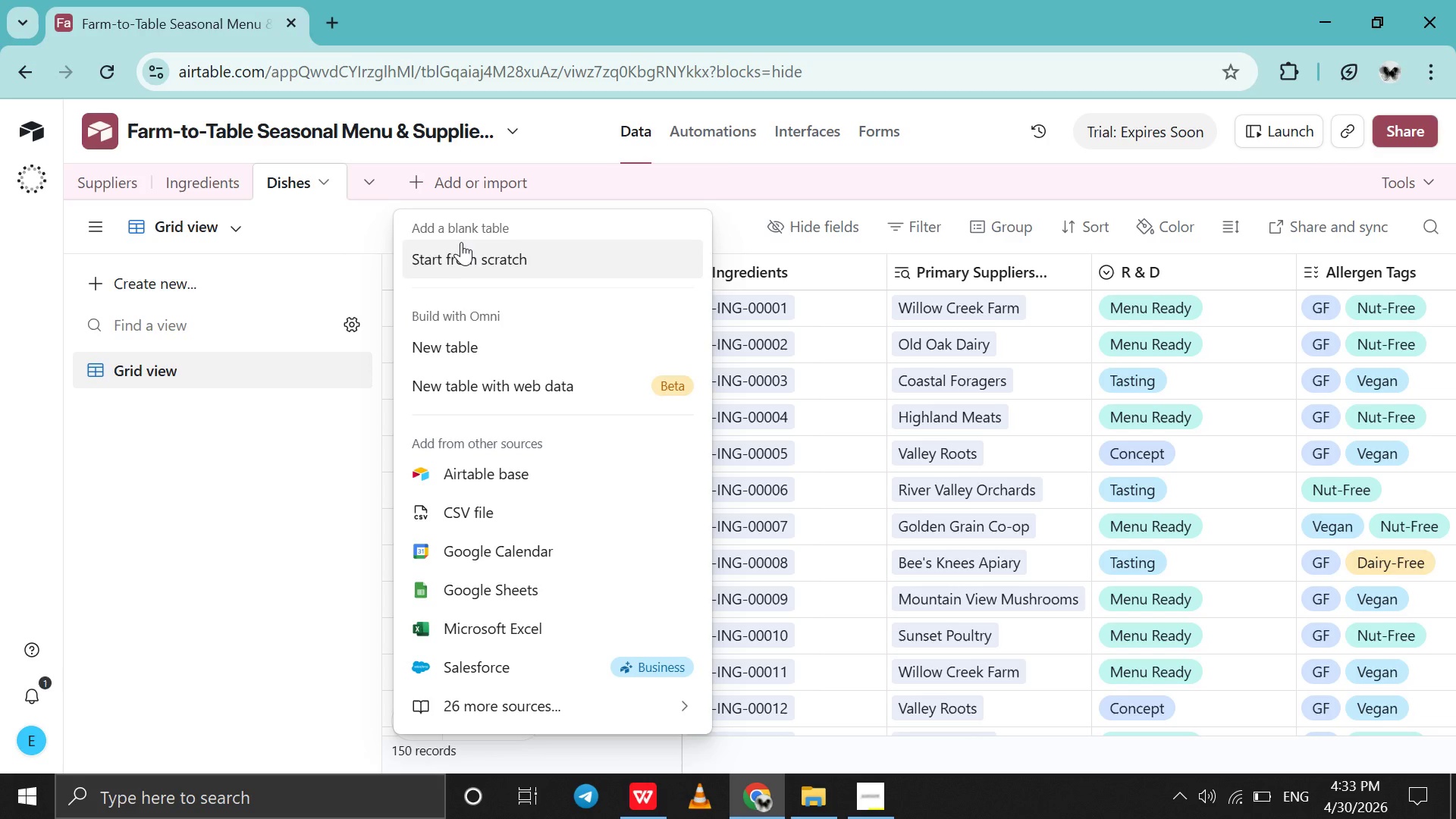 
left_click([463, 257])
 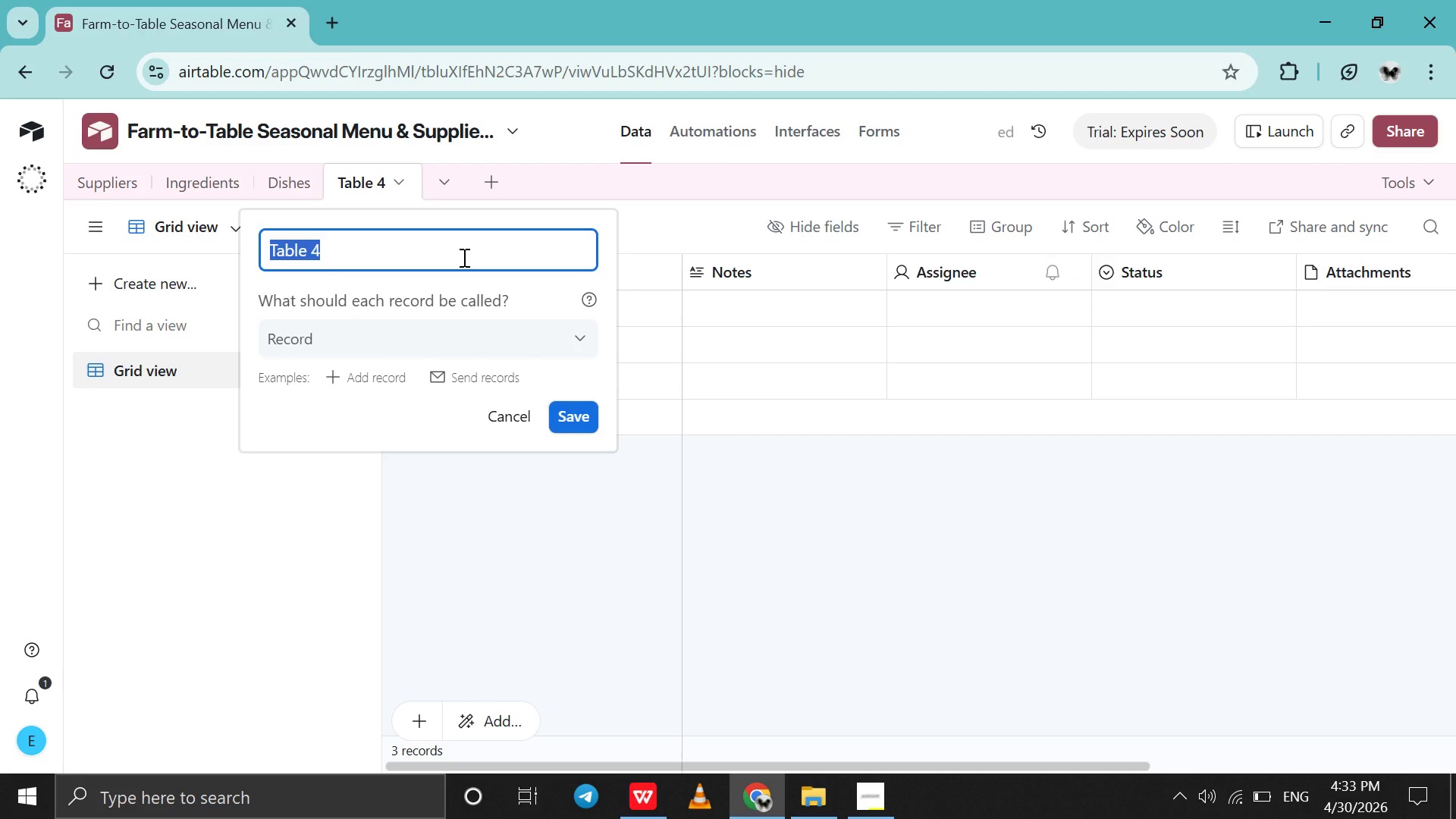 
wait(6.2)
 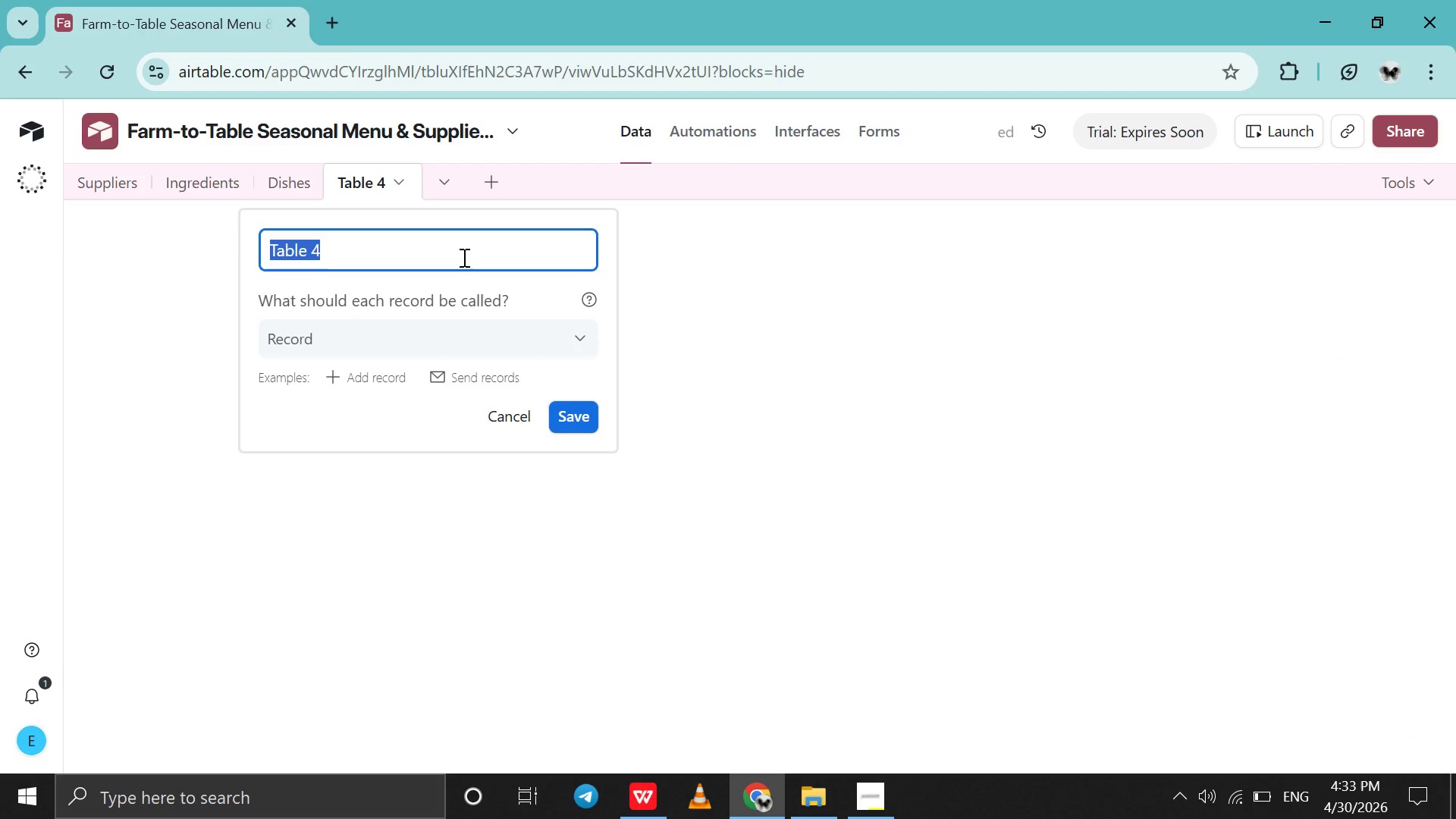 
type(Seasonal Menu Rounds)
 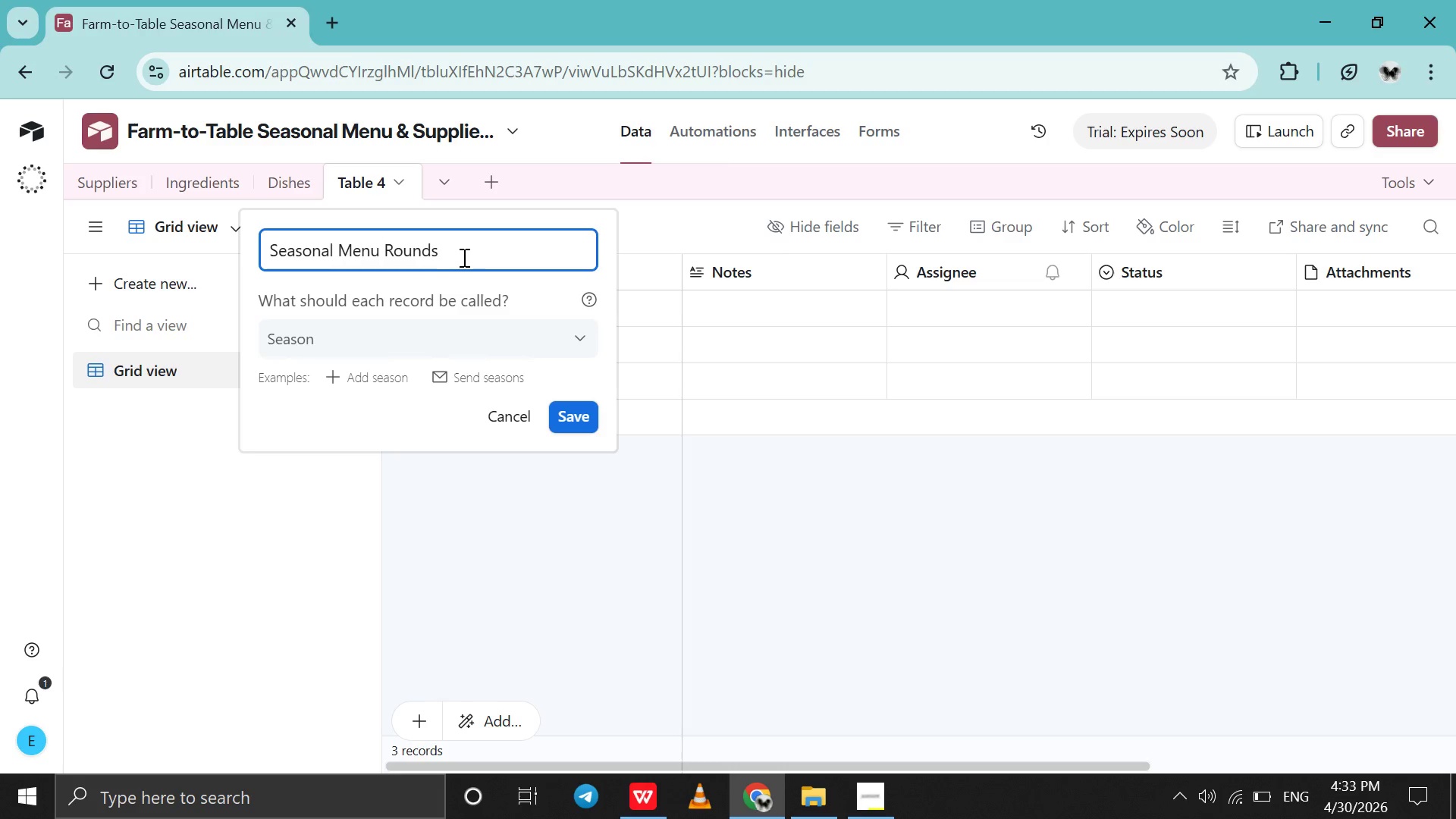 
key(Enter)
 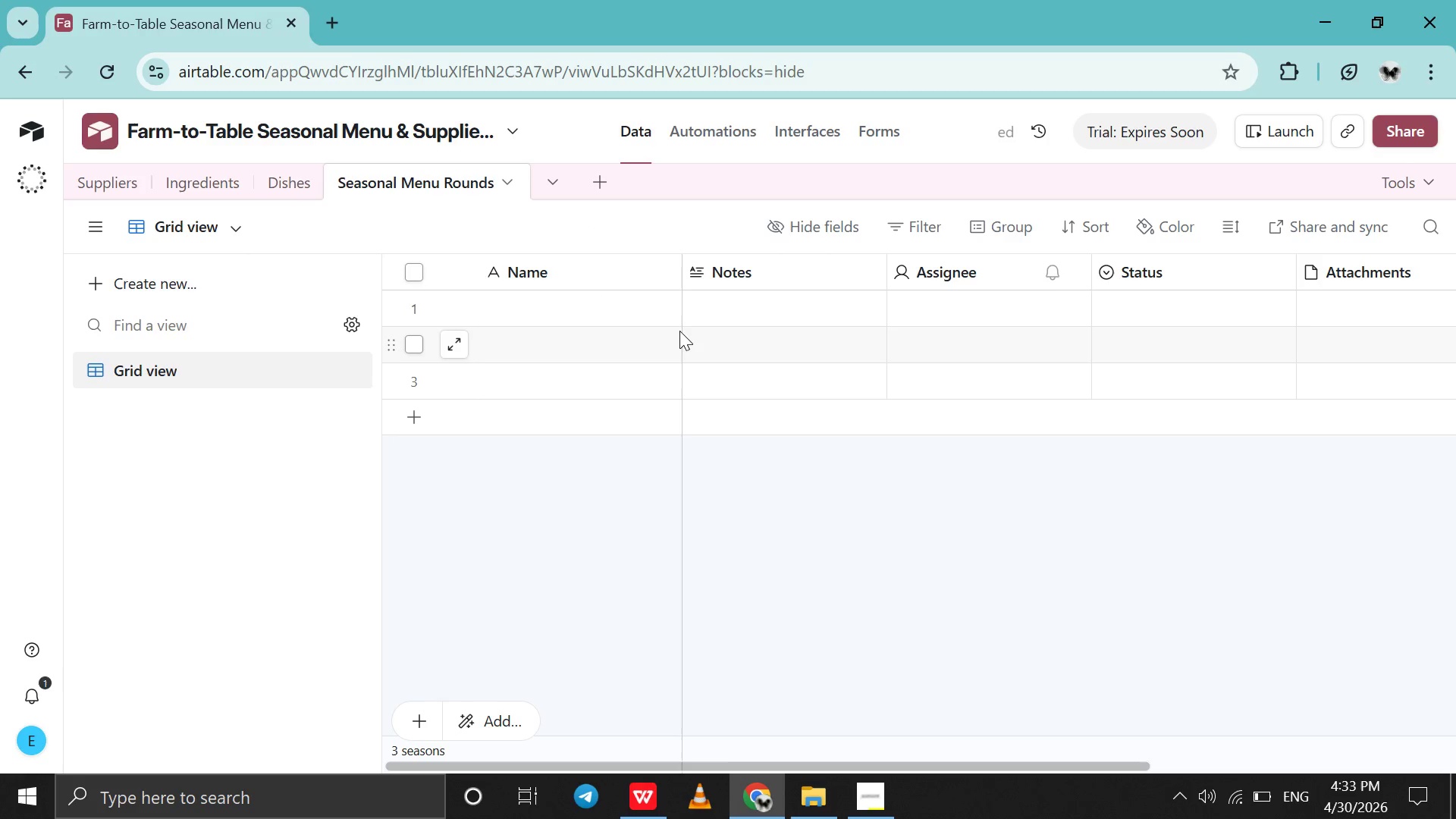 
left_click([875, 277])
 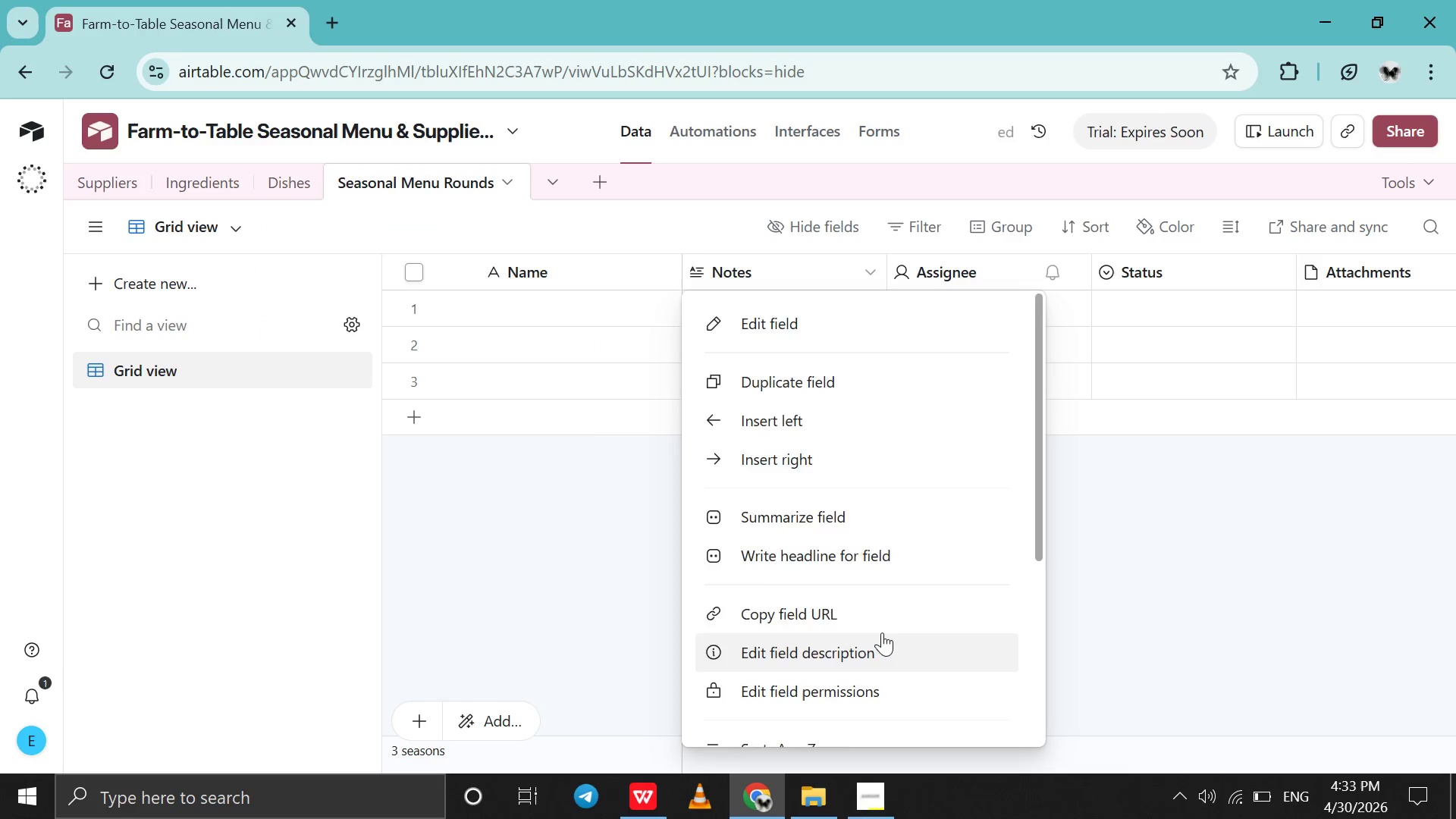 
scroll: coordinate [882, 632], scroll_direction: down, amount: 37.0
 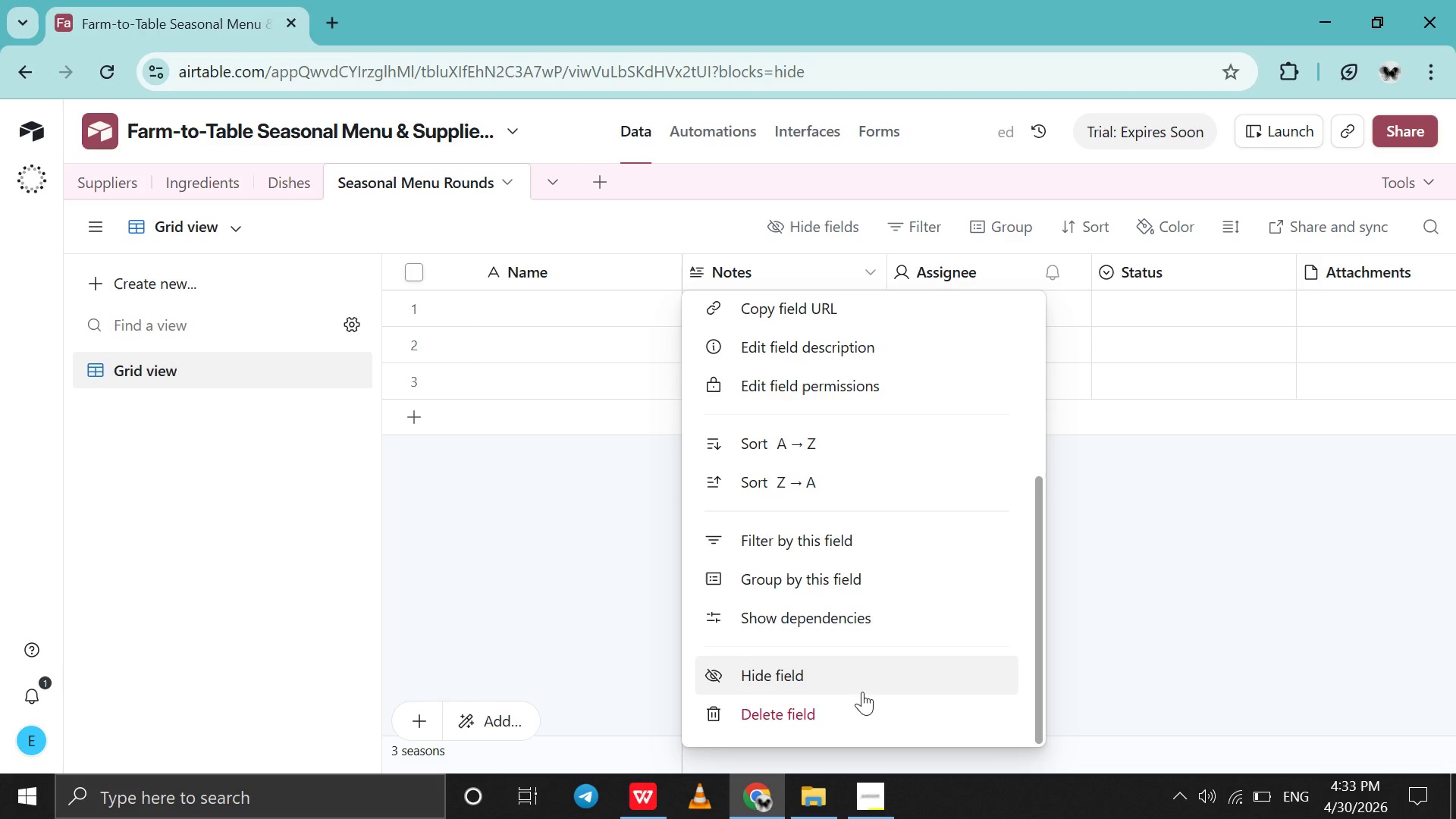 
left_click([862, 692])
 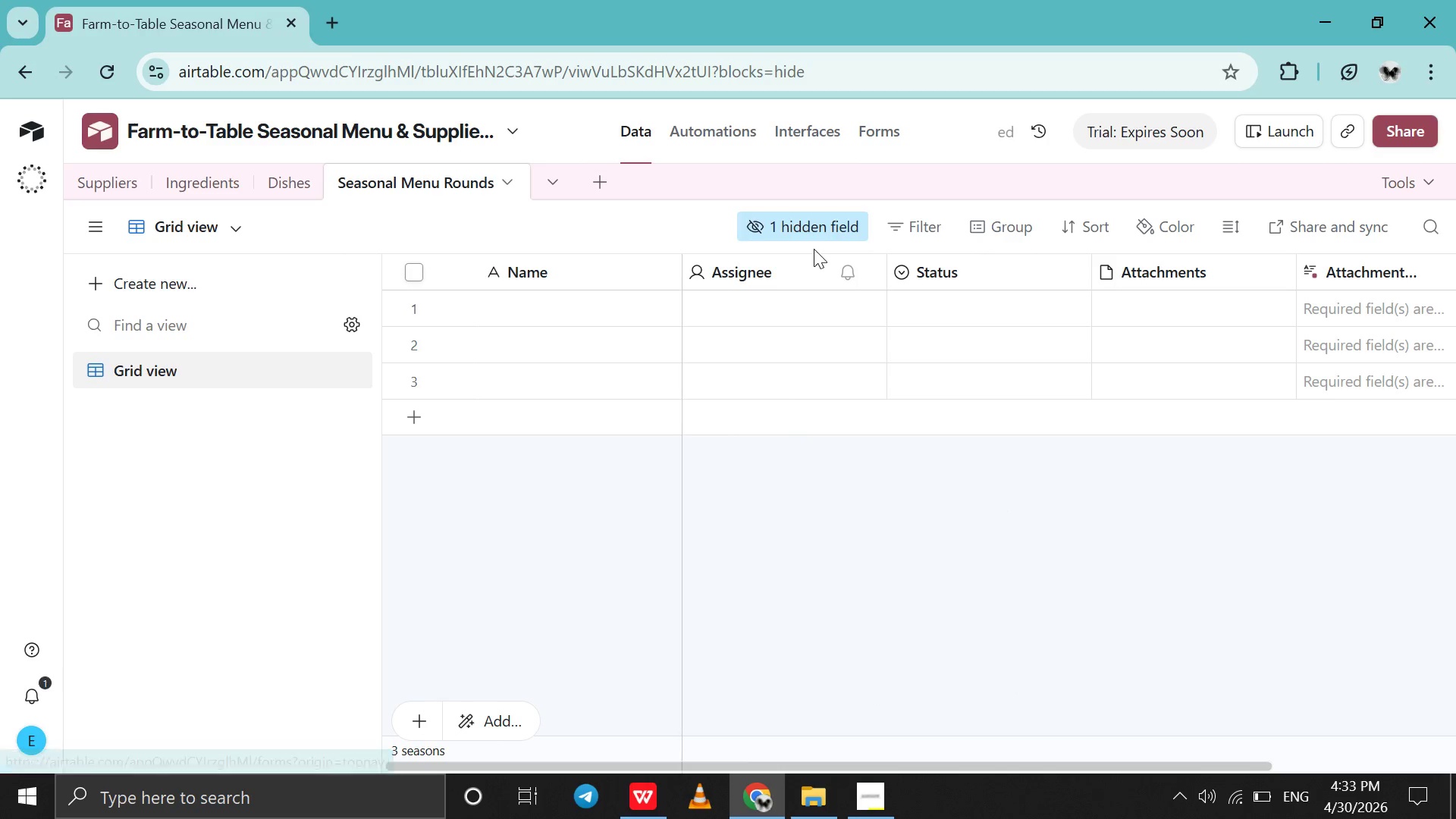 
left_click([824, 220])
 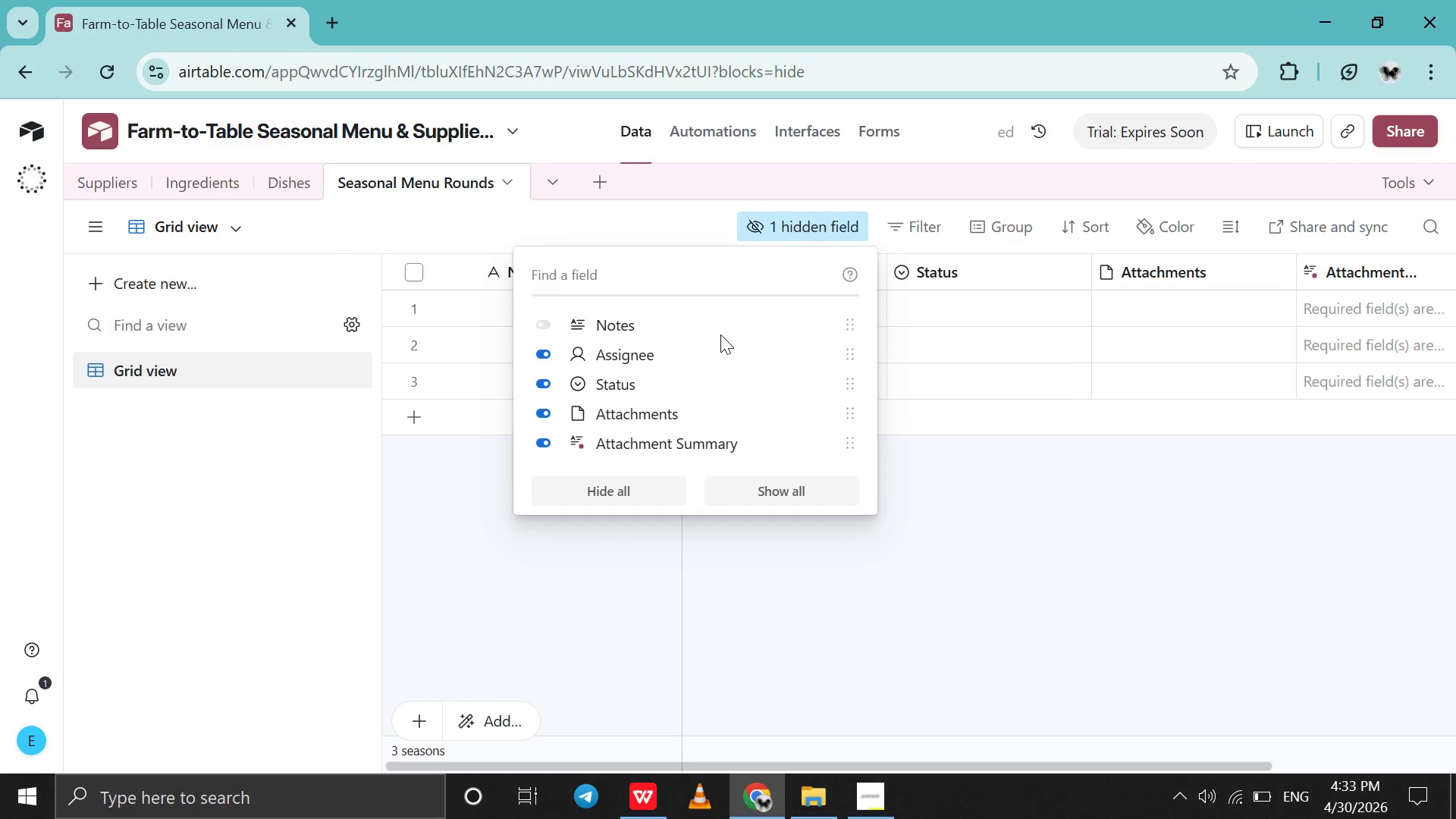 
left_click([722, 329])
 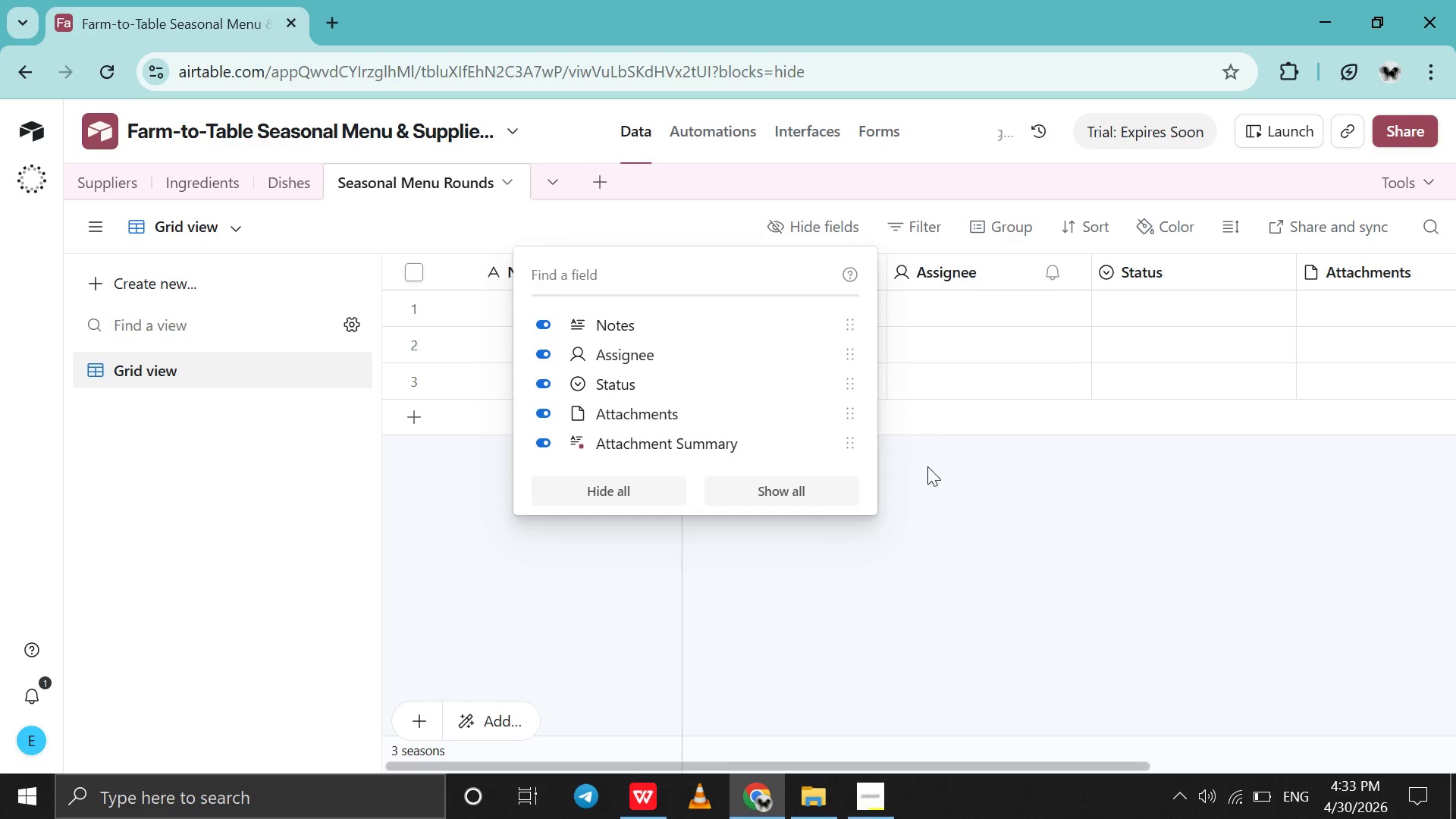 
left_click([927, 472])
 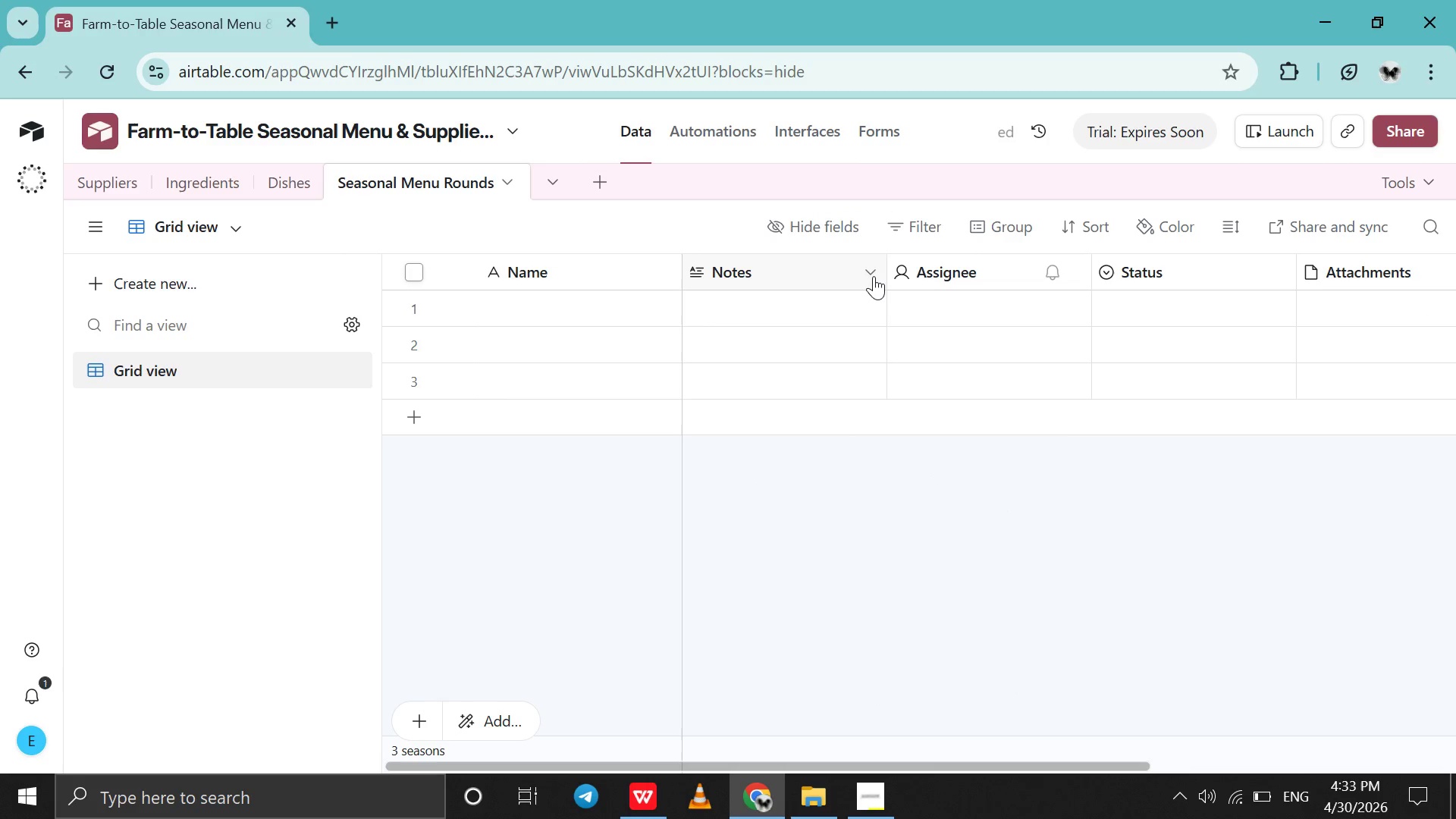 
left_click([874, 276])
 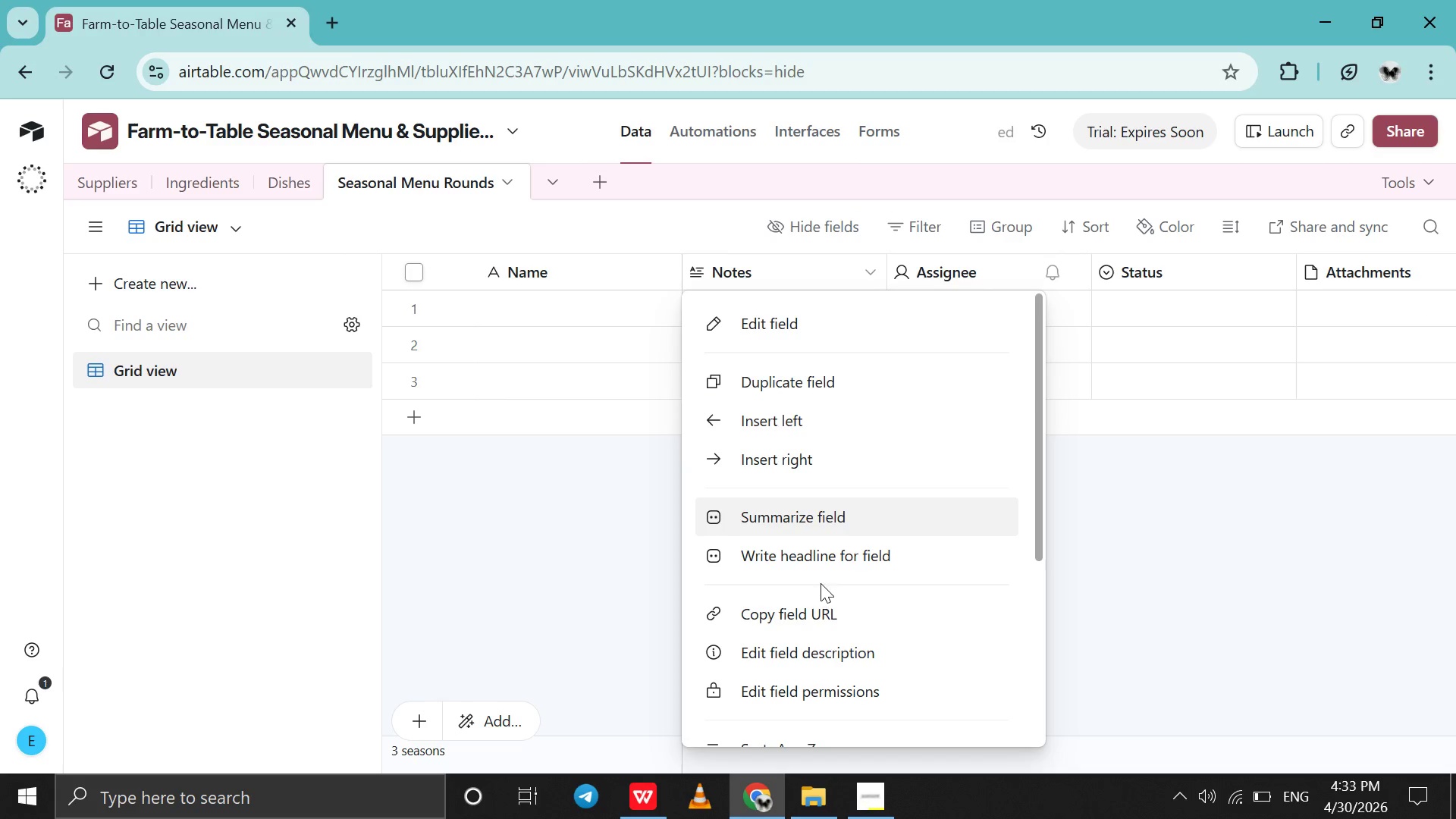 
scroll: coordinate [821, 583], scroll_direction: down, amount: 54.0
 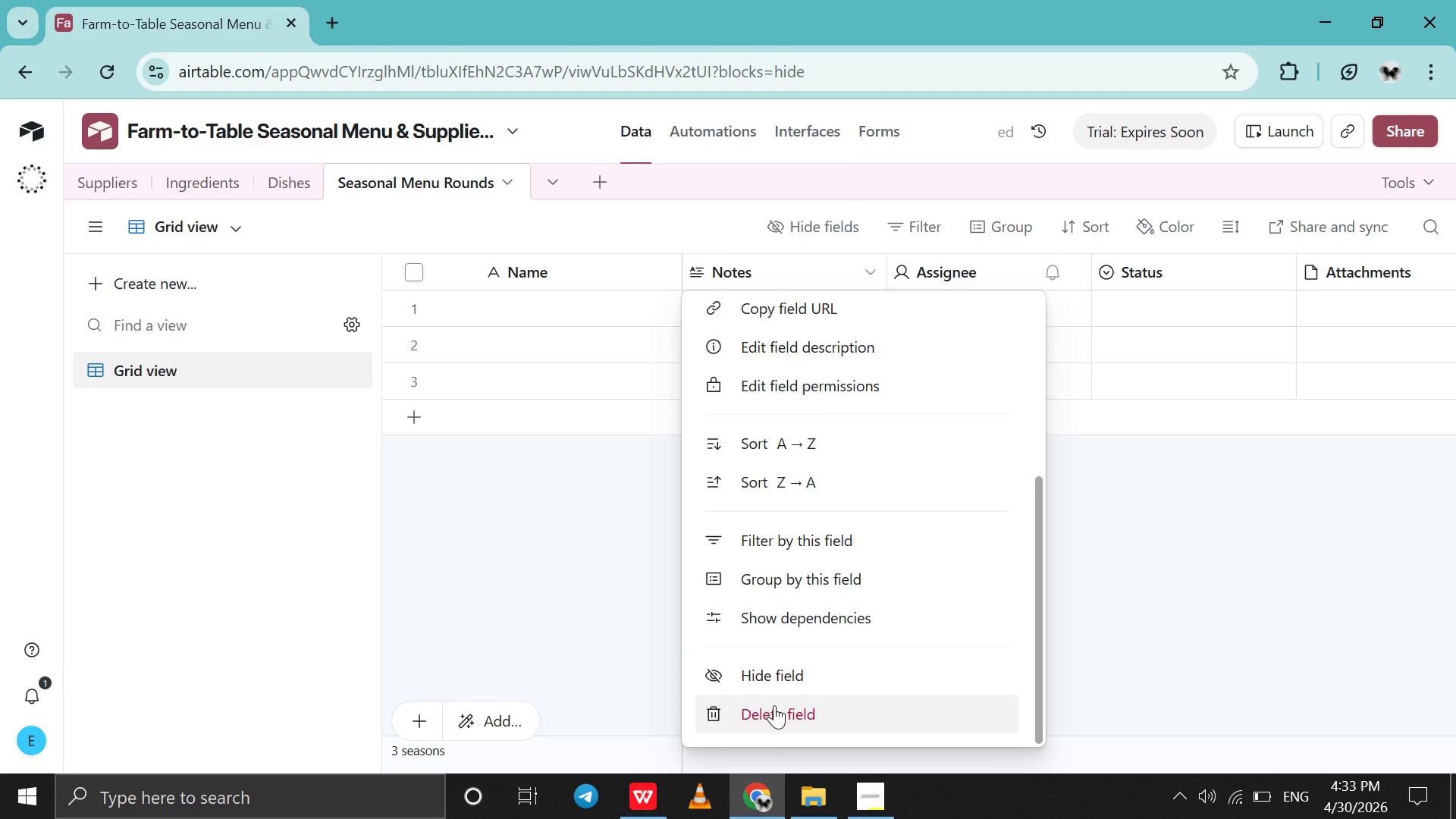 
left_click([774, 705])
 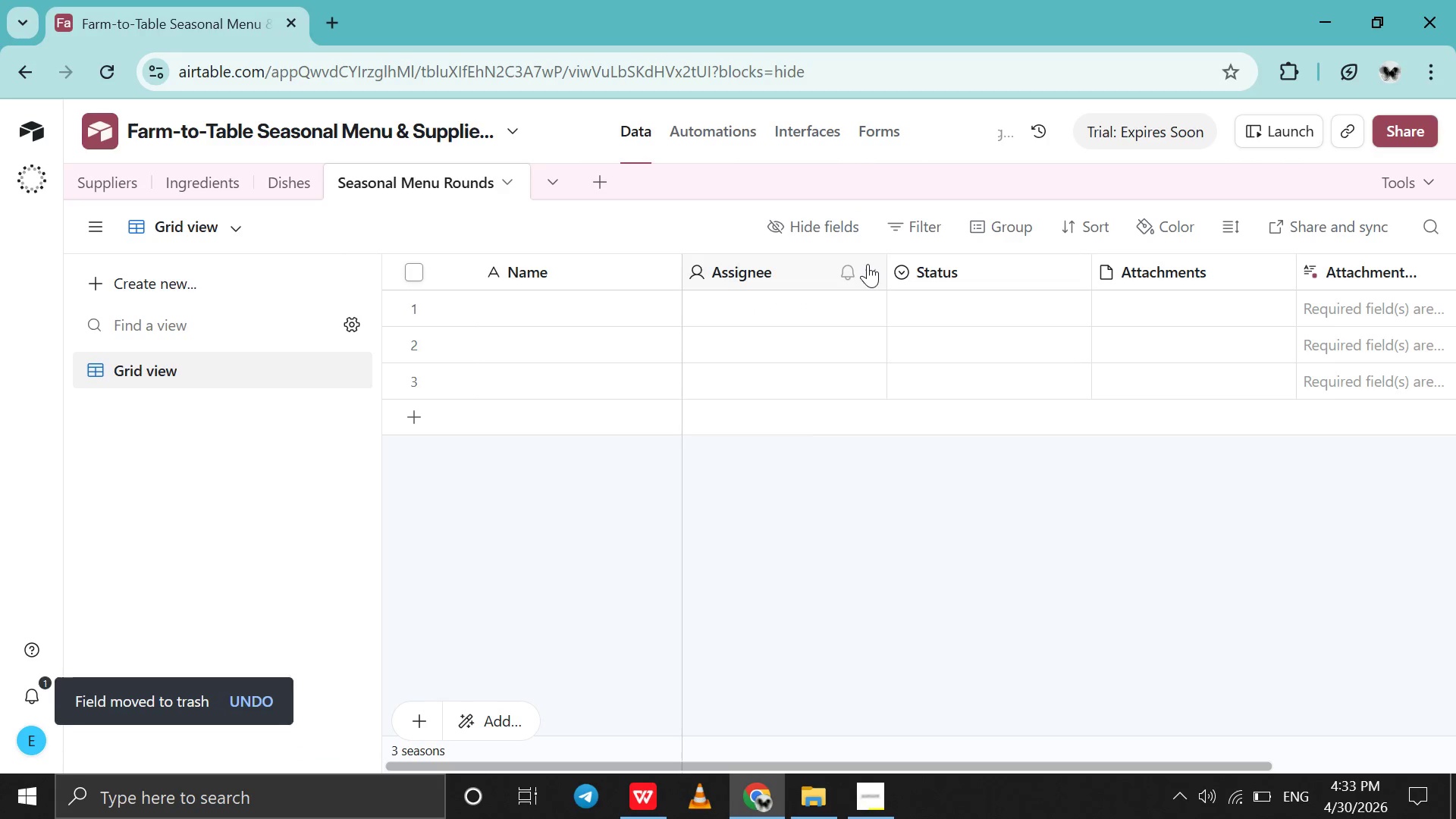 
left_click([868, 264])
 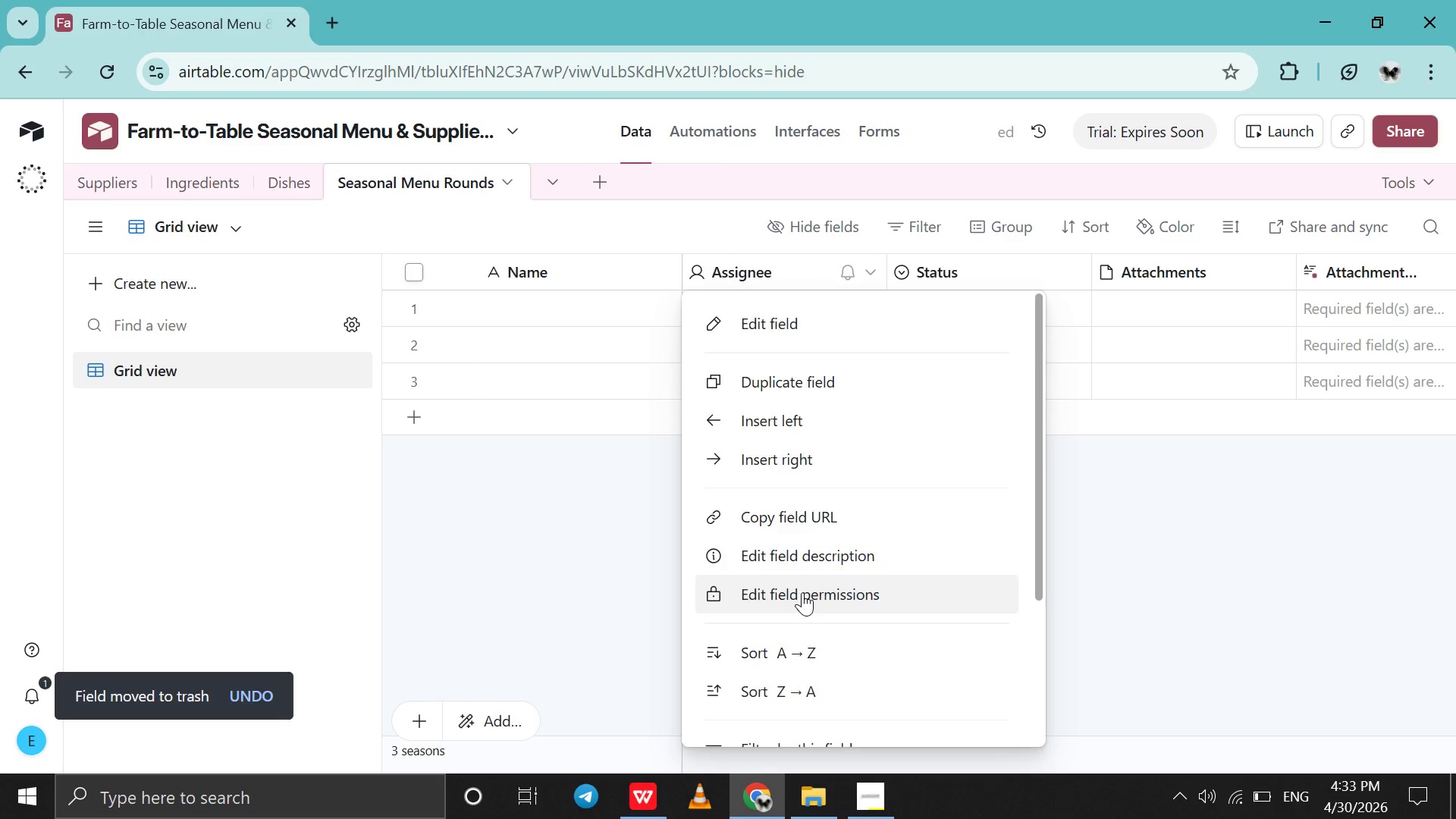 
scroll: coordinate [802, 592], scroll_direction: down, amount: 43.0
 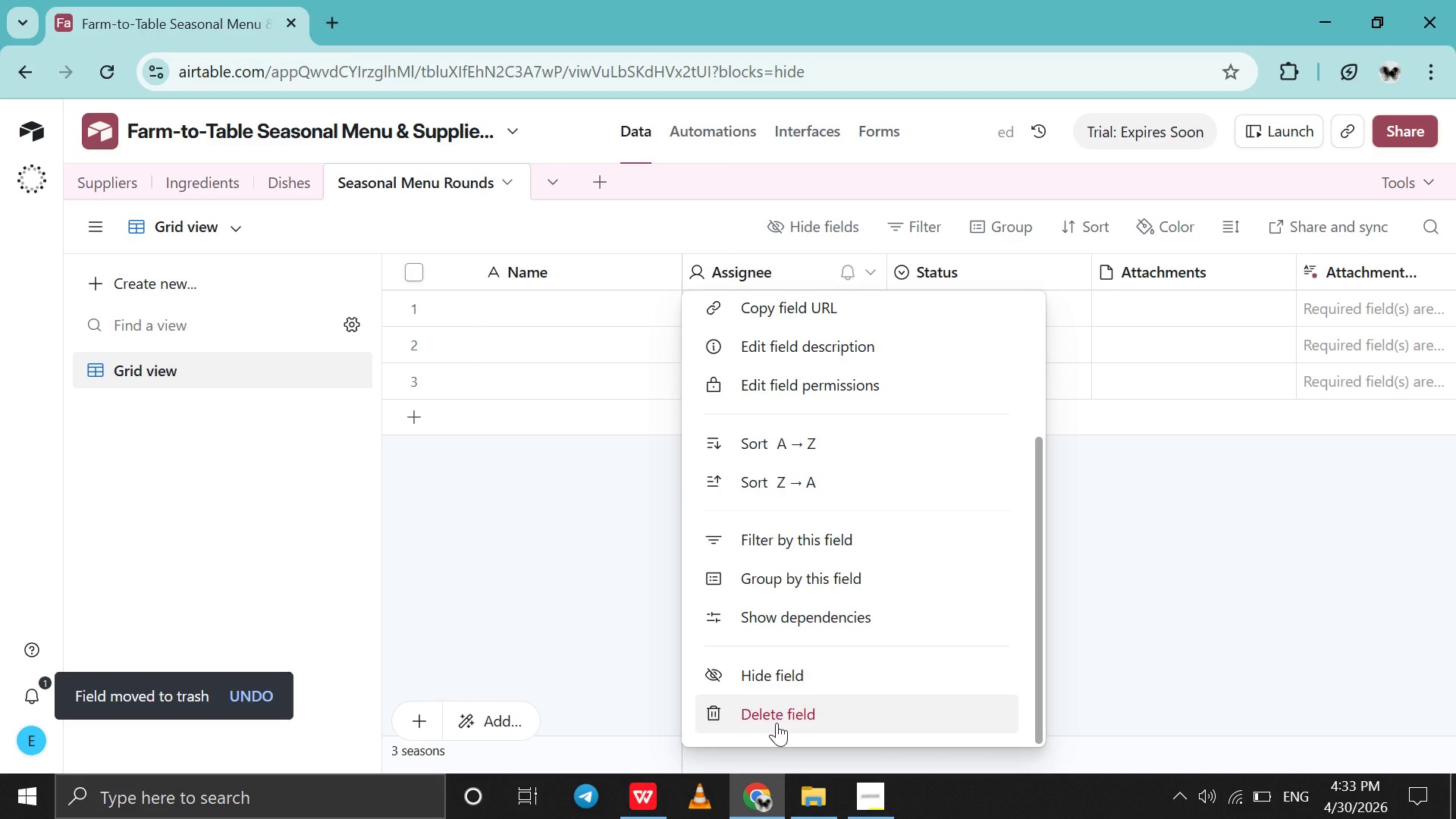 
left_click([777, 723])
 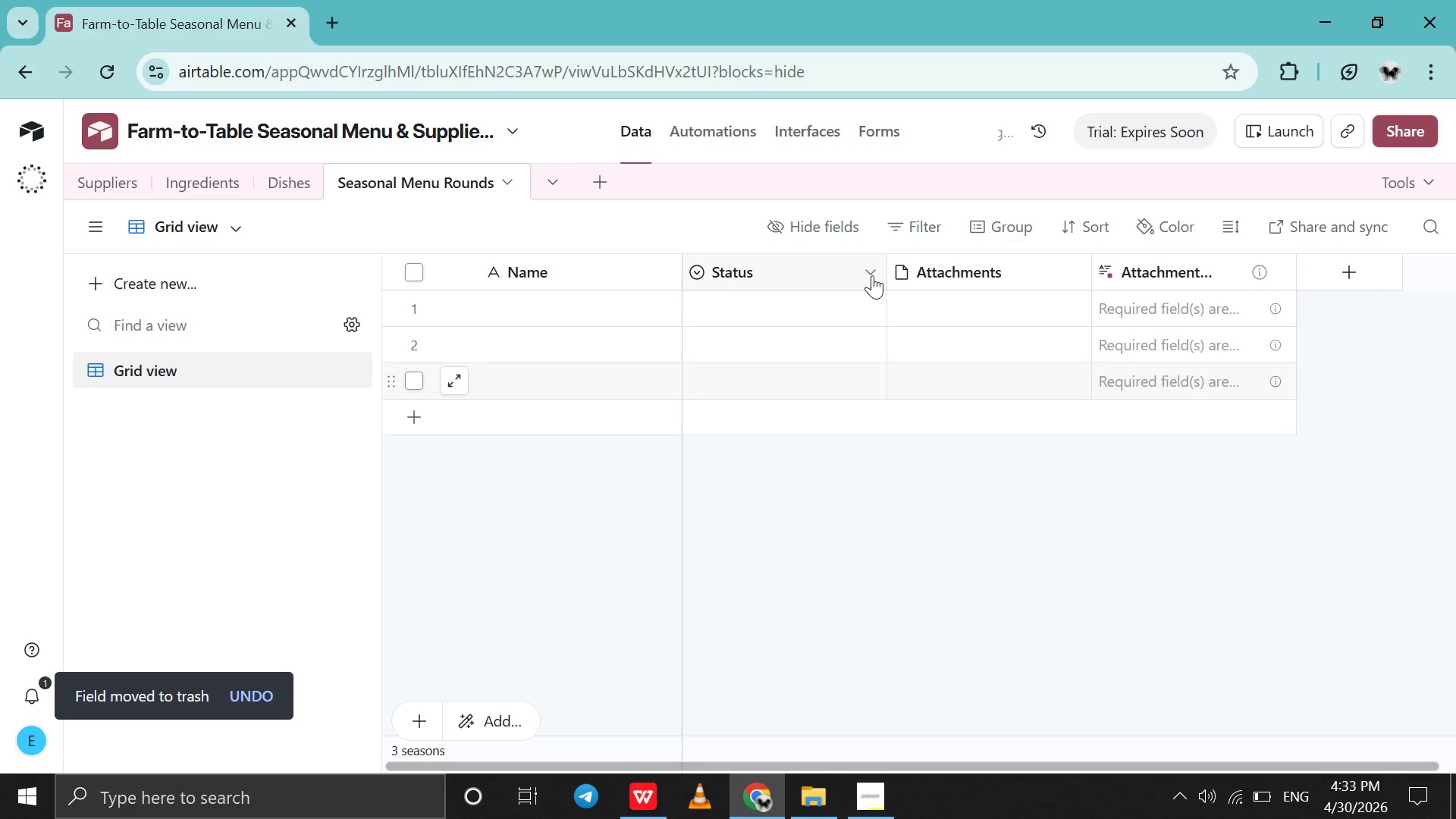 
left_click([872, 275])
 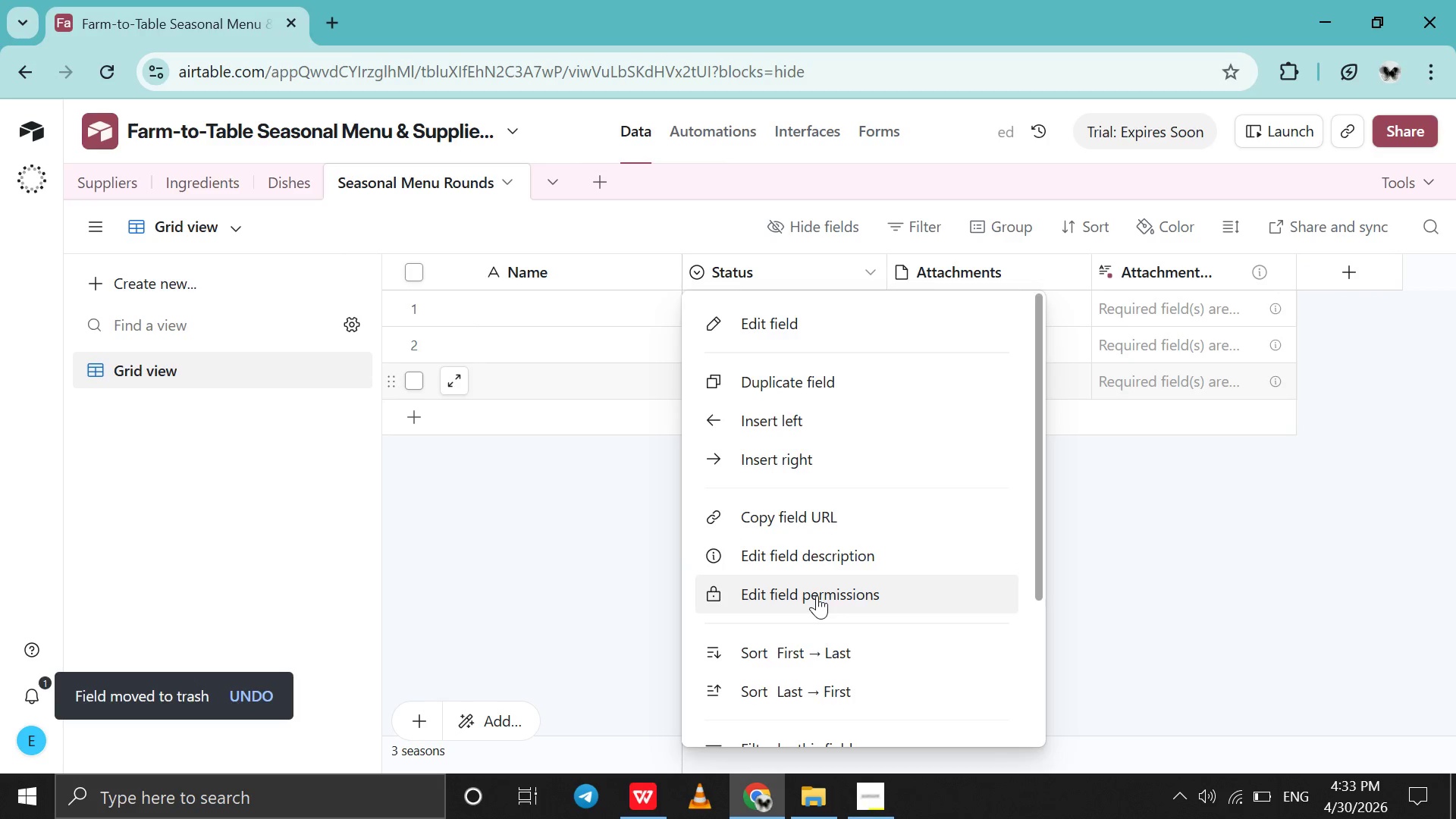 
scroll: coordinate [817, 595], scroll_direction: down, amount: 55.0
 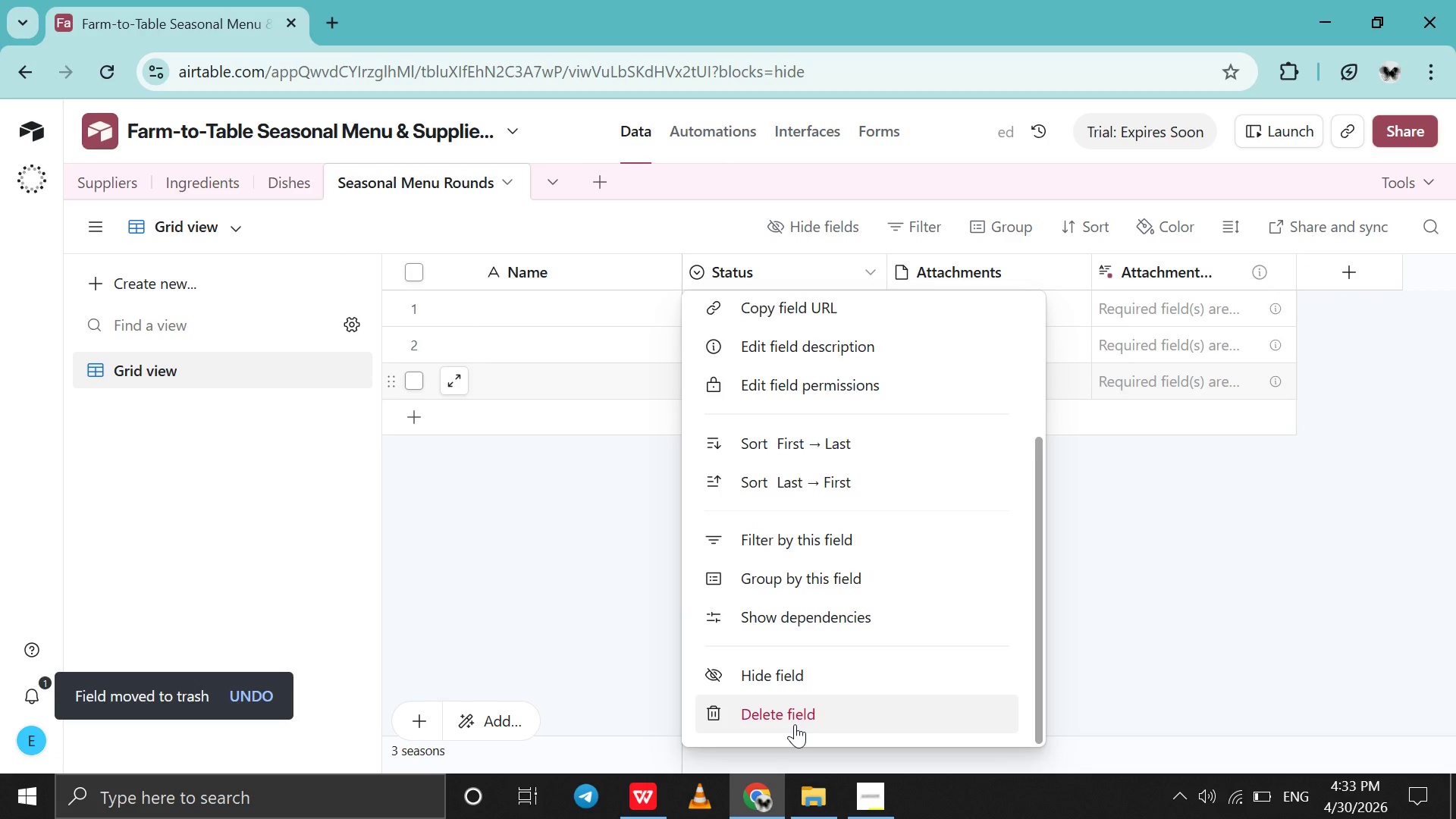 
left_click([795, 724])
 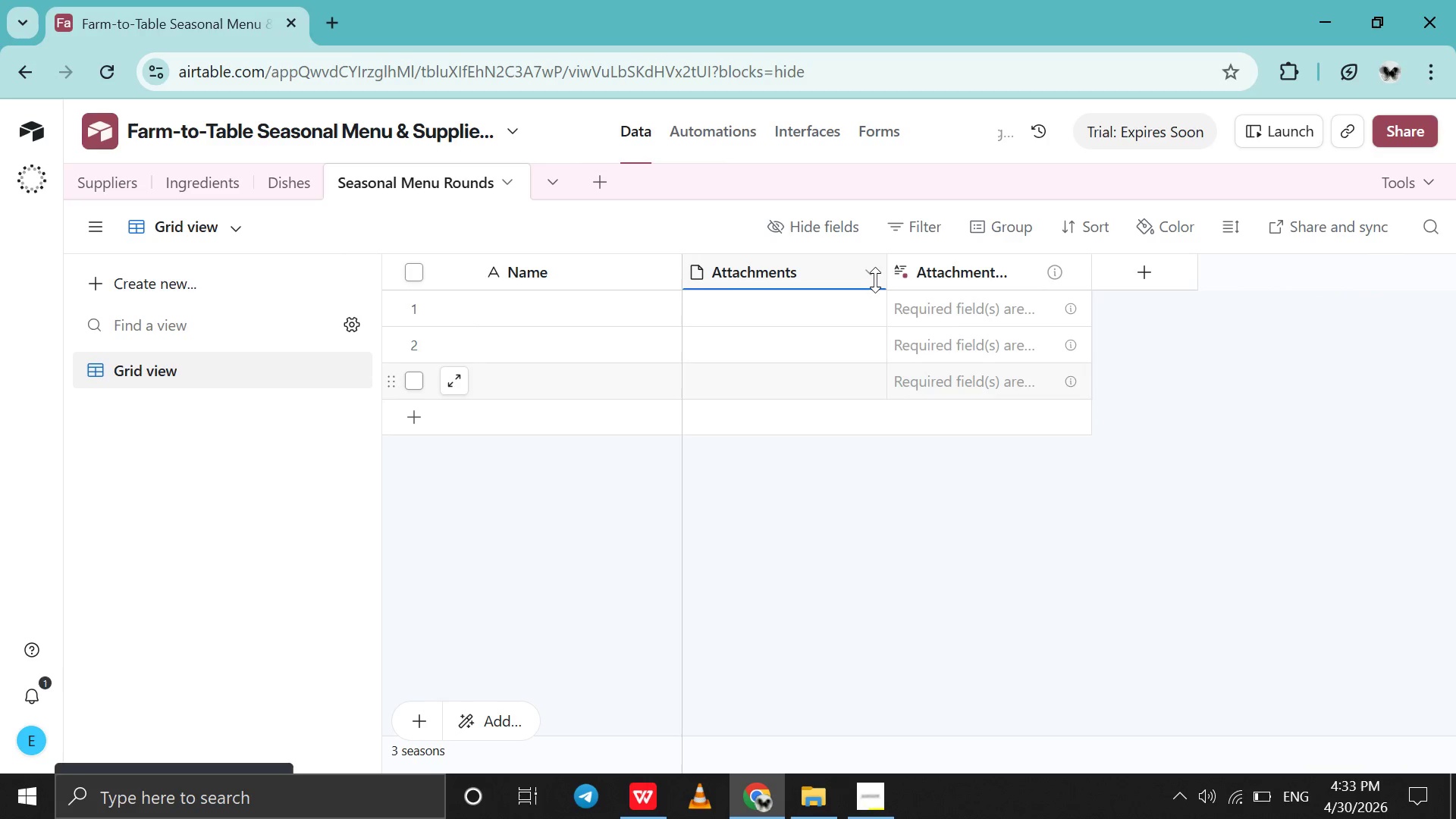 
left_click([875, 280])
 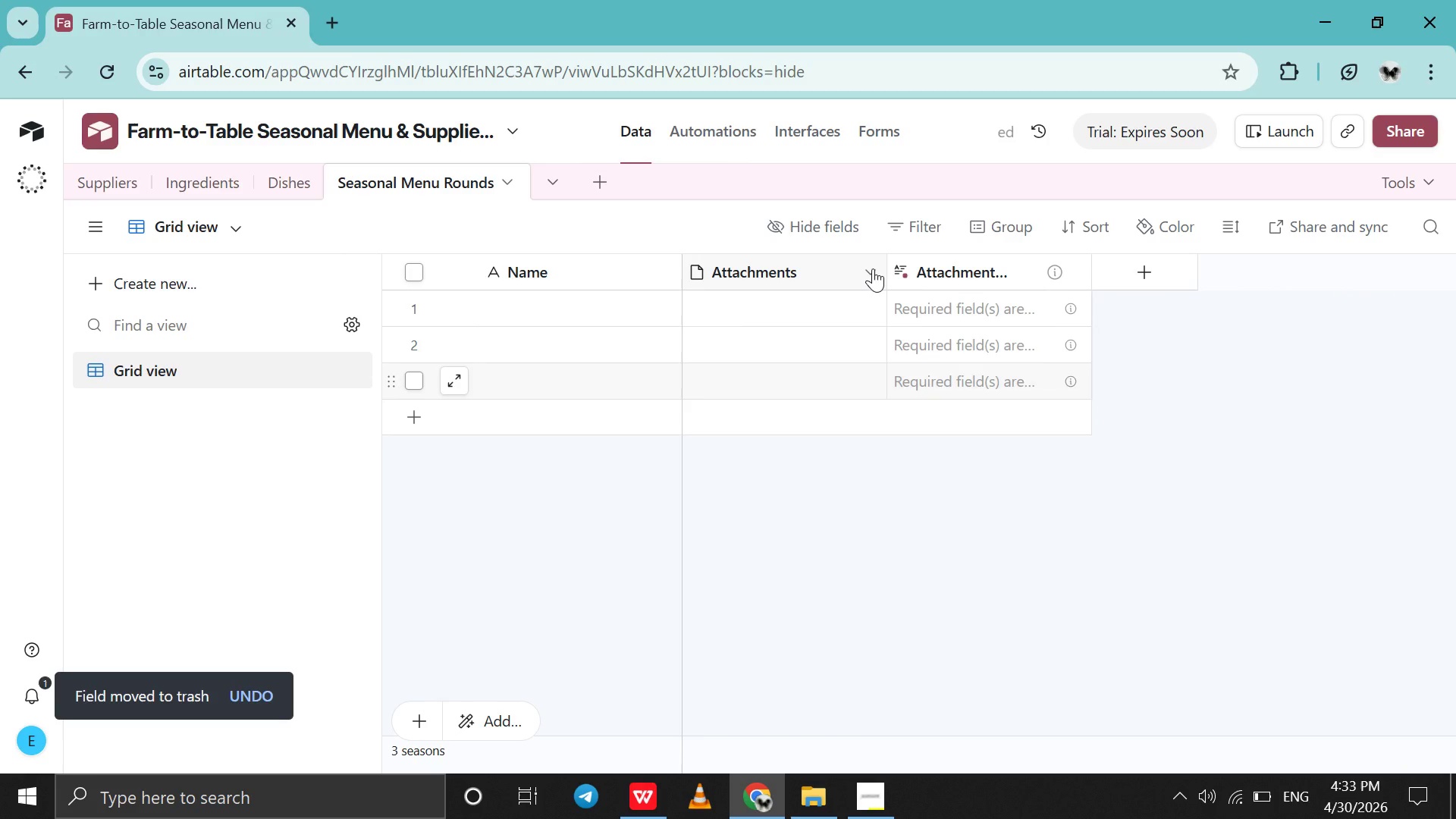 
left_click([873, 268])
 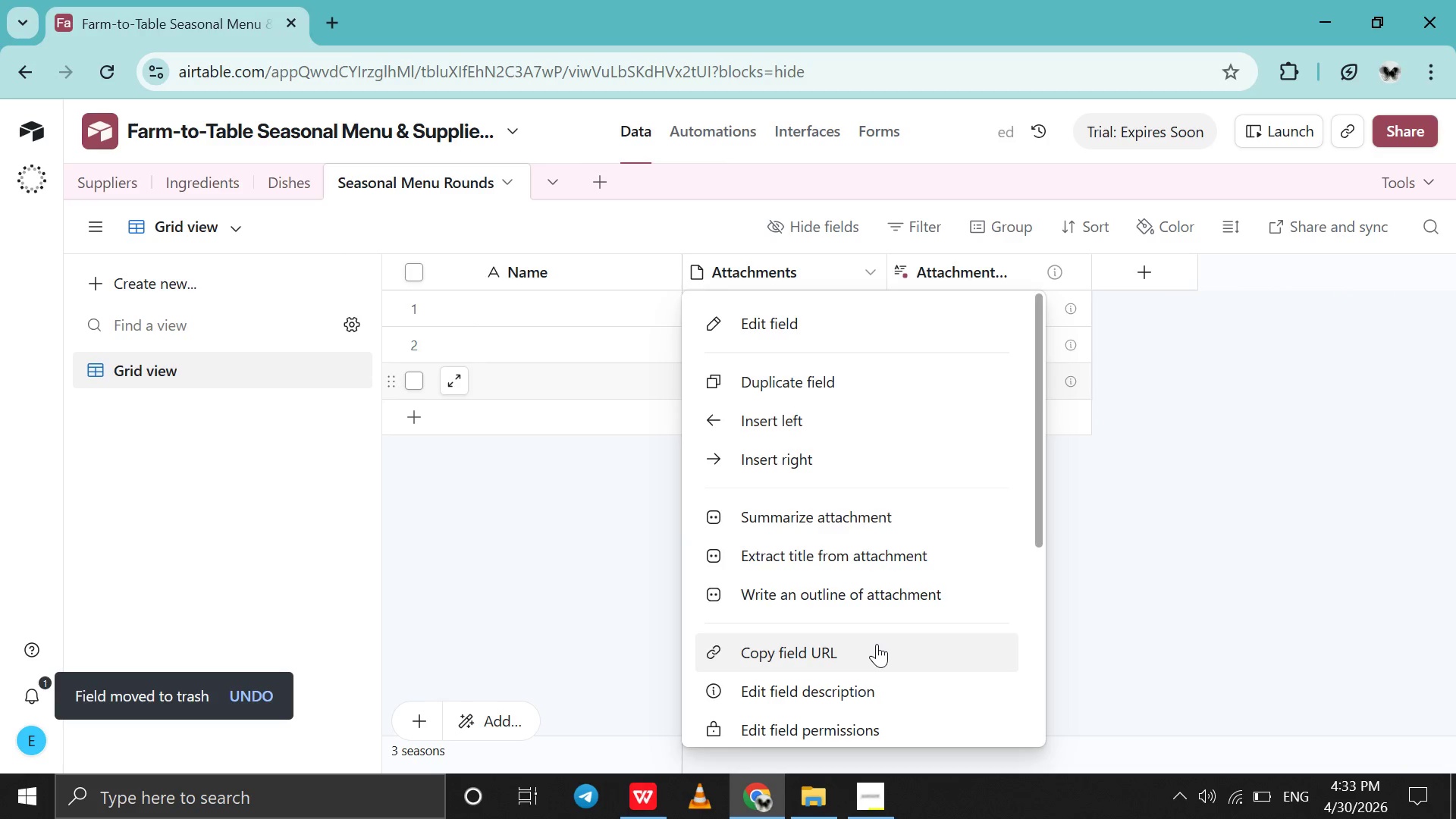 
scroll: coordinate [877, 644], scroll_direction: down, amount: 31.0
 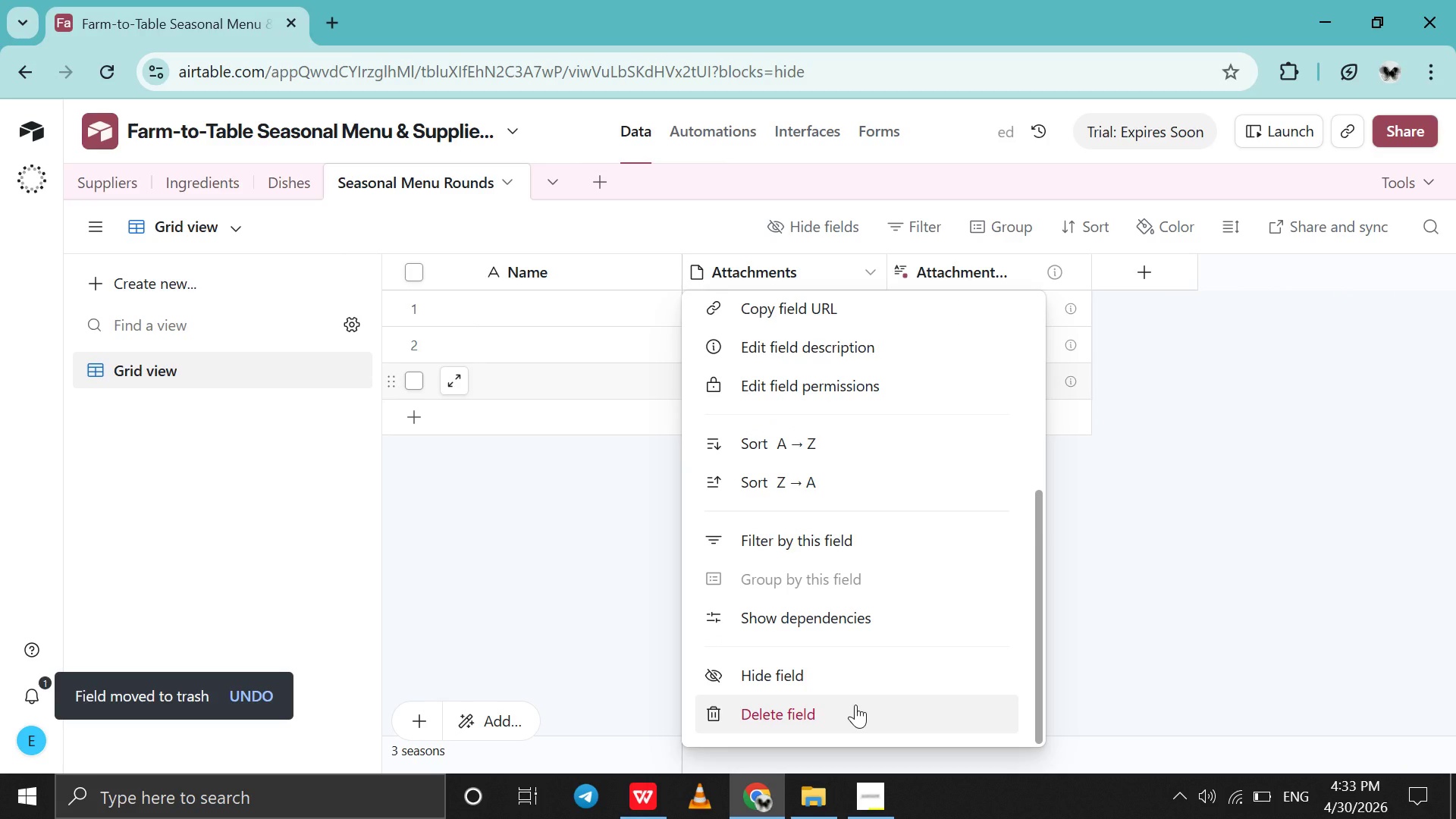 
left_click([855, 704])
 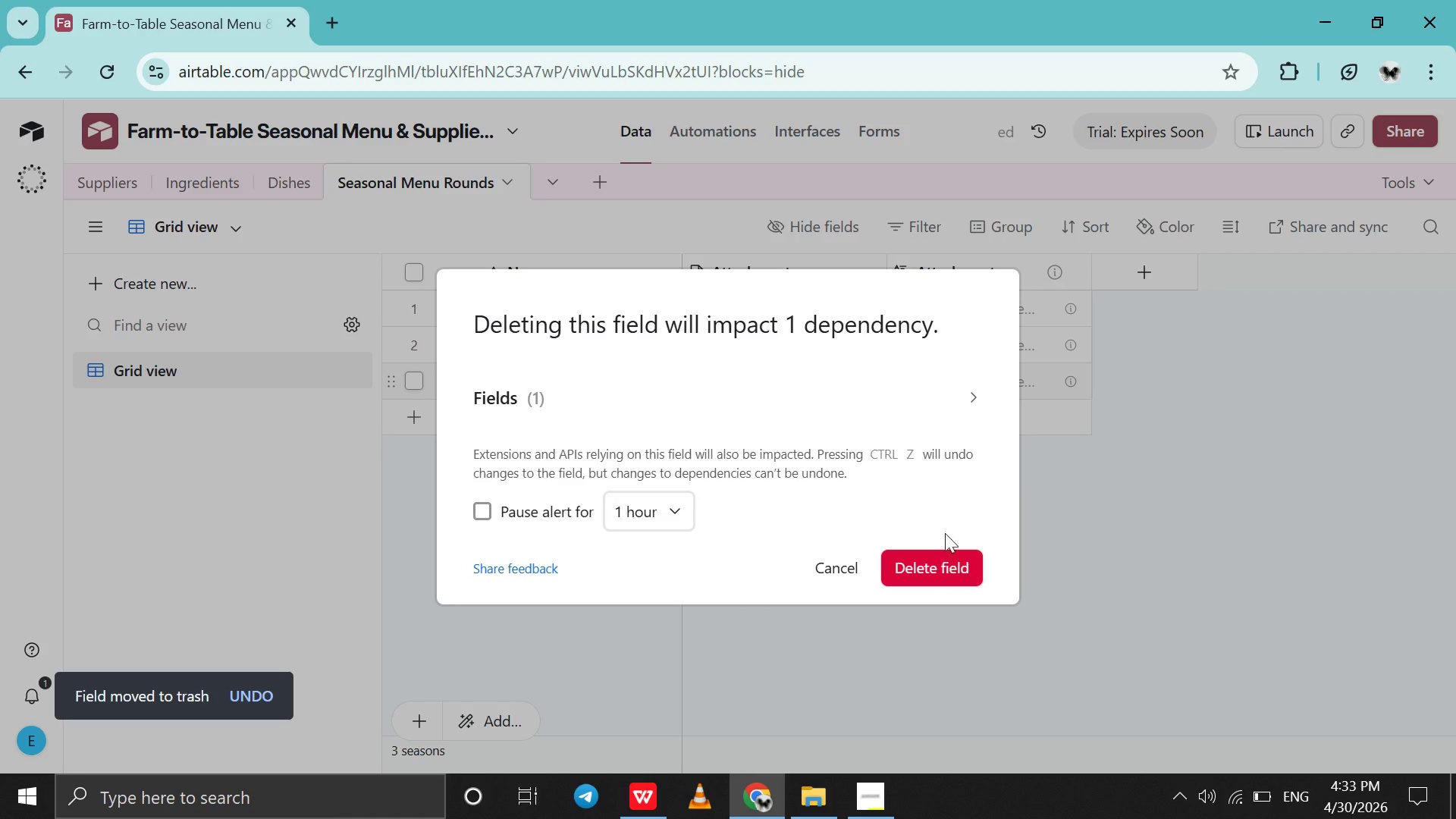 
left_click([948, 561])
 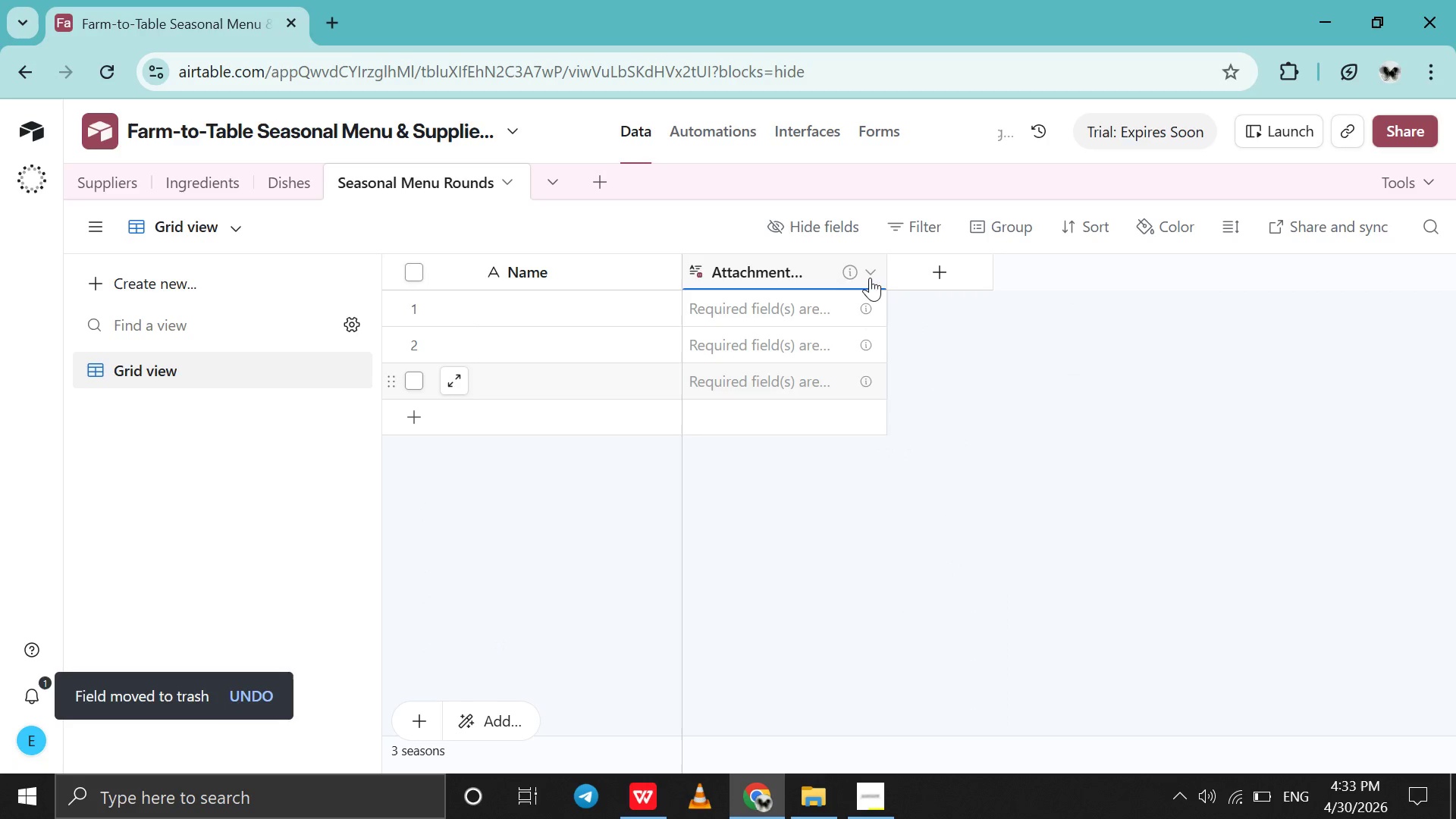 
left_click([870, 278])
 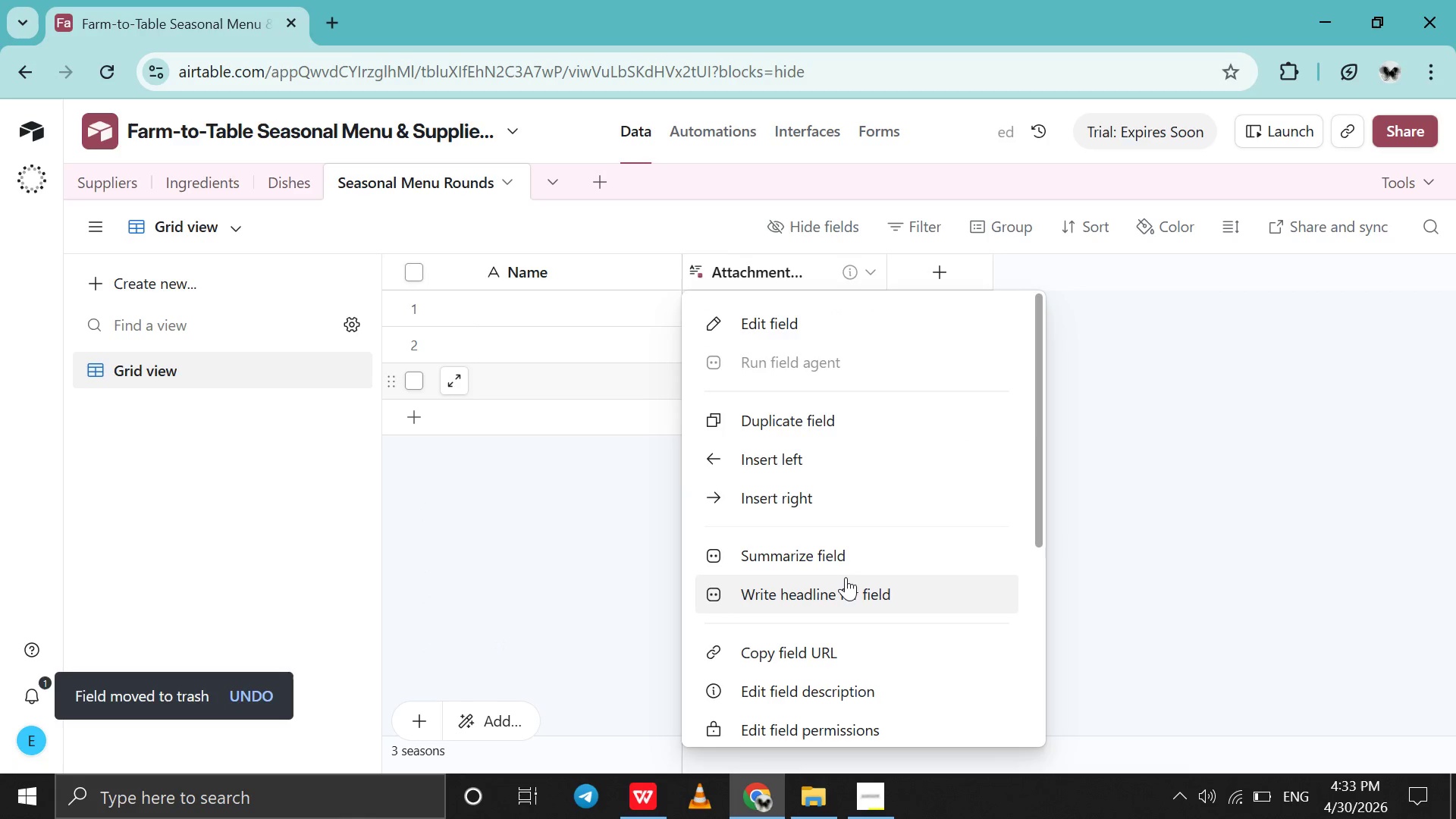 
scroll: coordinate [846, 577], scroll_direction: down, amount: 64.0
 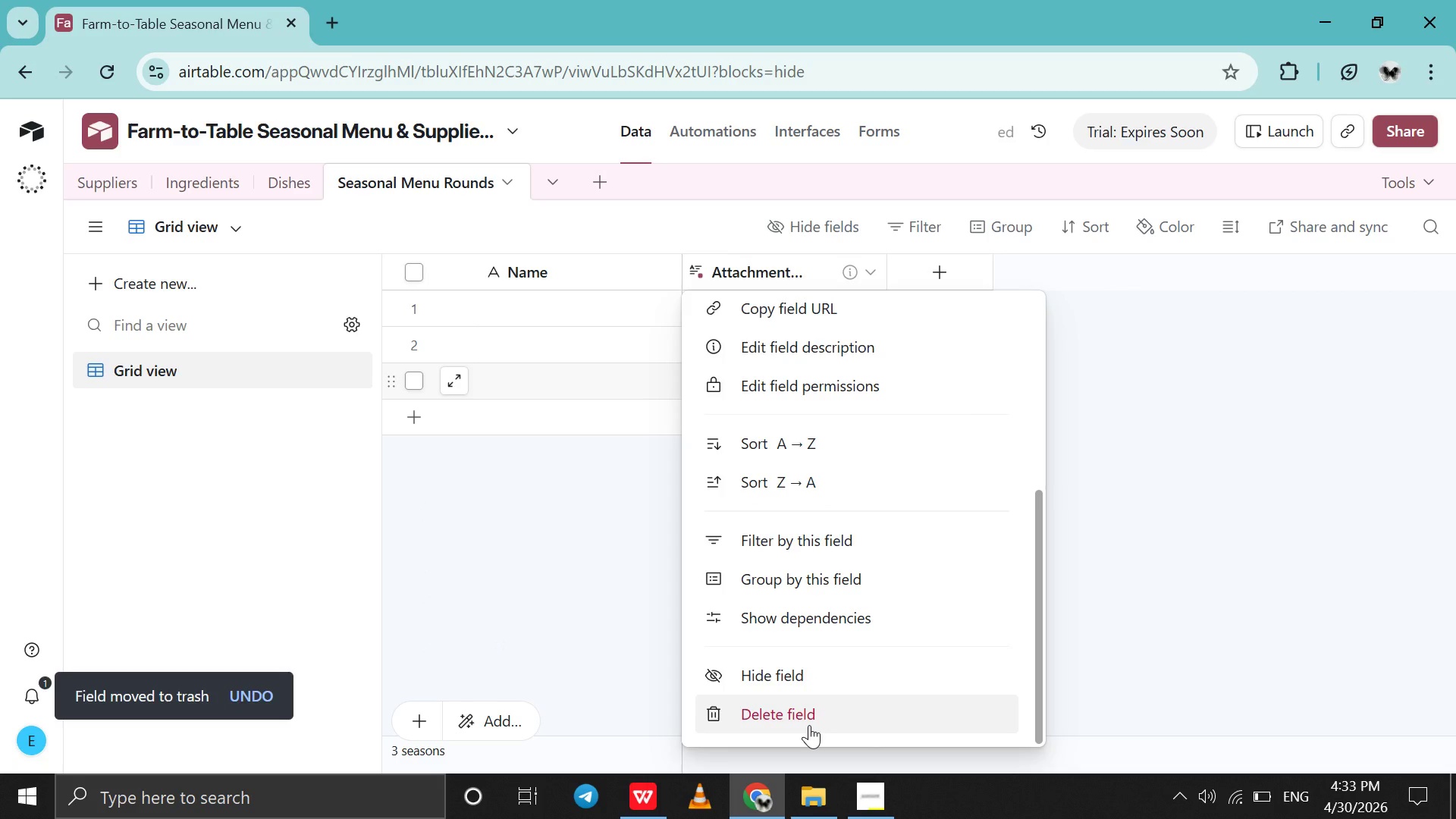 
left_click([809, 725])
 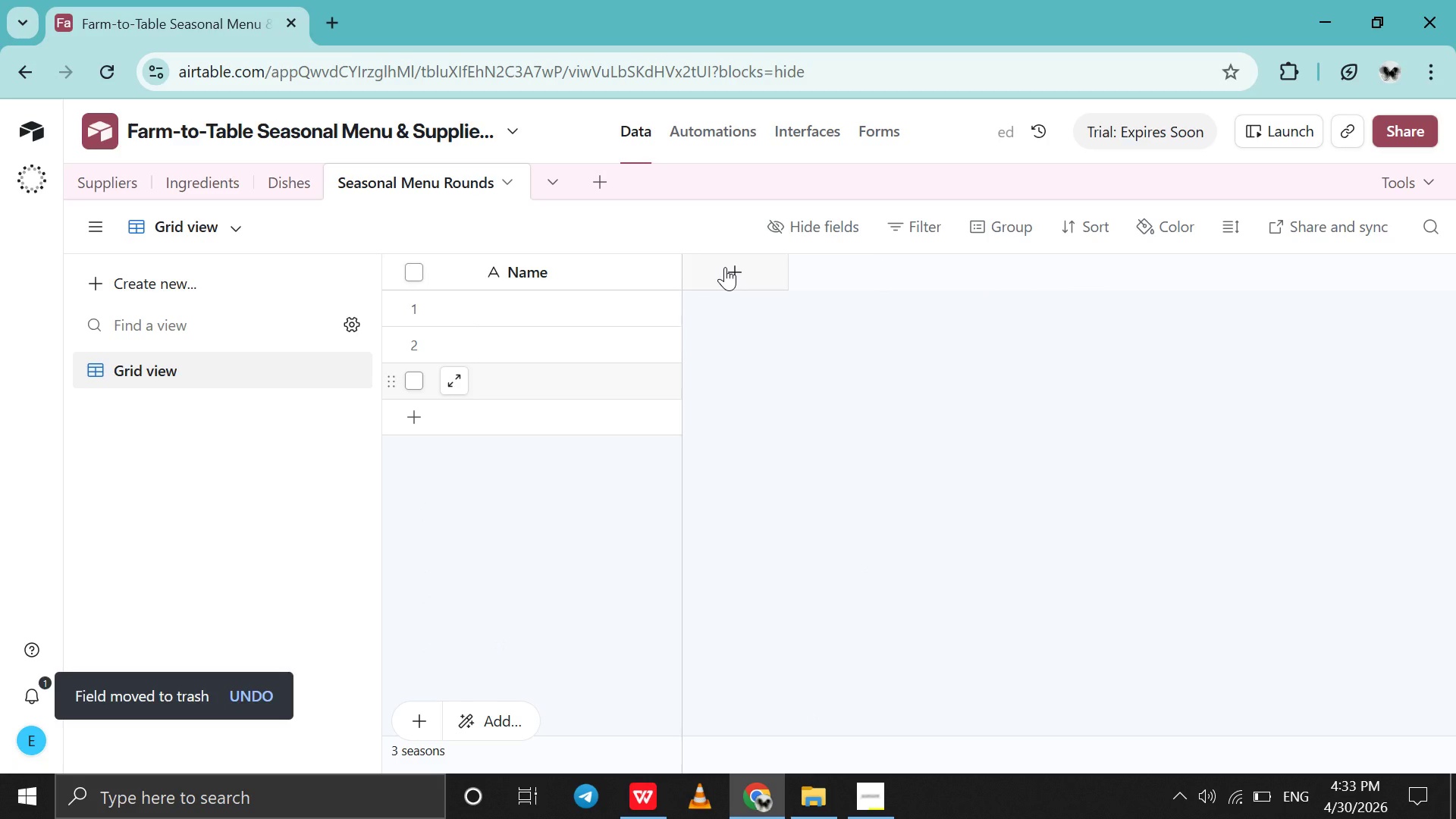 
wait(5.58)
 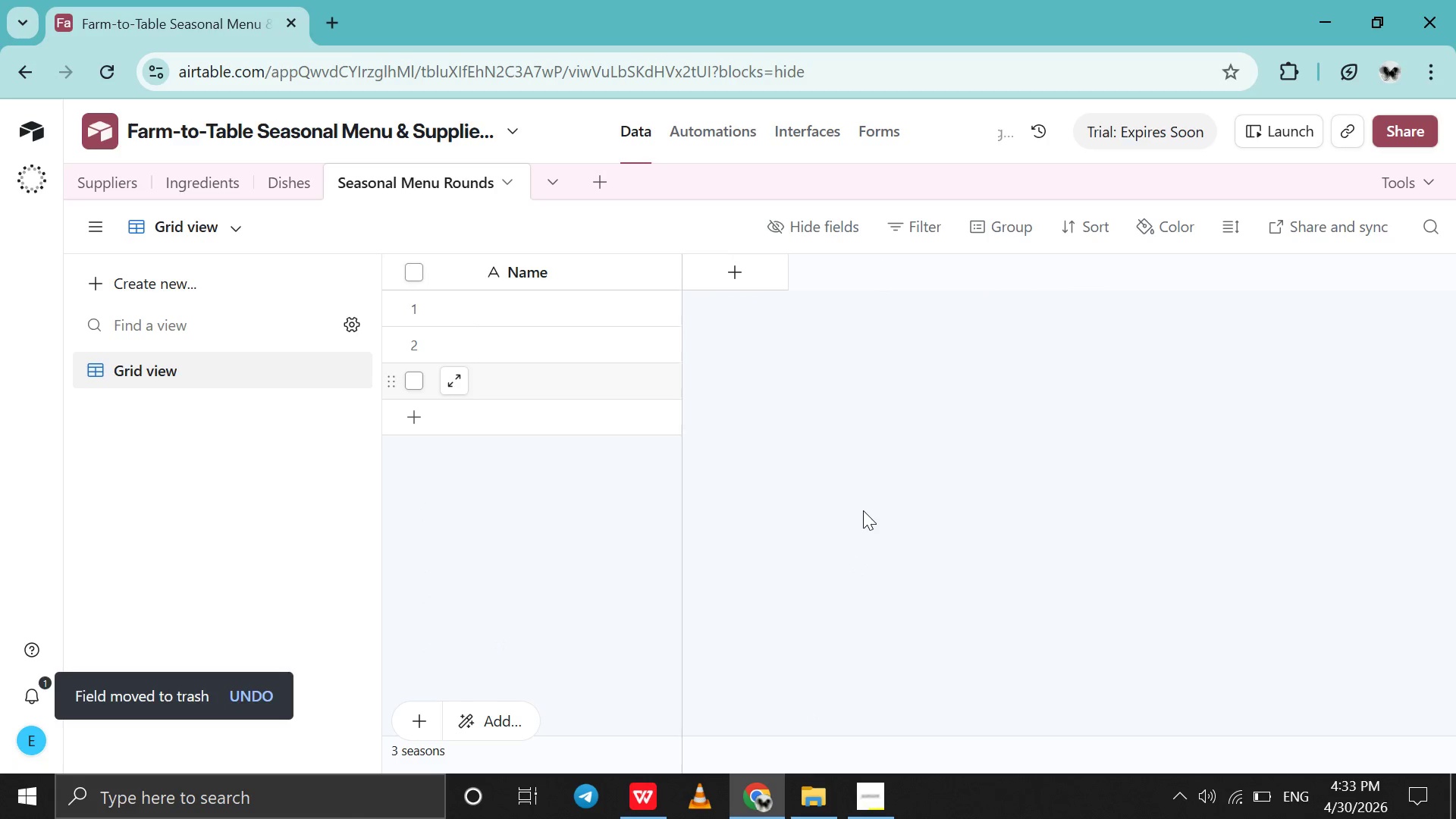 
left_click([725, 267])
 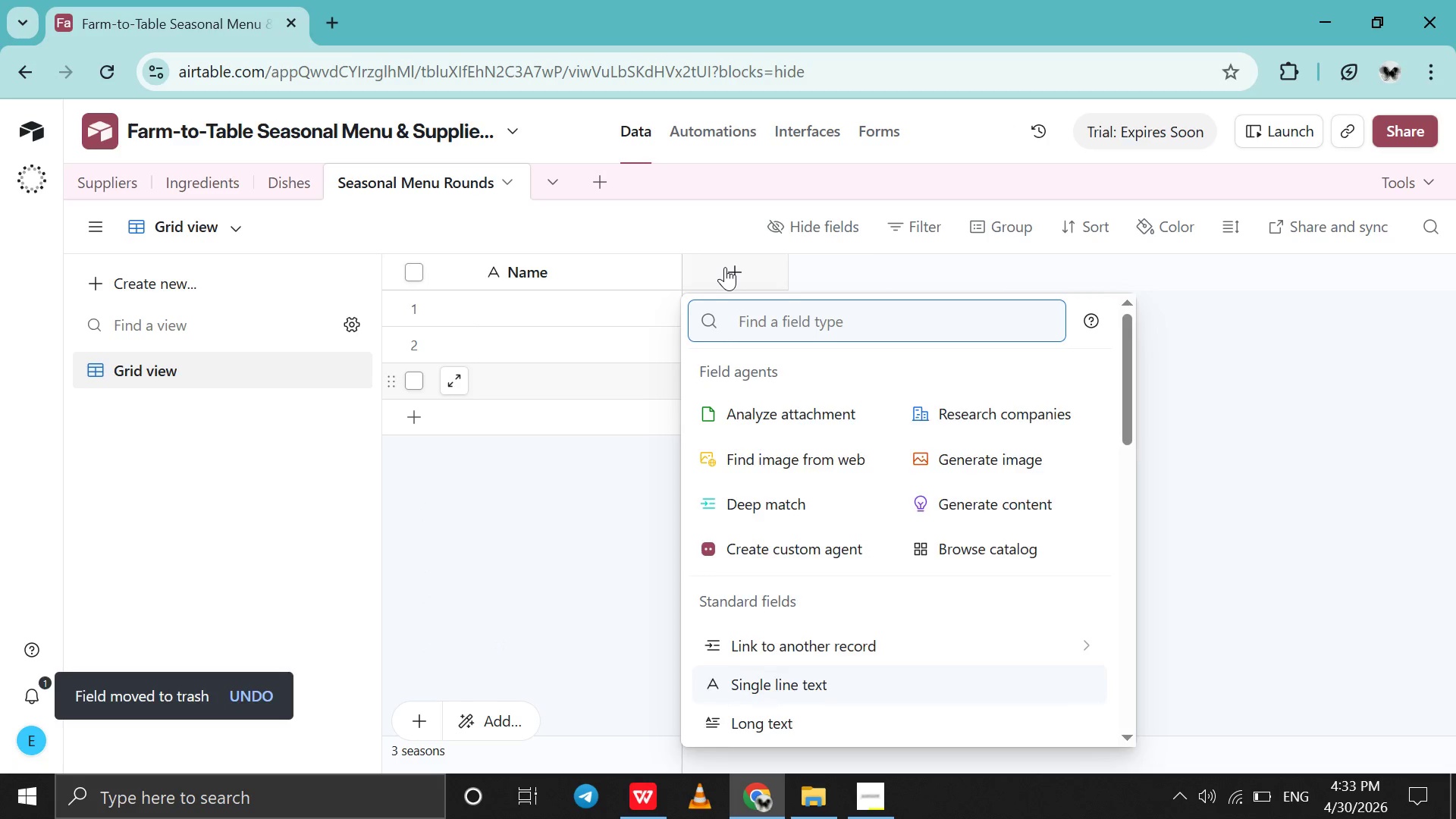 
type(date)
 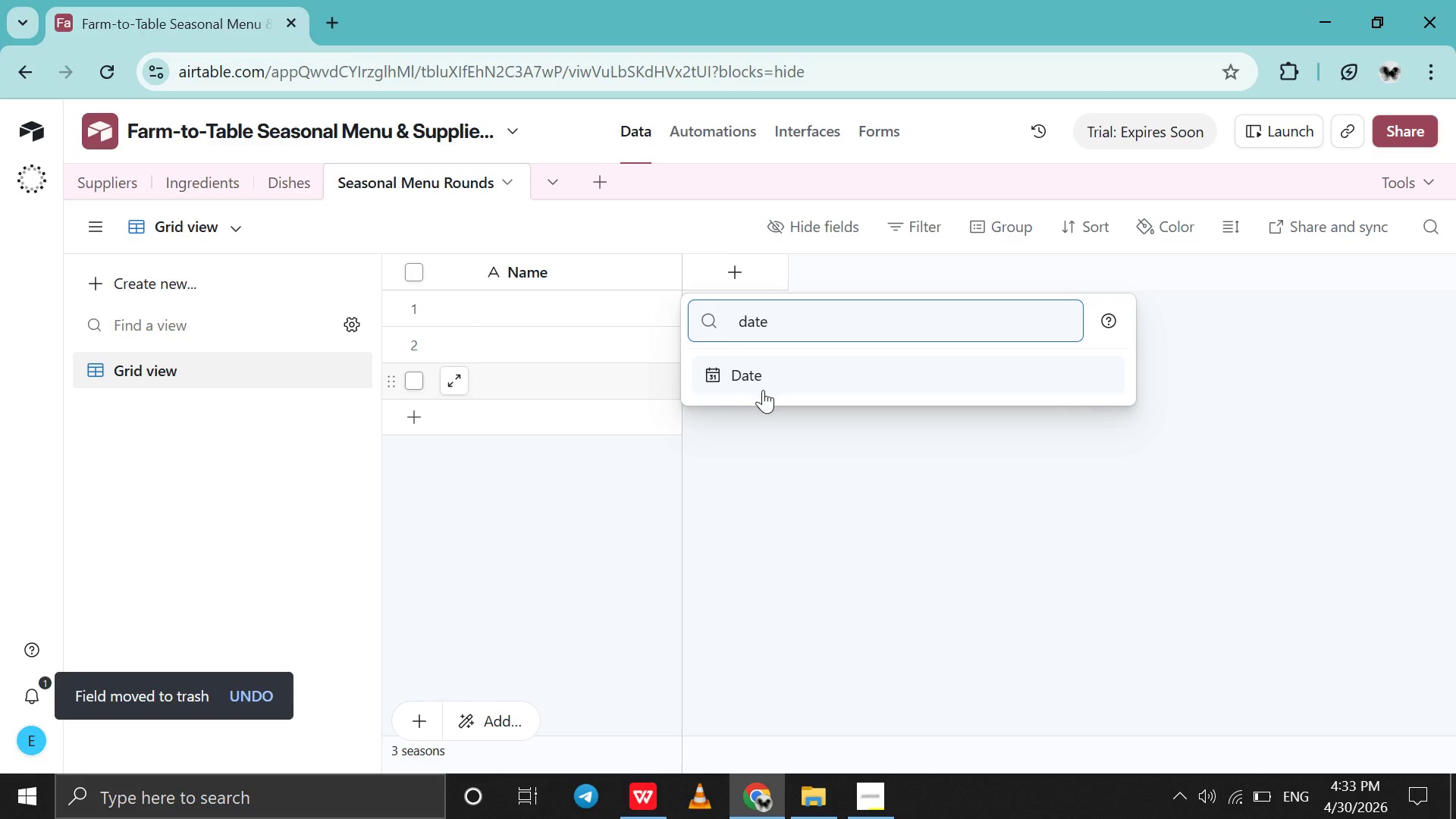 
left_click([763, 390])
 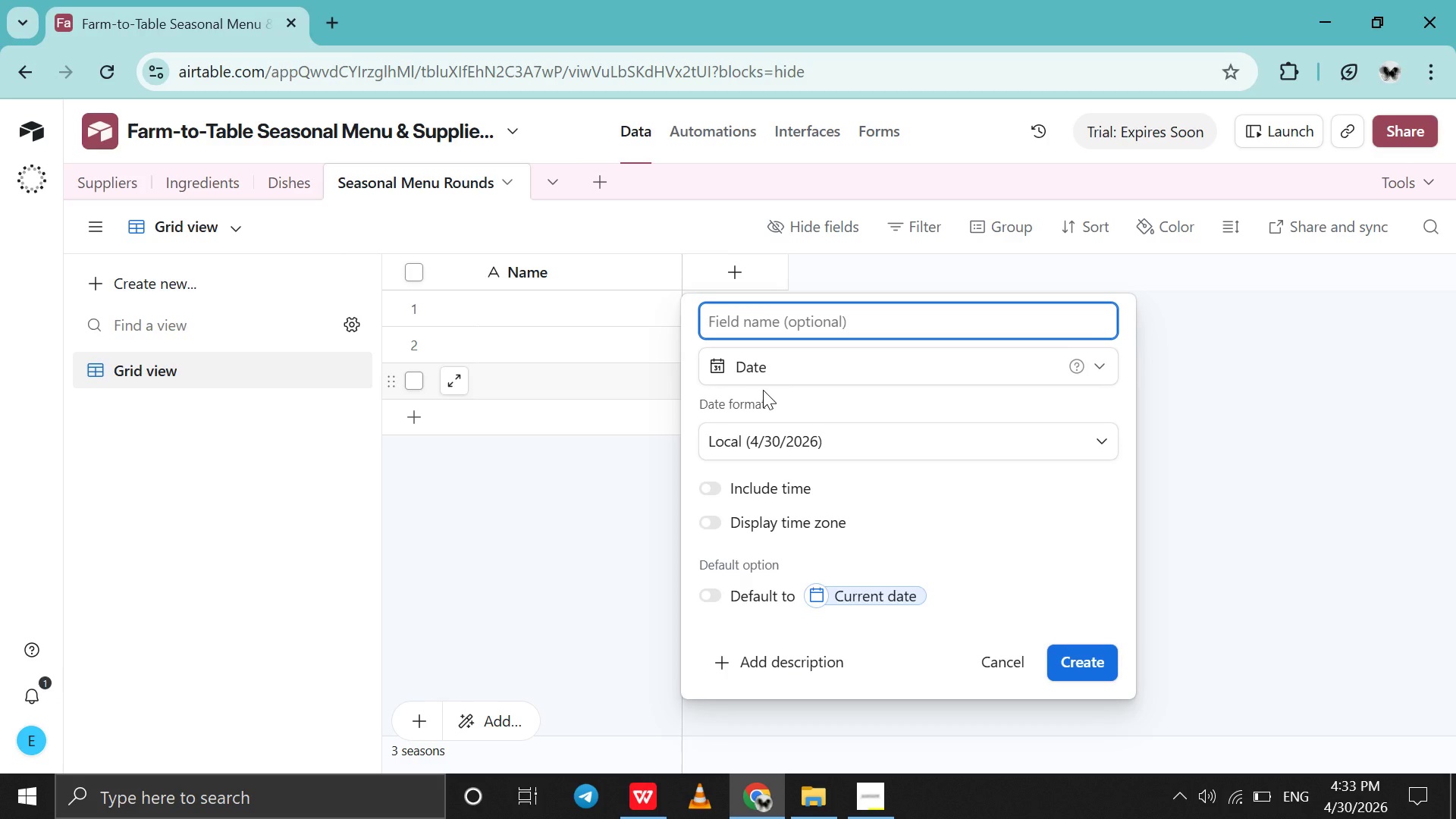 
type(Start Date)
 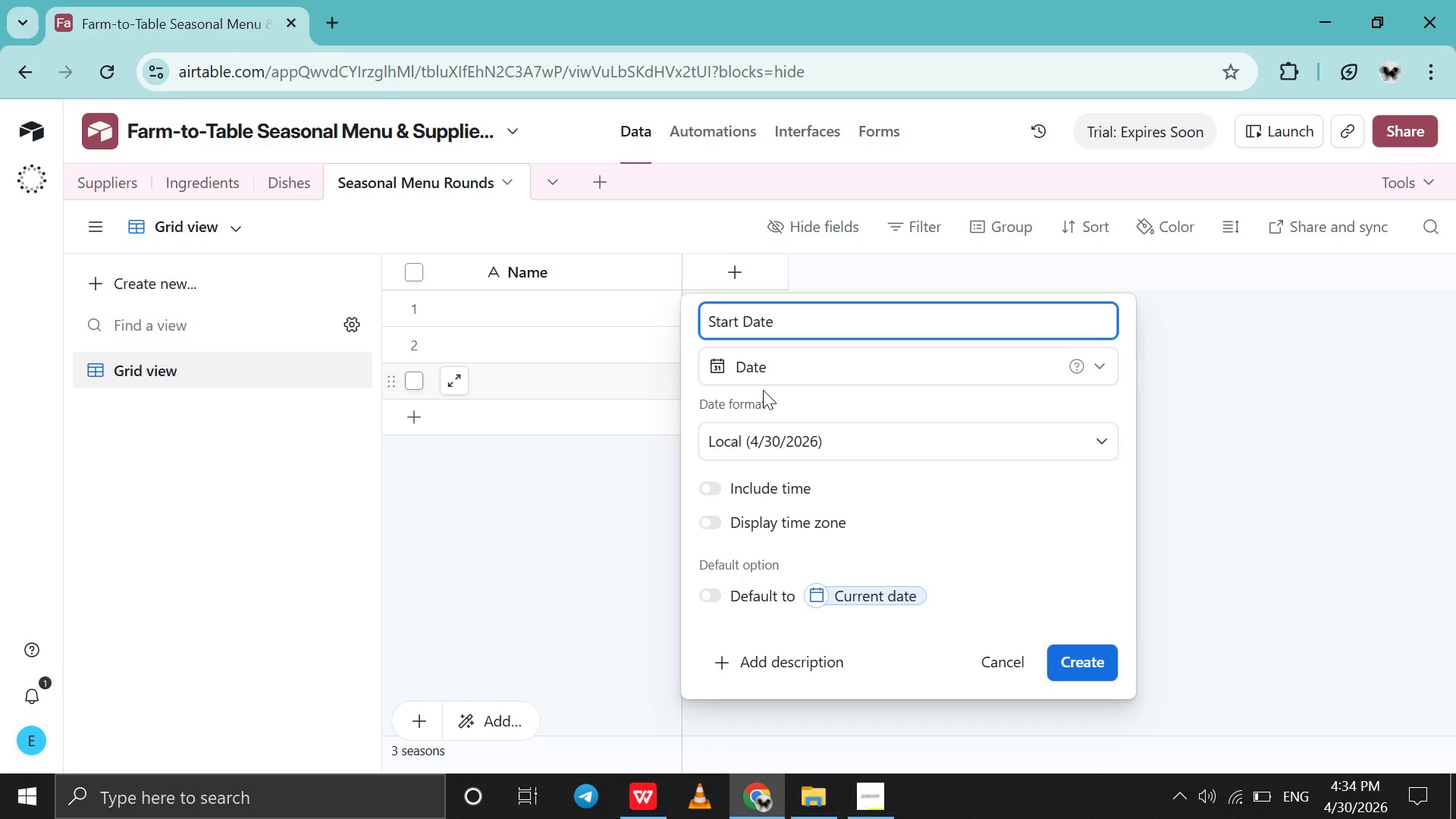 
key(Enter)
 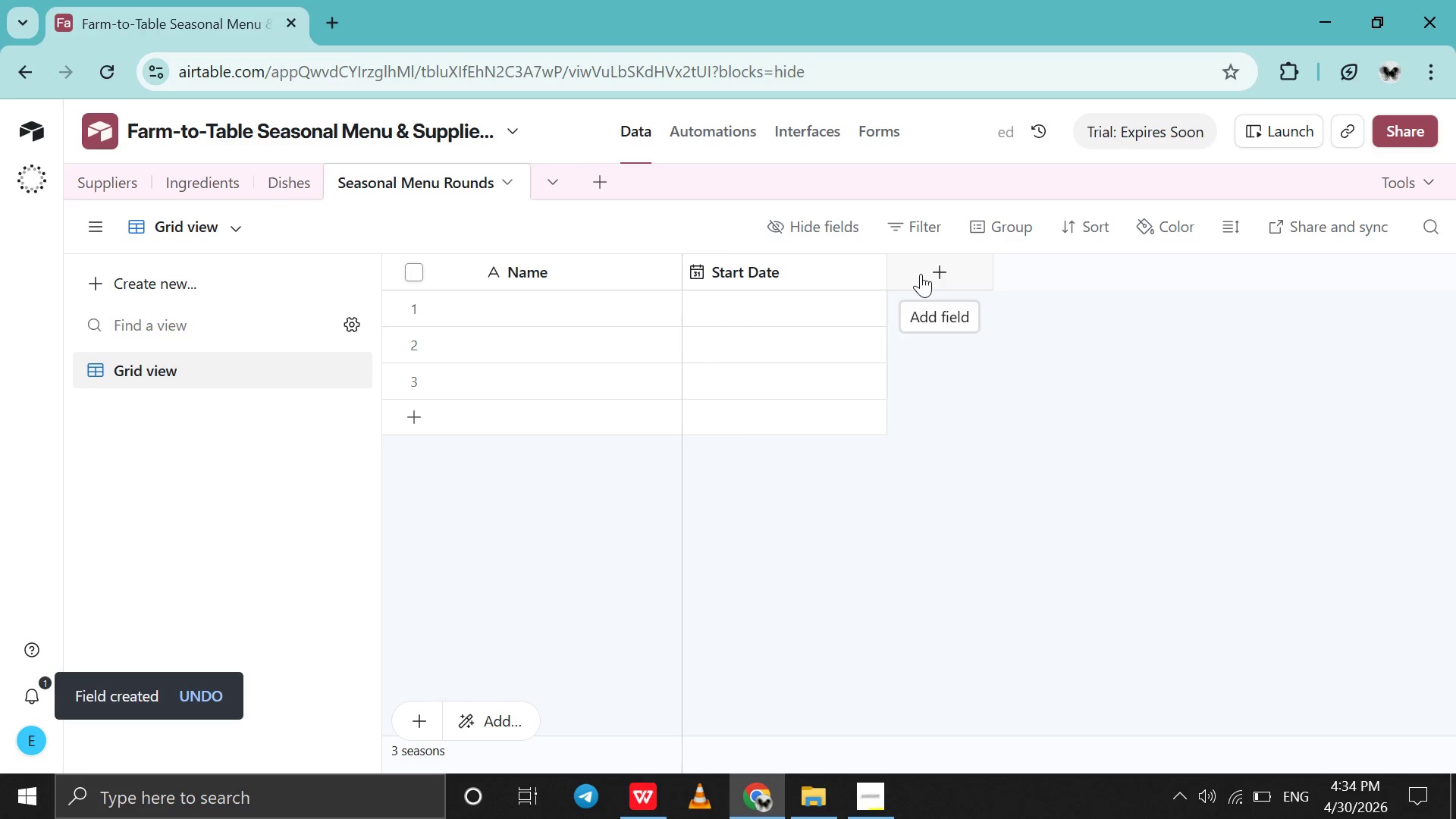 
left_click([921, 274])
 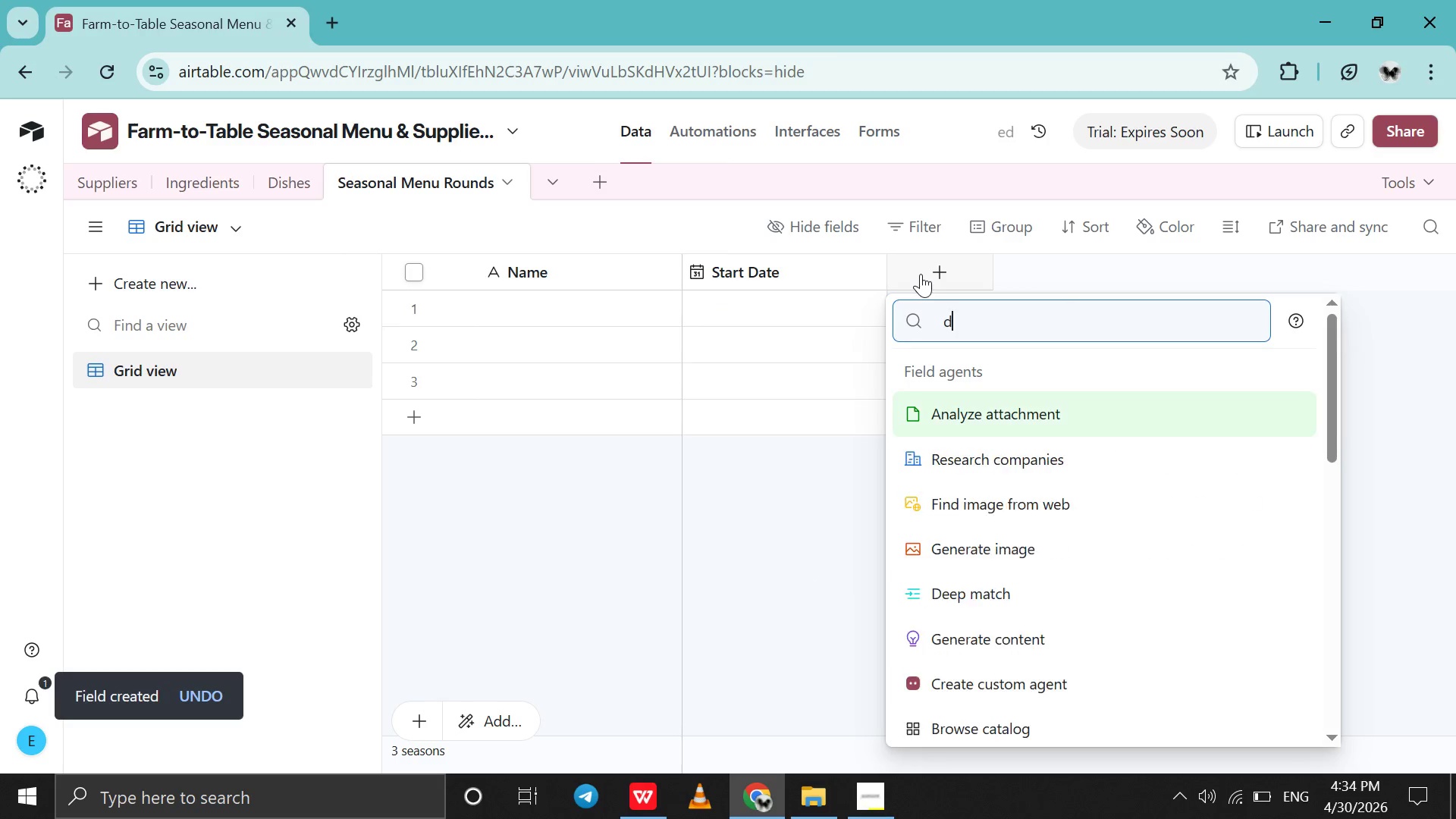 
type(date)
 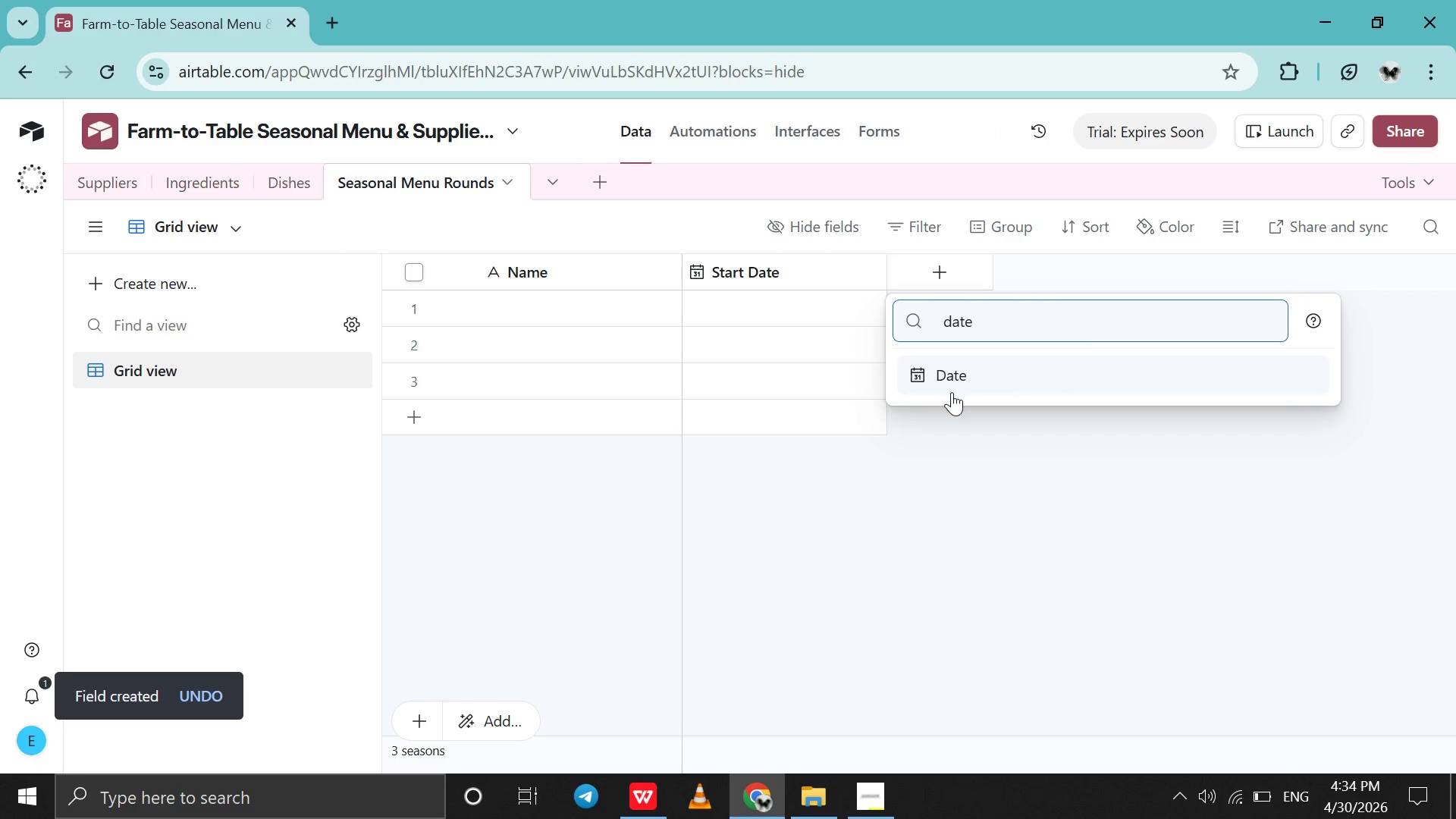 
left_click([952, 392])
 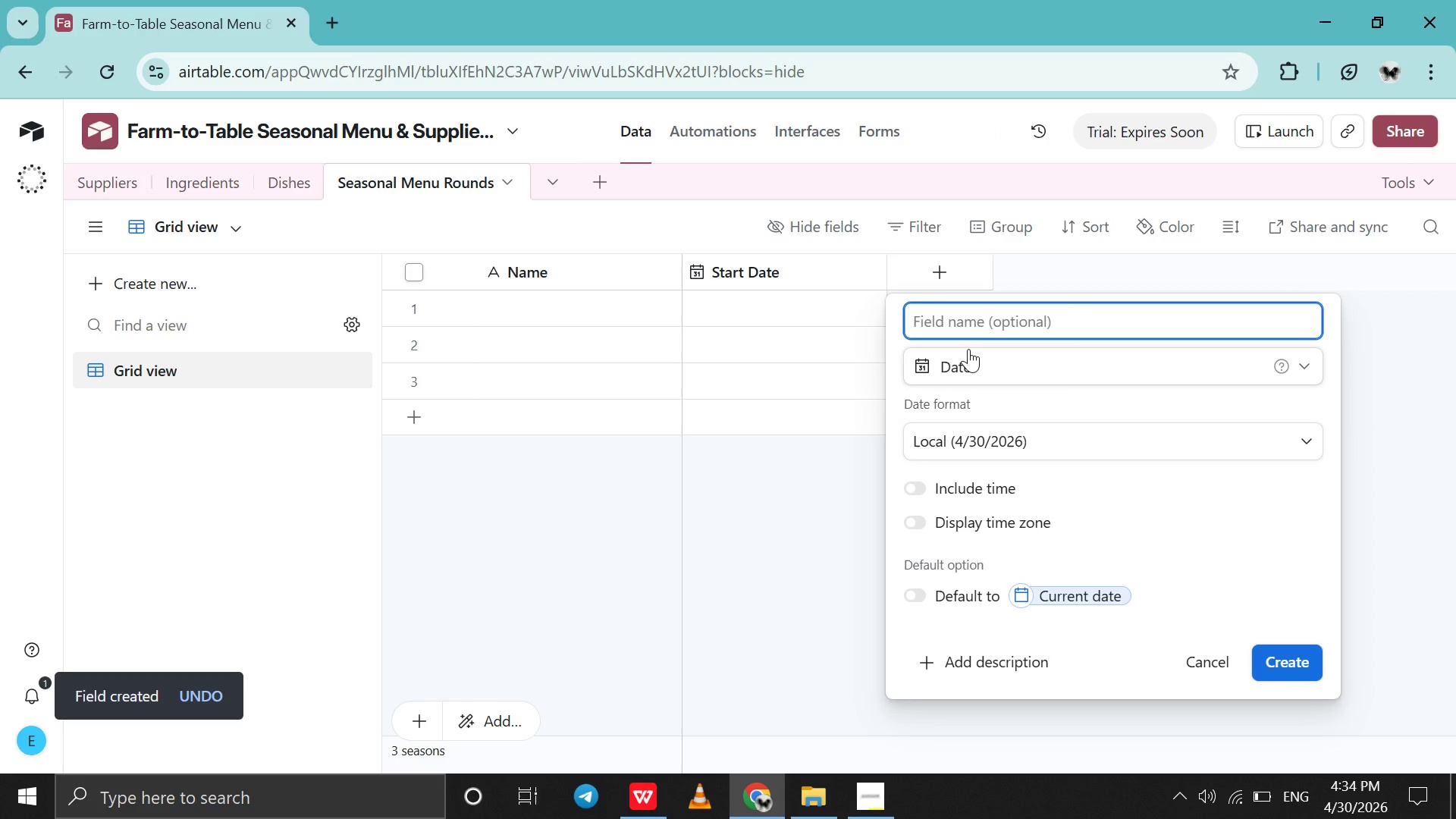 
type(End Date)
 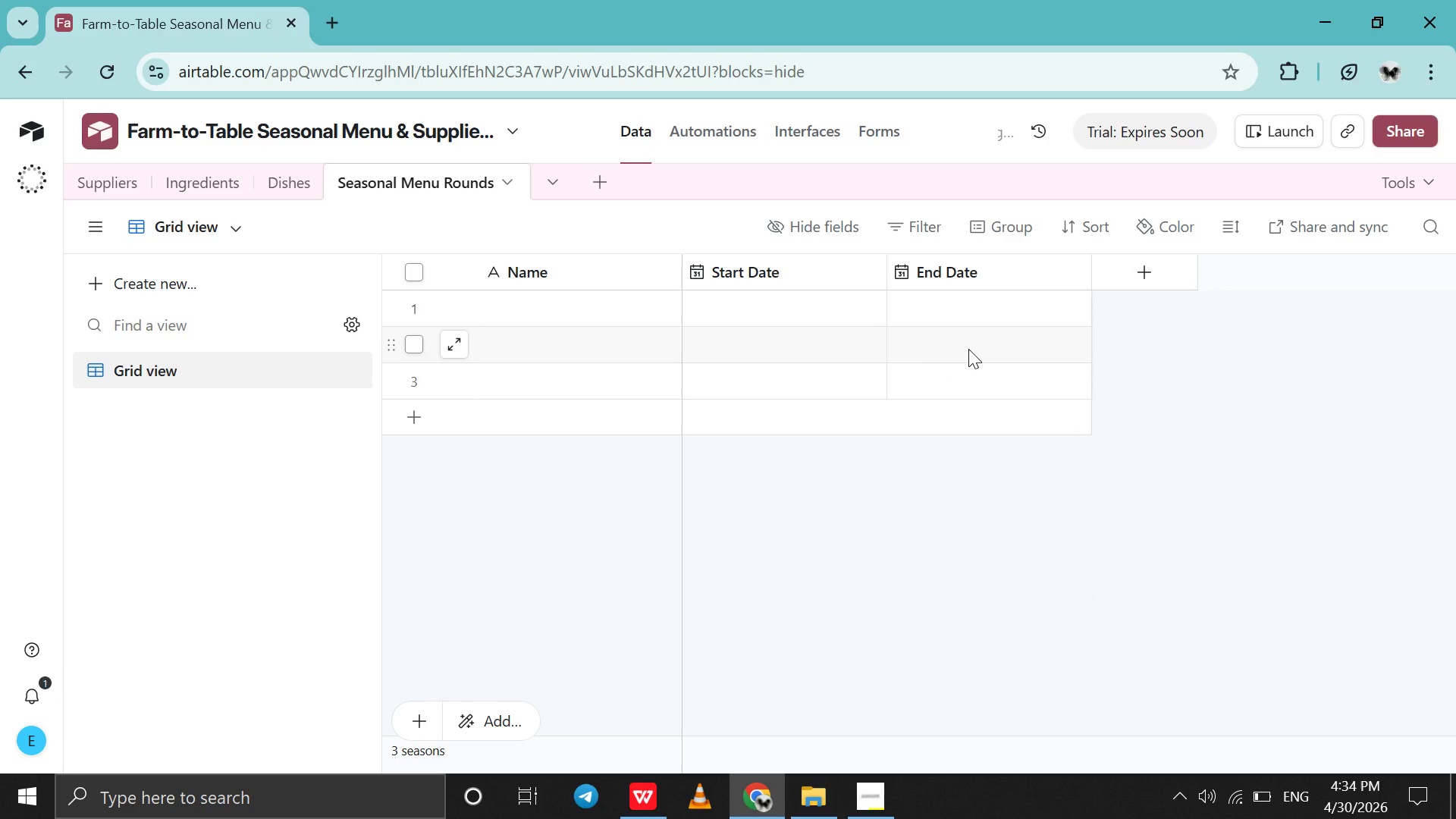 
 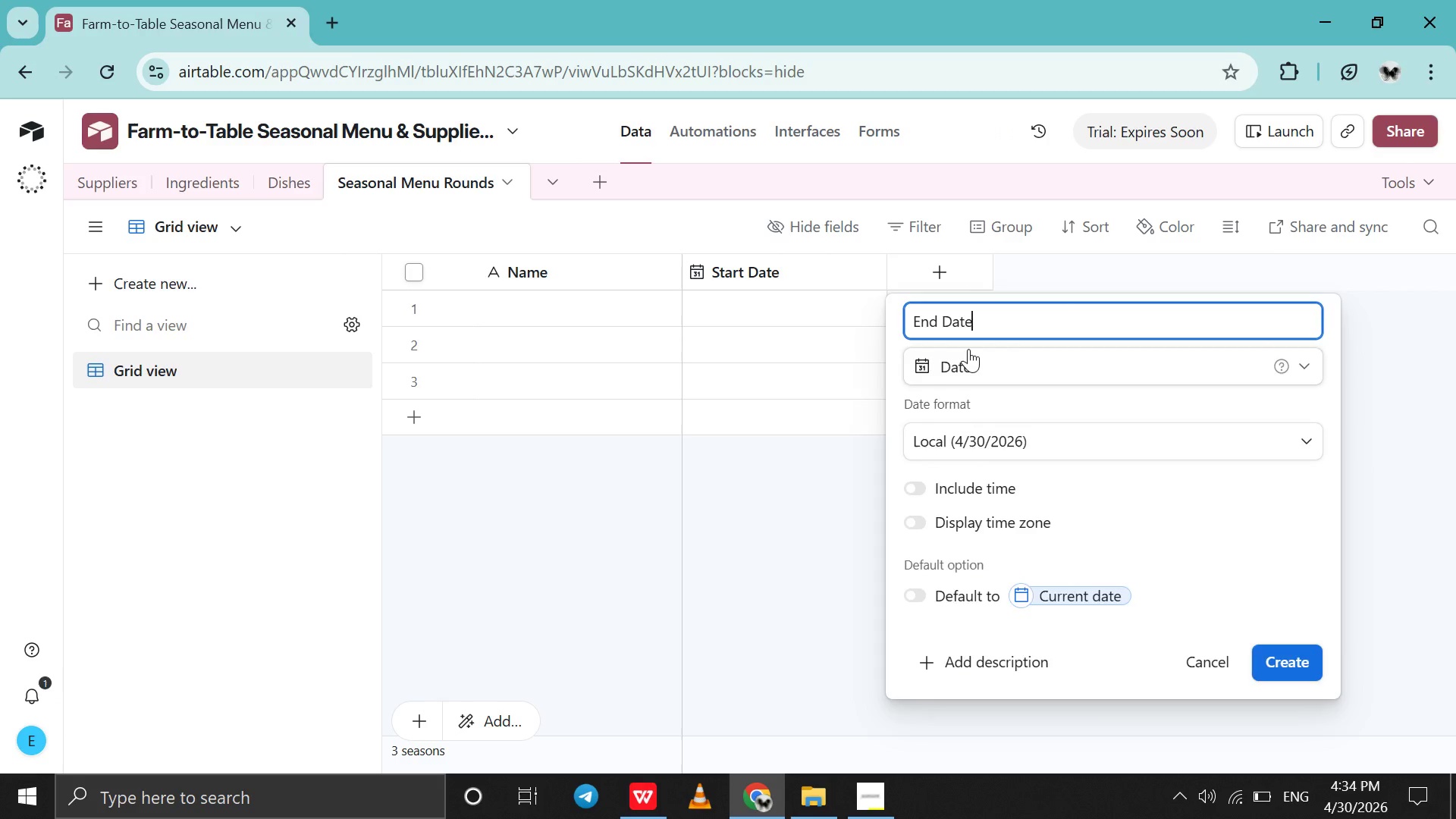 
key(Enter)
 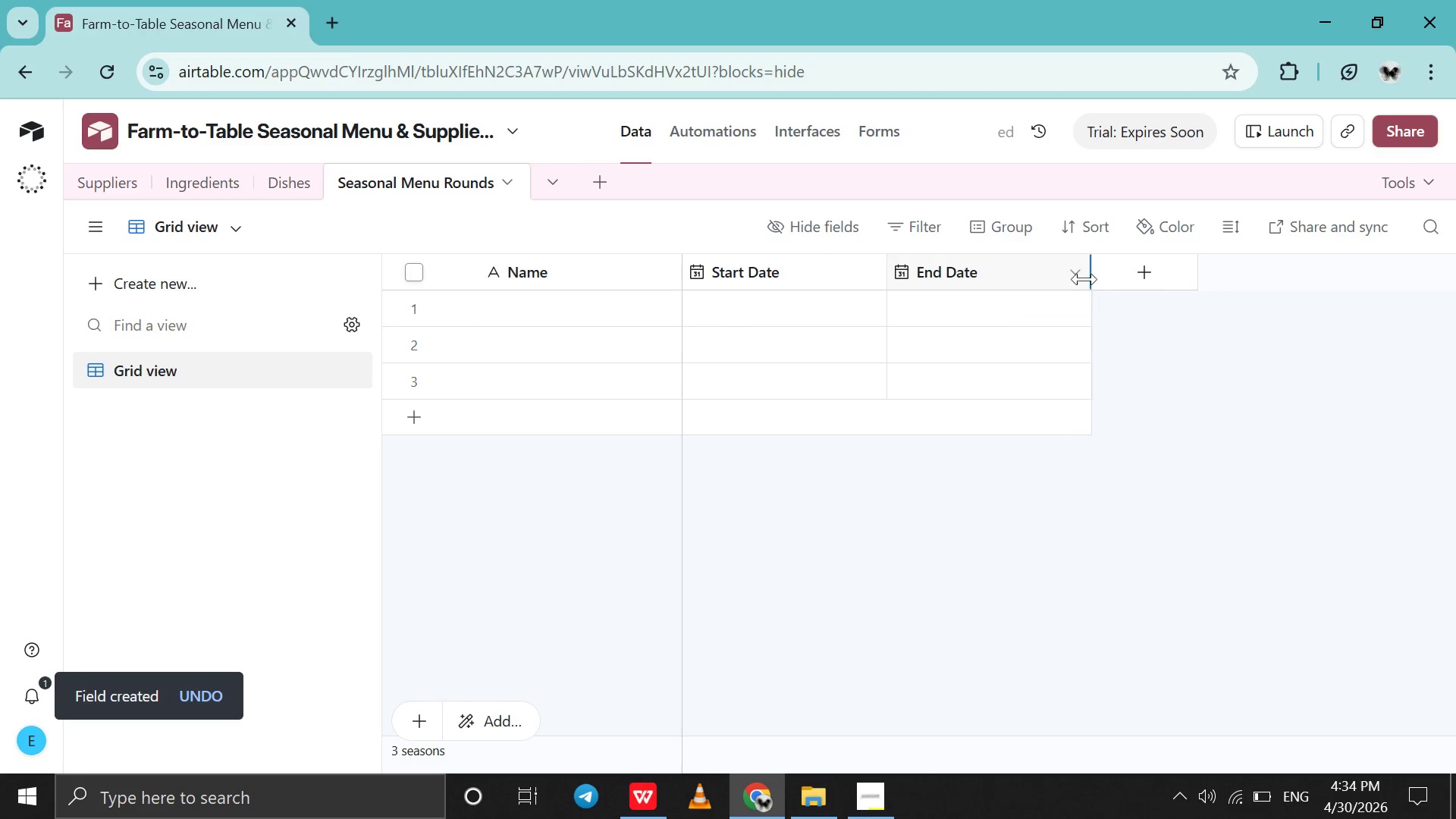 
left_click([1135, 282])
 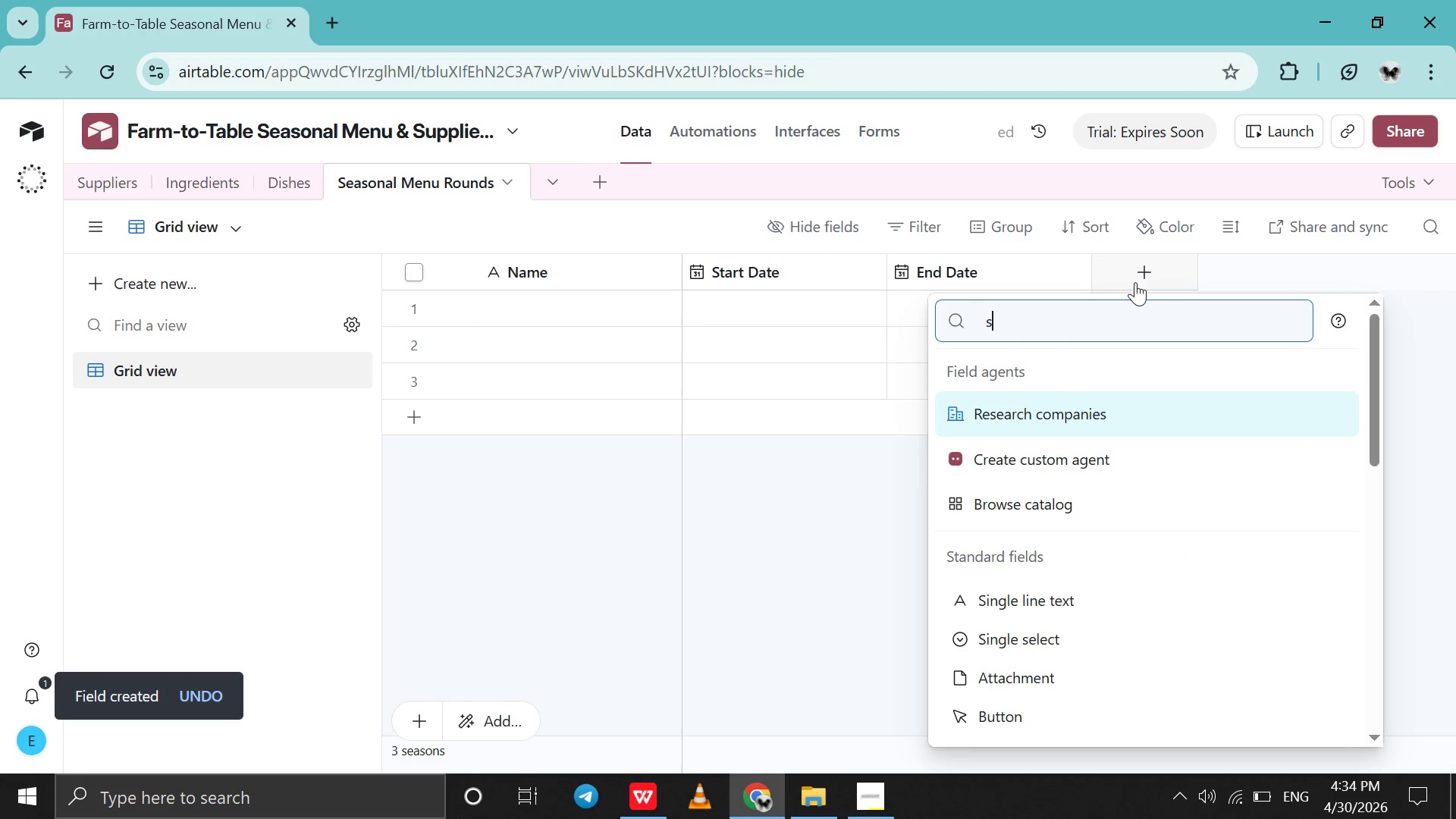 
type(sin)
 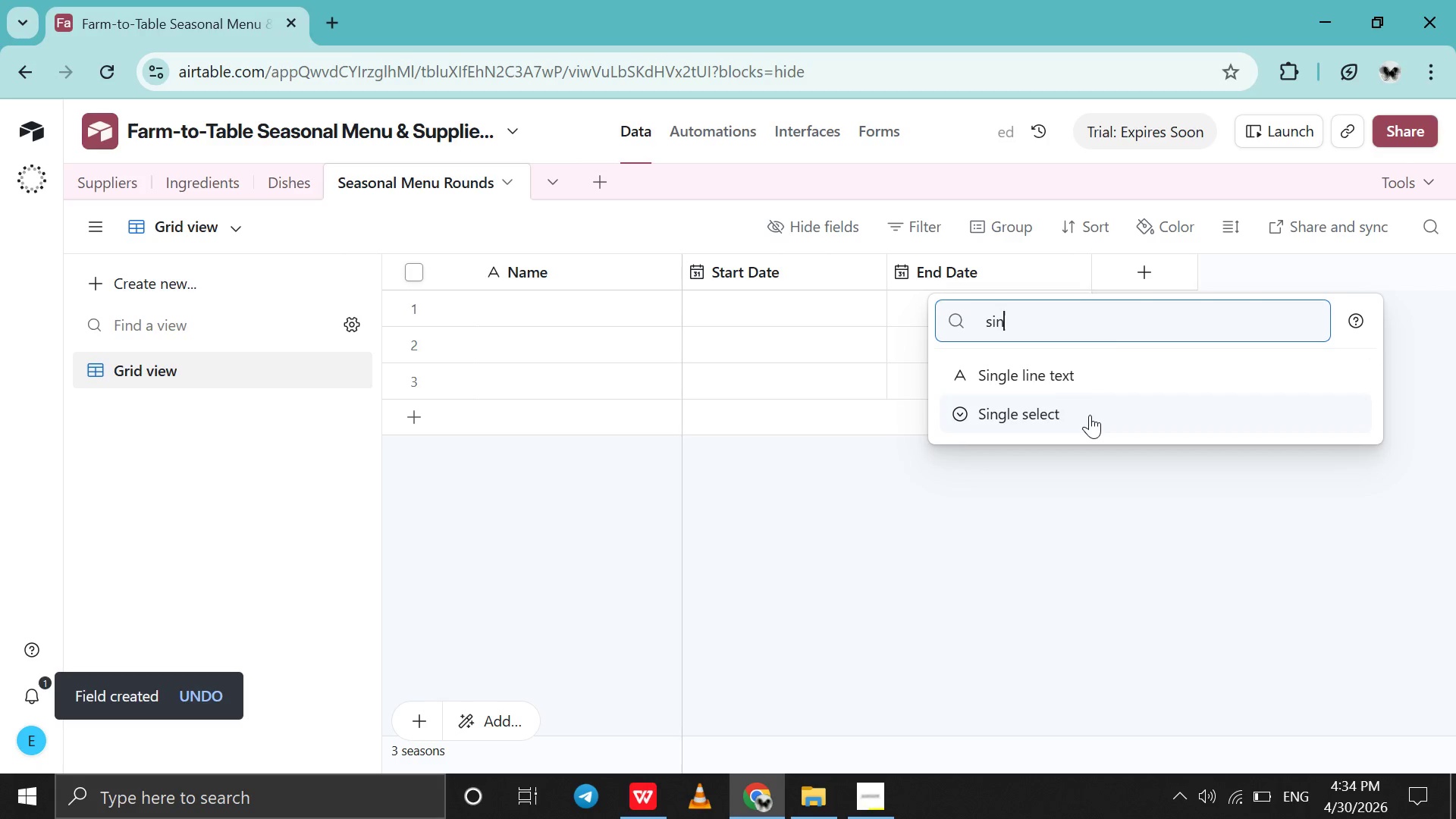 
left_click([1090, 415])
 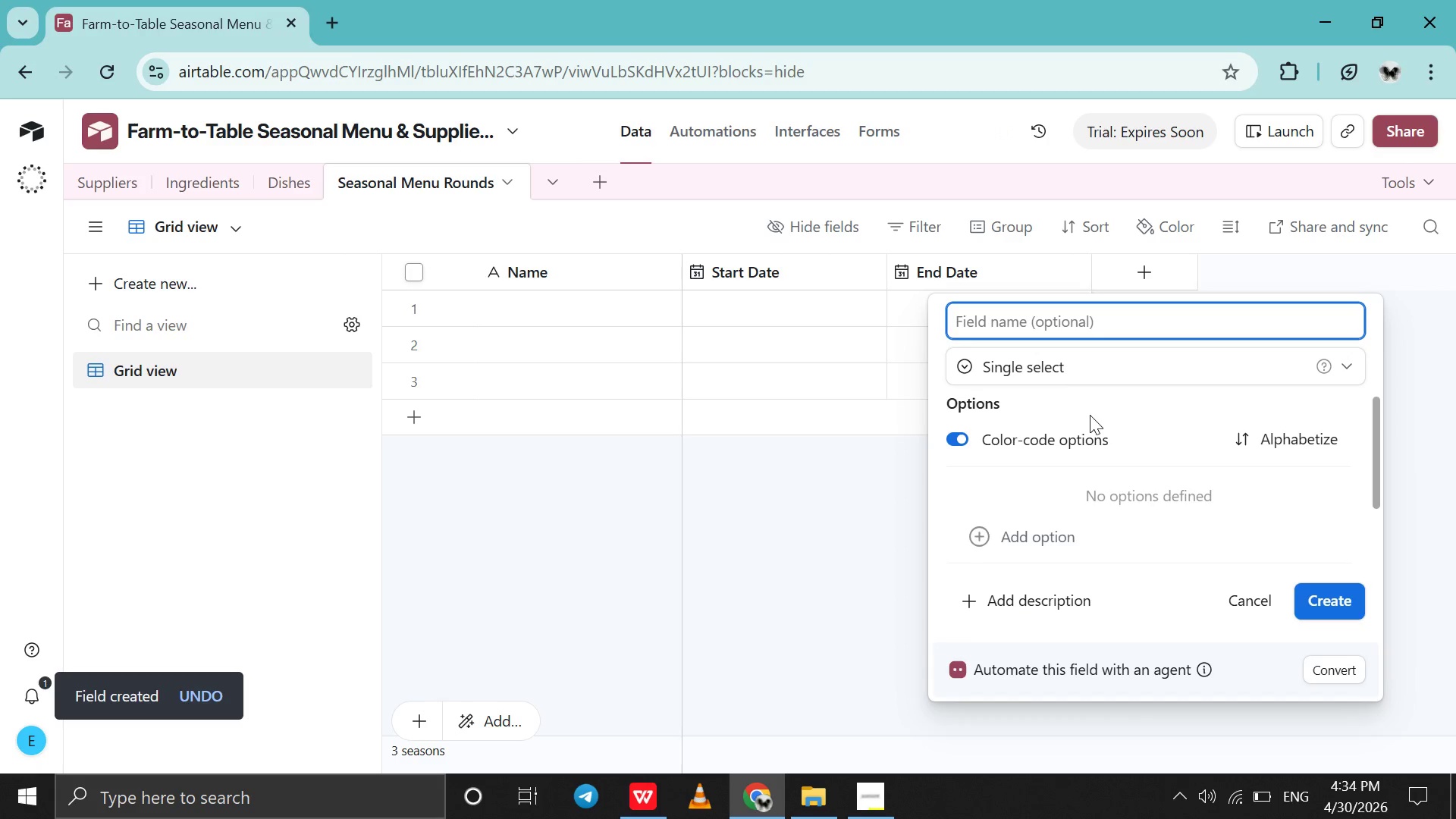 
type(Status \)
key(Backspace)
key(Backspace)
 